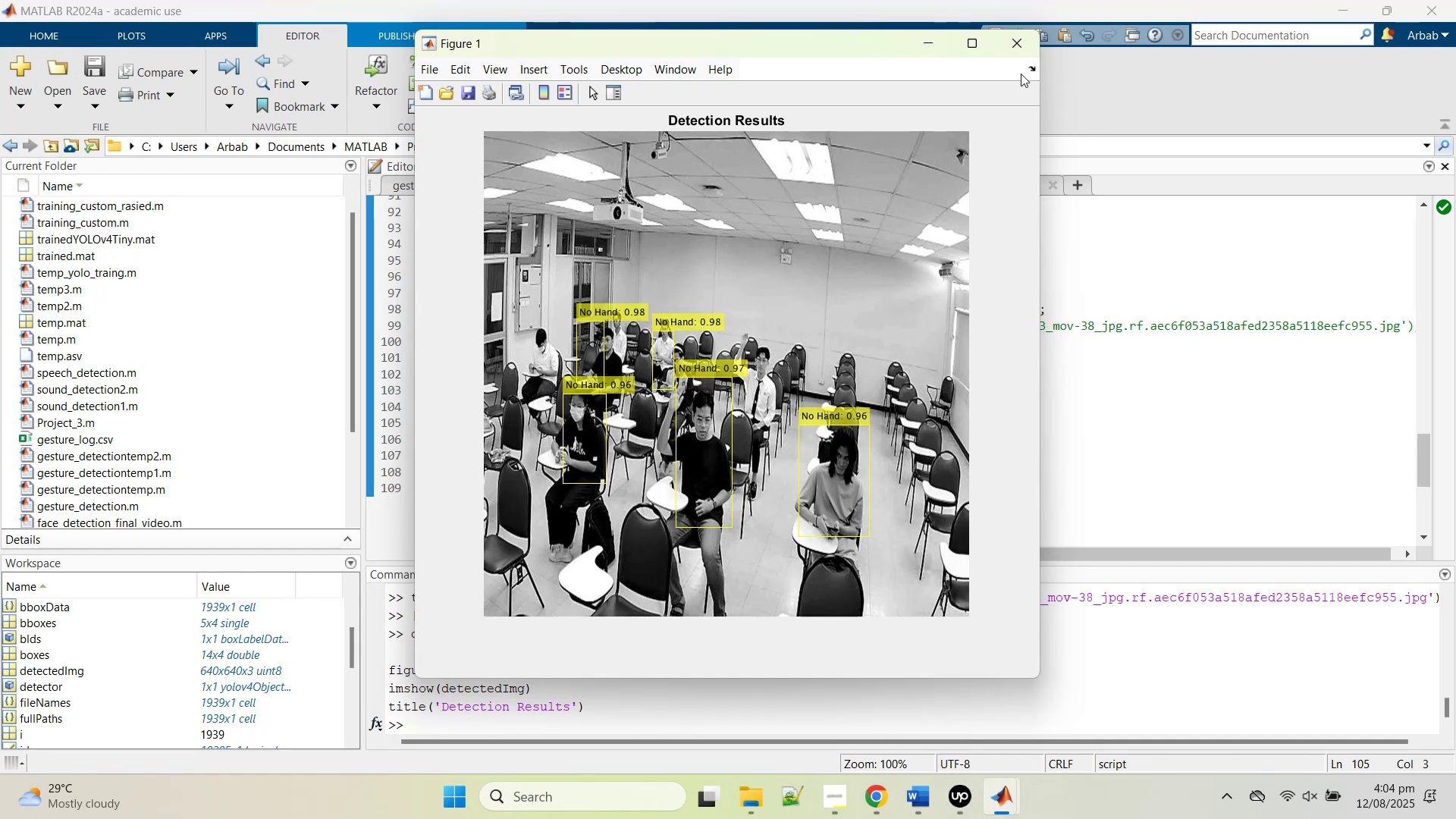 
left_click([974, 54])
 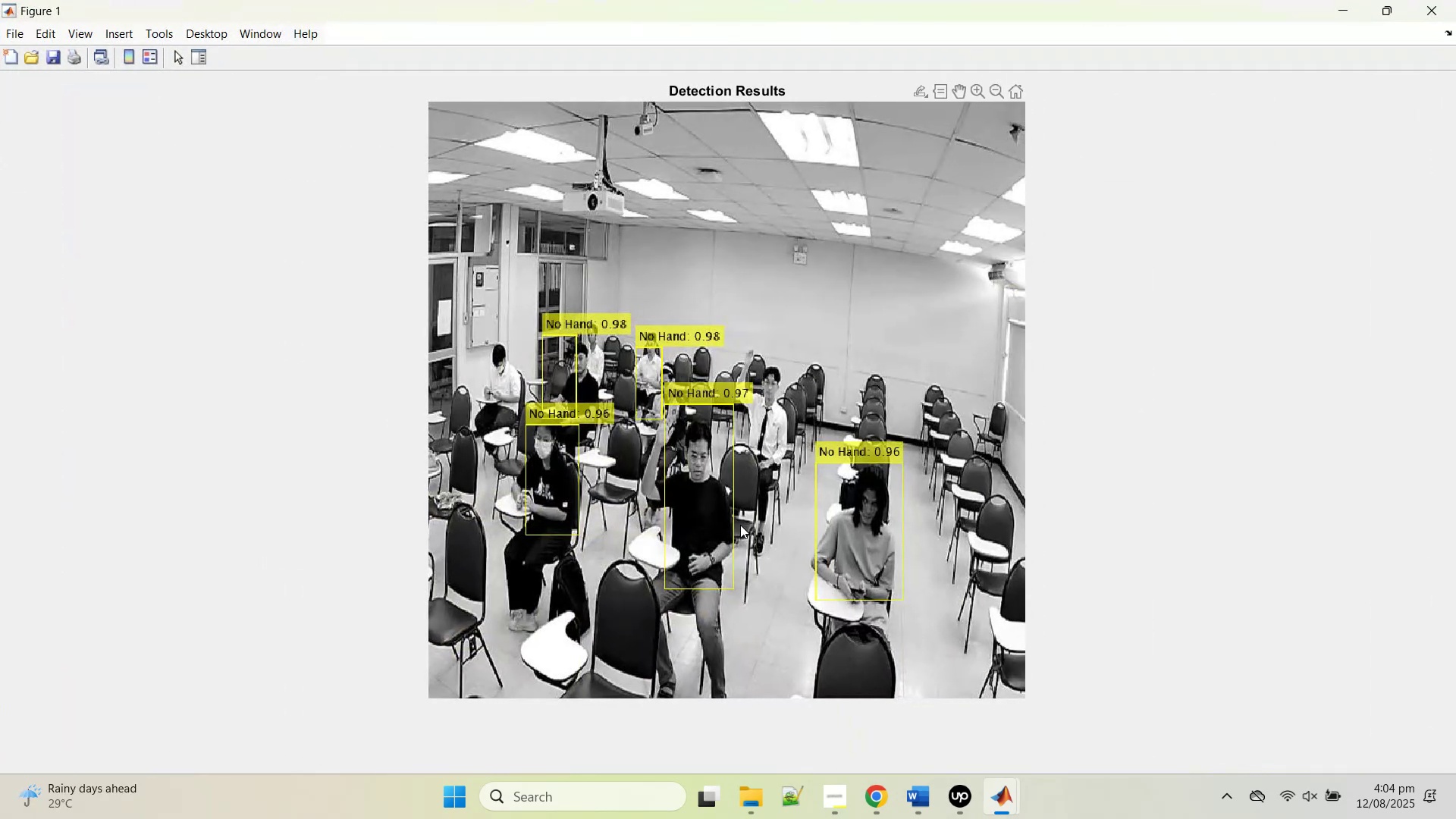 
wait(7.79)
 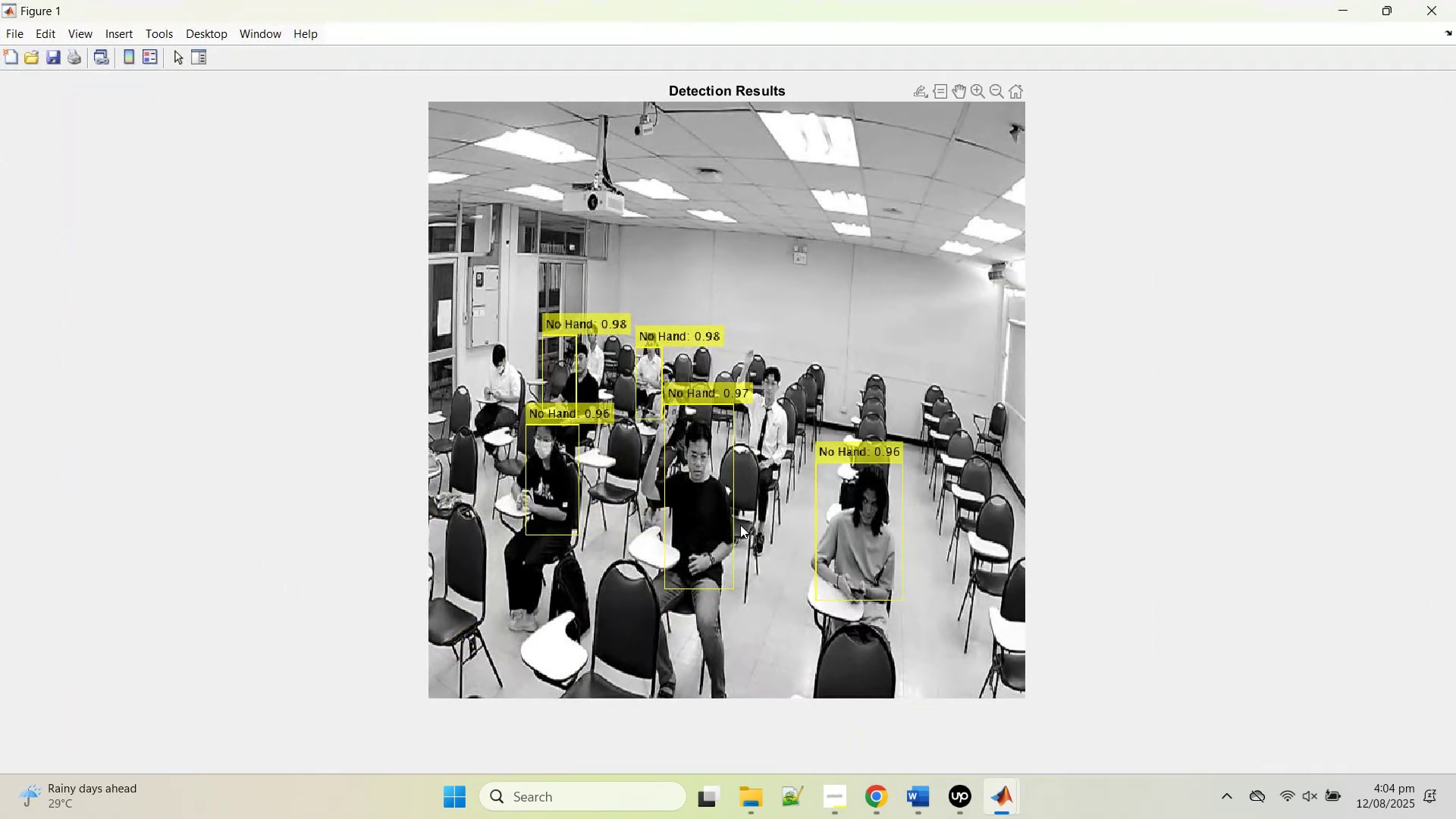 
left_click([1426, 0])
 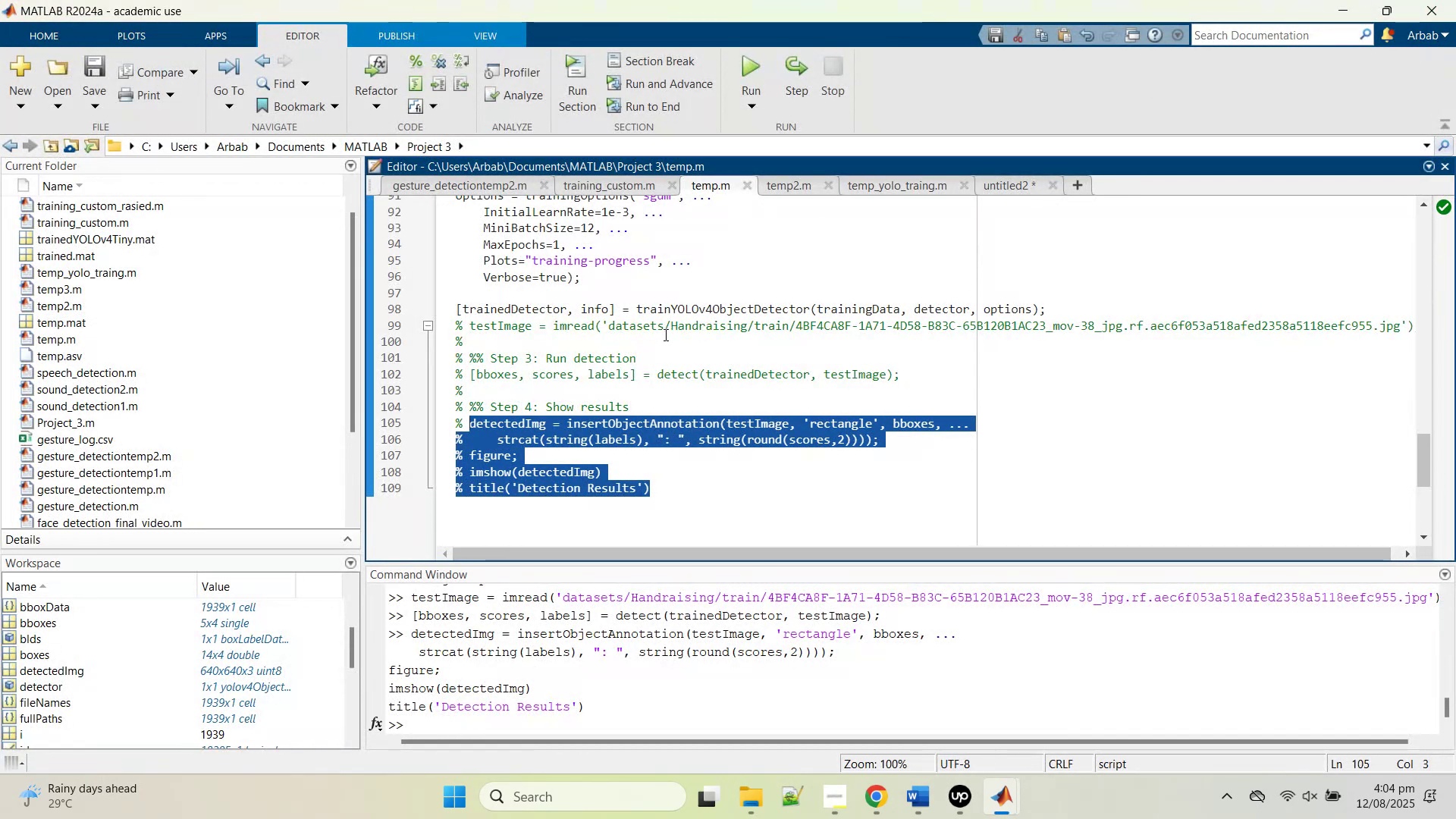 
left_click([664, 334])
 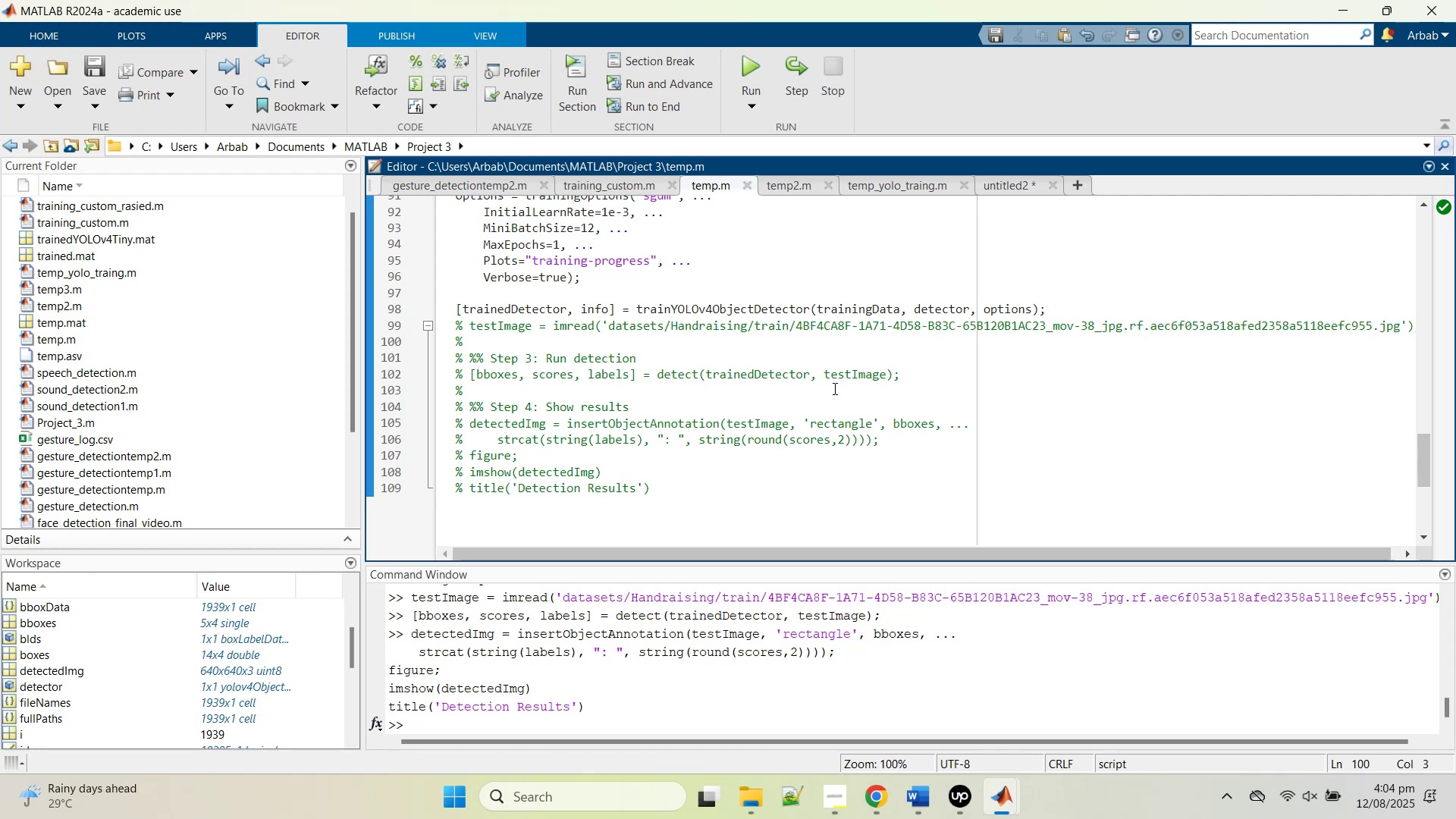 
wait(14.58)
 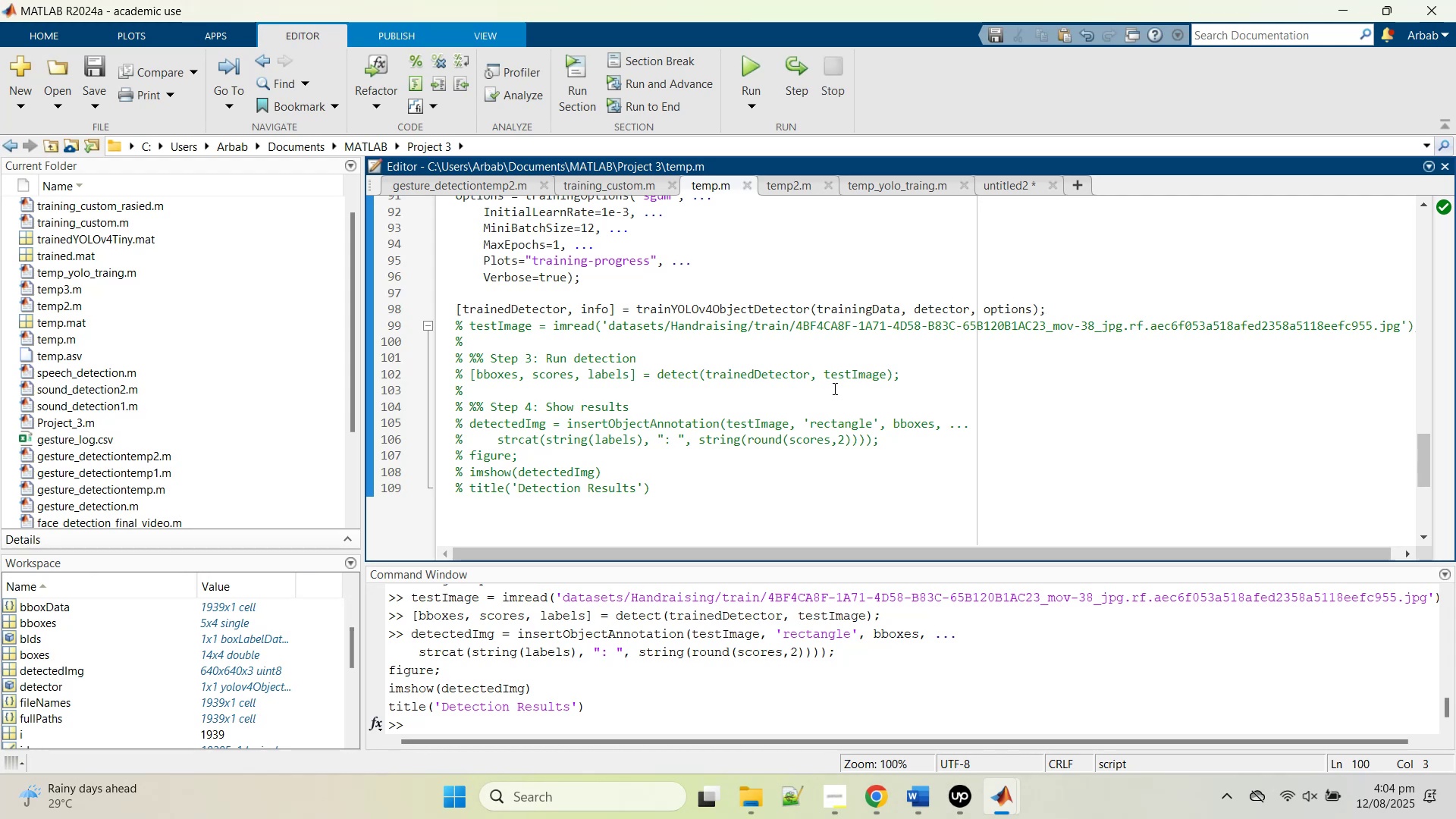 
scroll: coordinate [851, 305], scroll_direction: up, amount: 1.0
 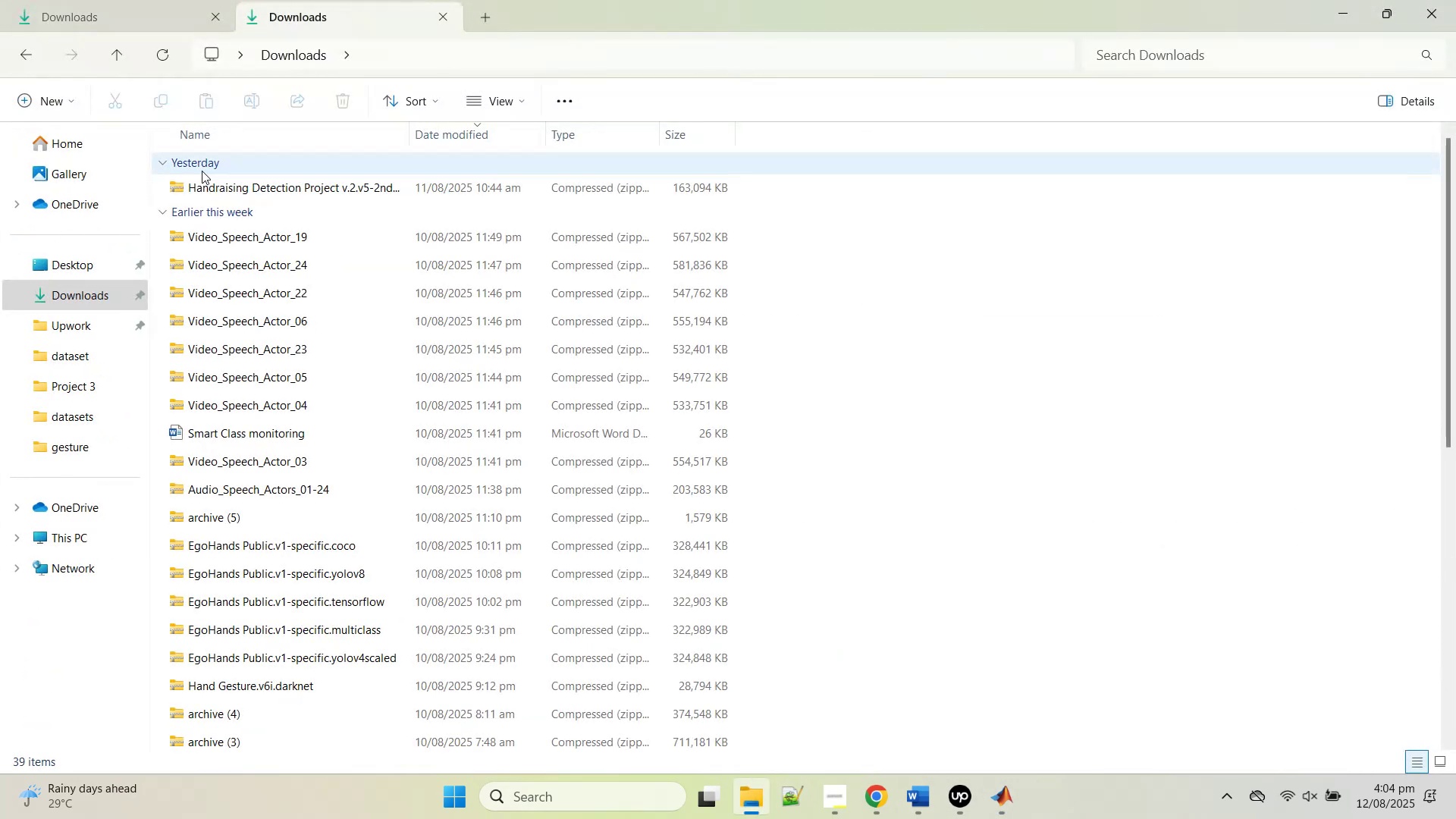 
wait(5.55)
 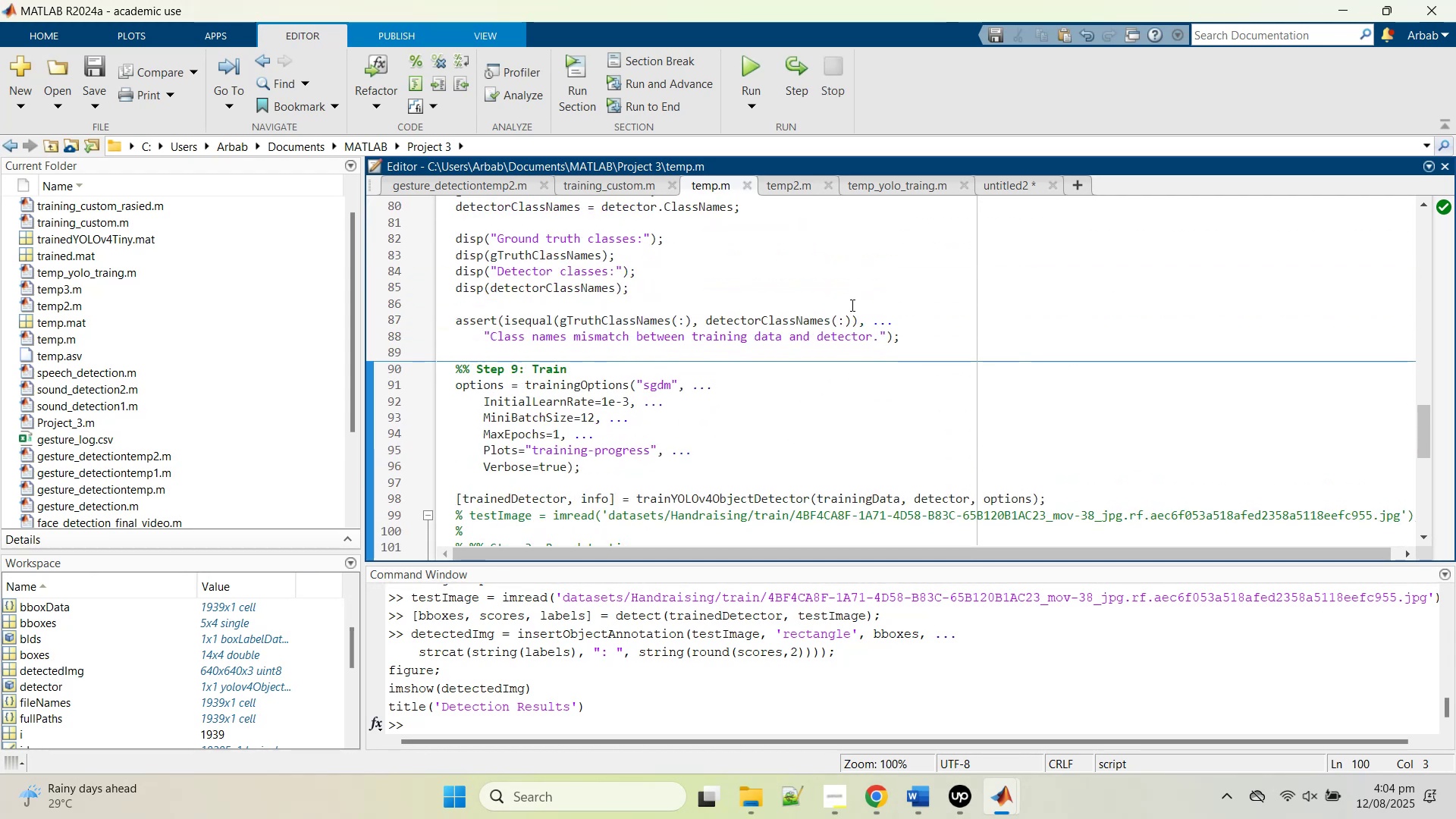 
left_click_drag(start_coordinate=[15, 55], to_coordinate=[231, 203])
 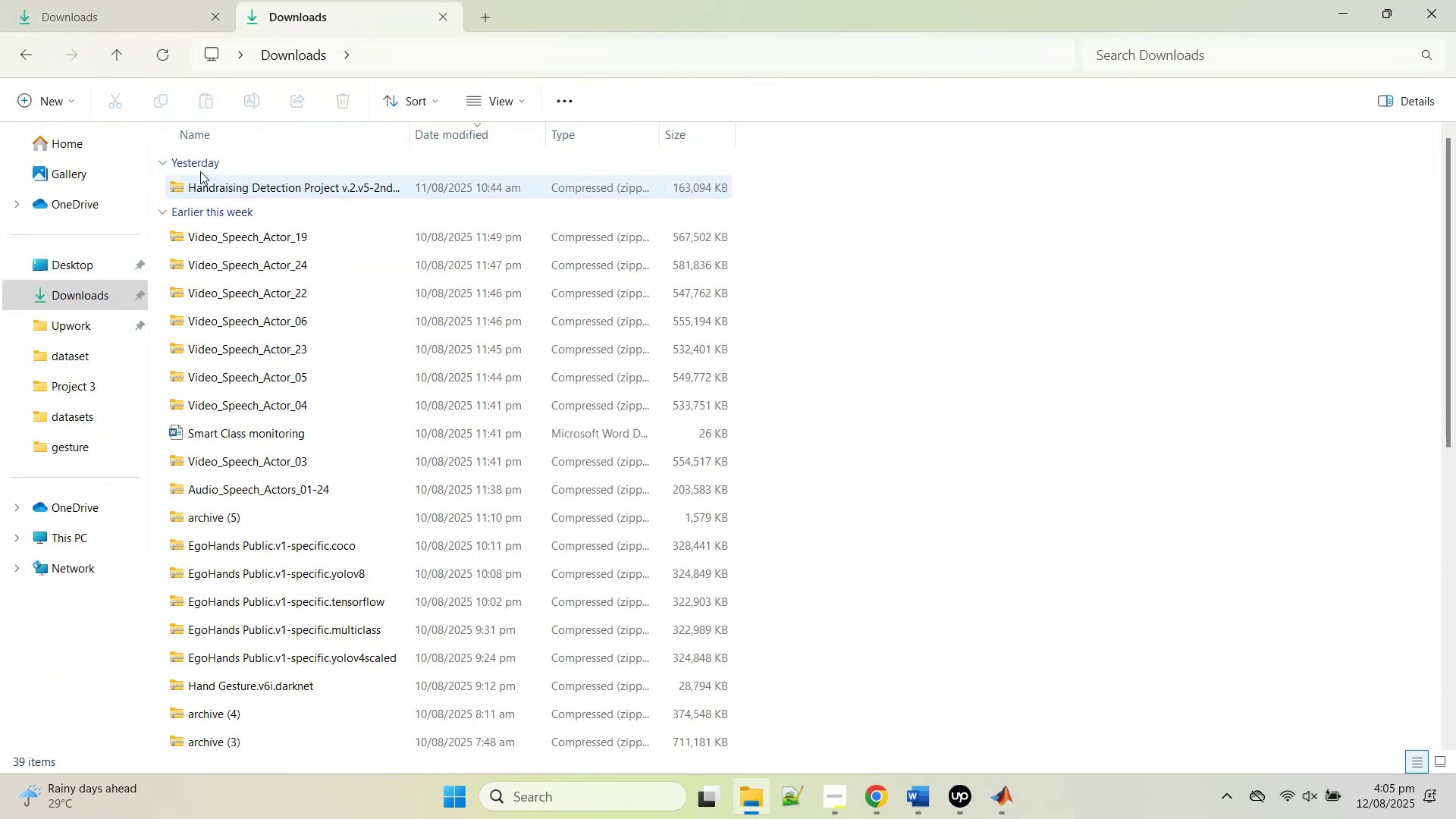 
mouse_move([28, 93])
 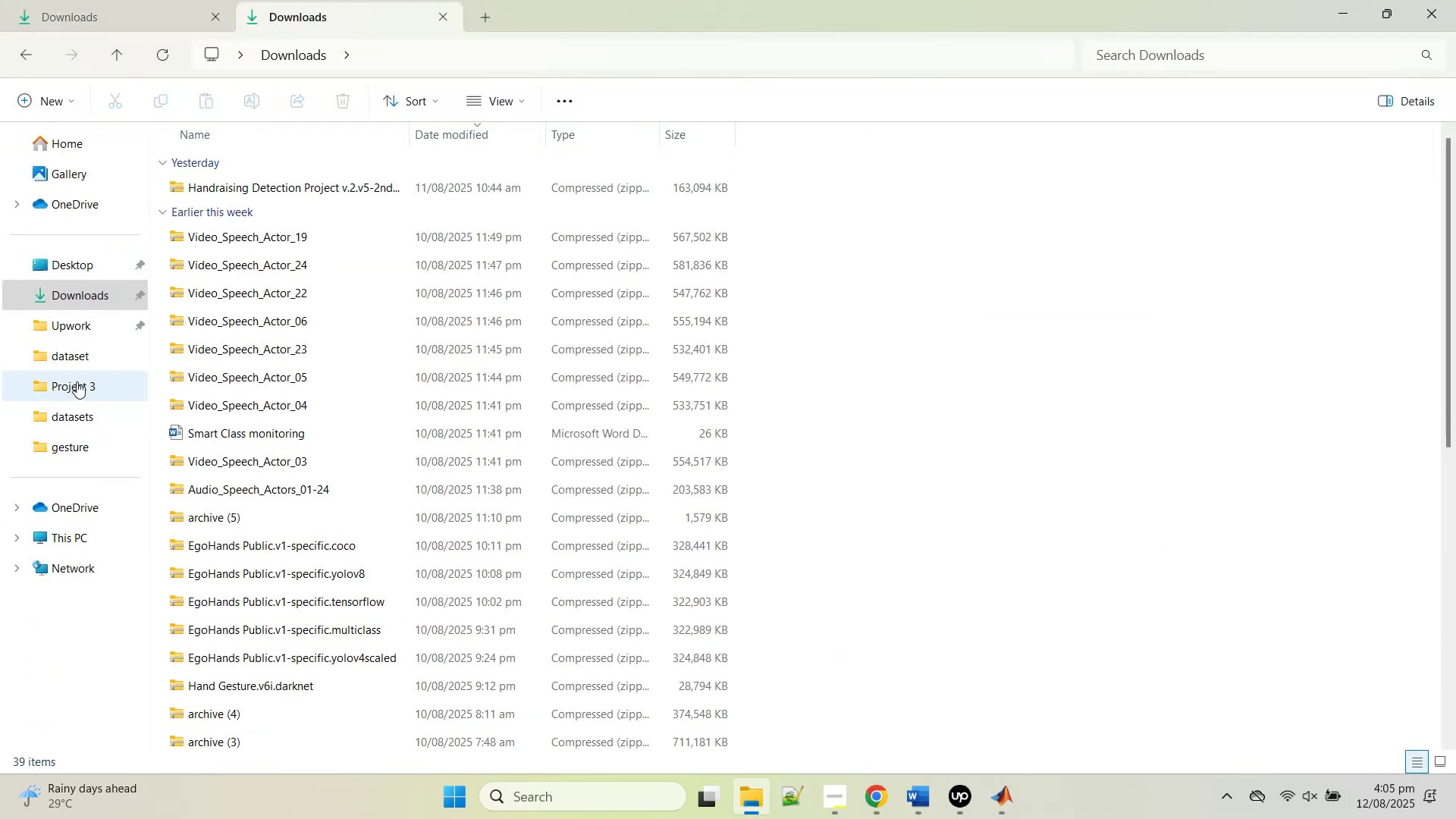 
left_click([77, 381])
 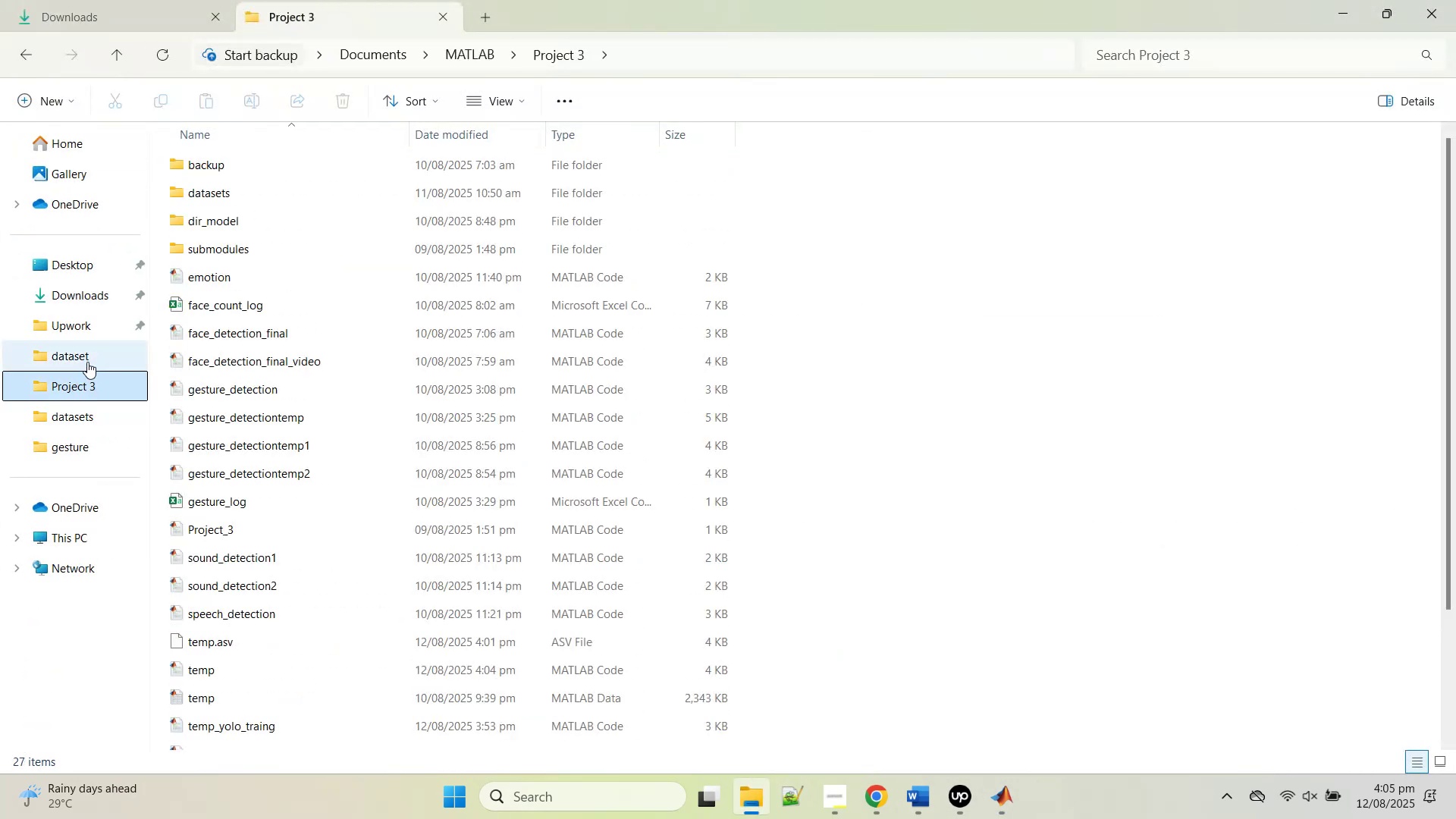 
left_click([86, 358])
 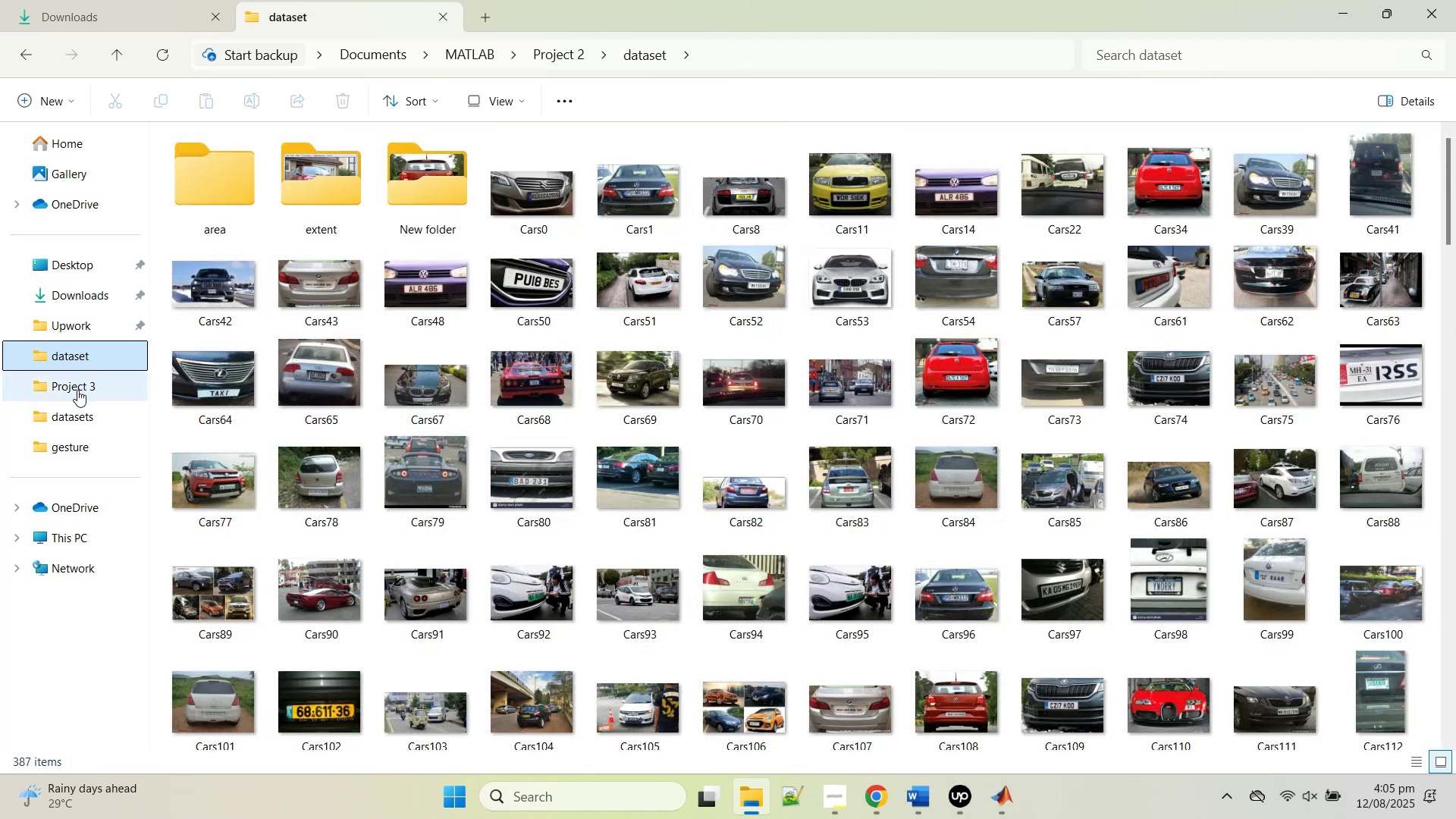 
left_click([79, 398])
 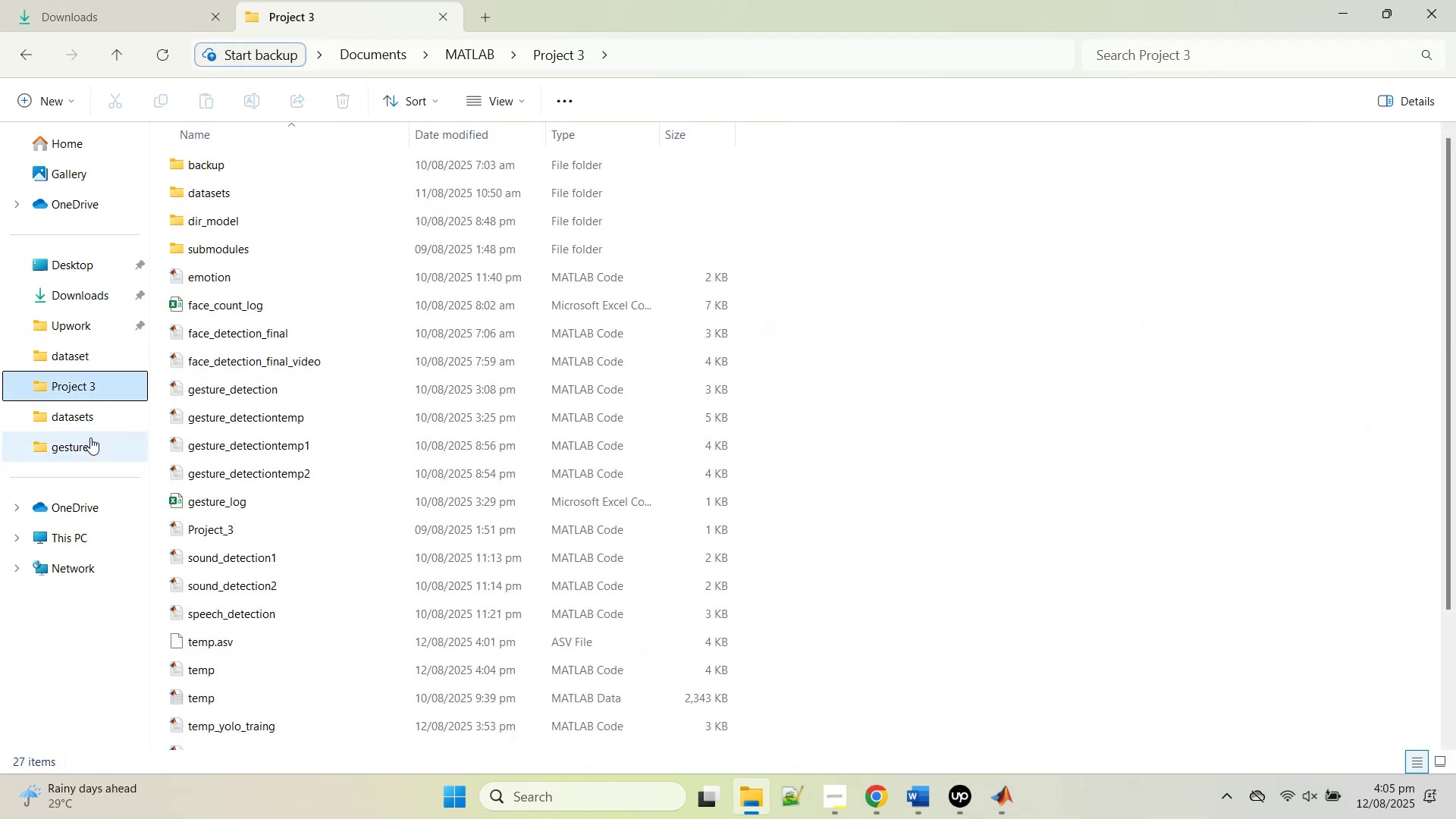 
left_click([86, 423])
 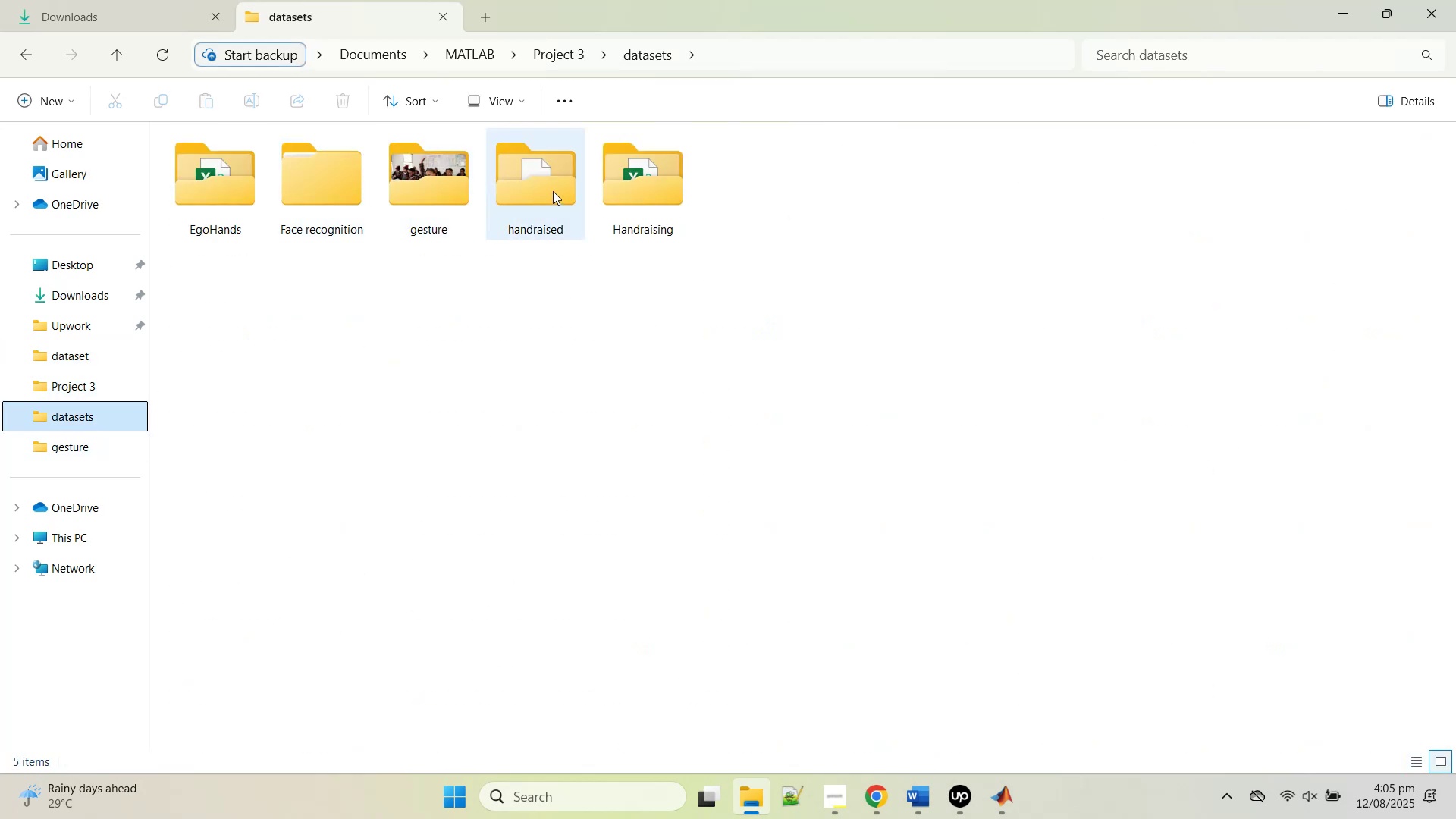 
double_click([555, 187])
 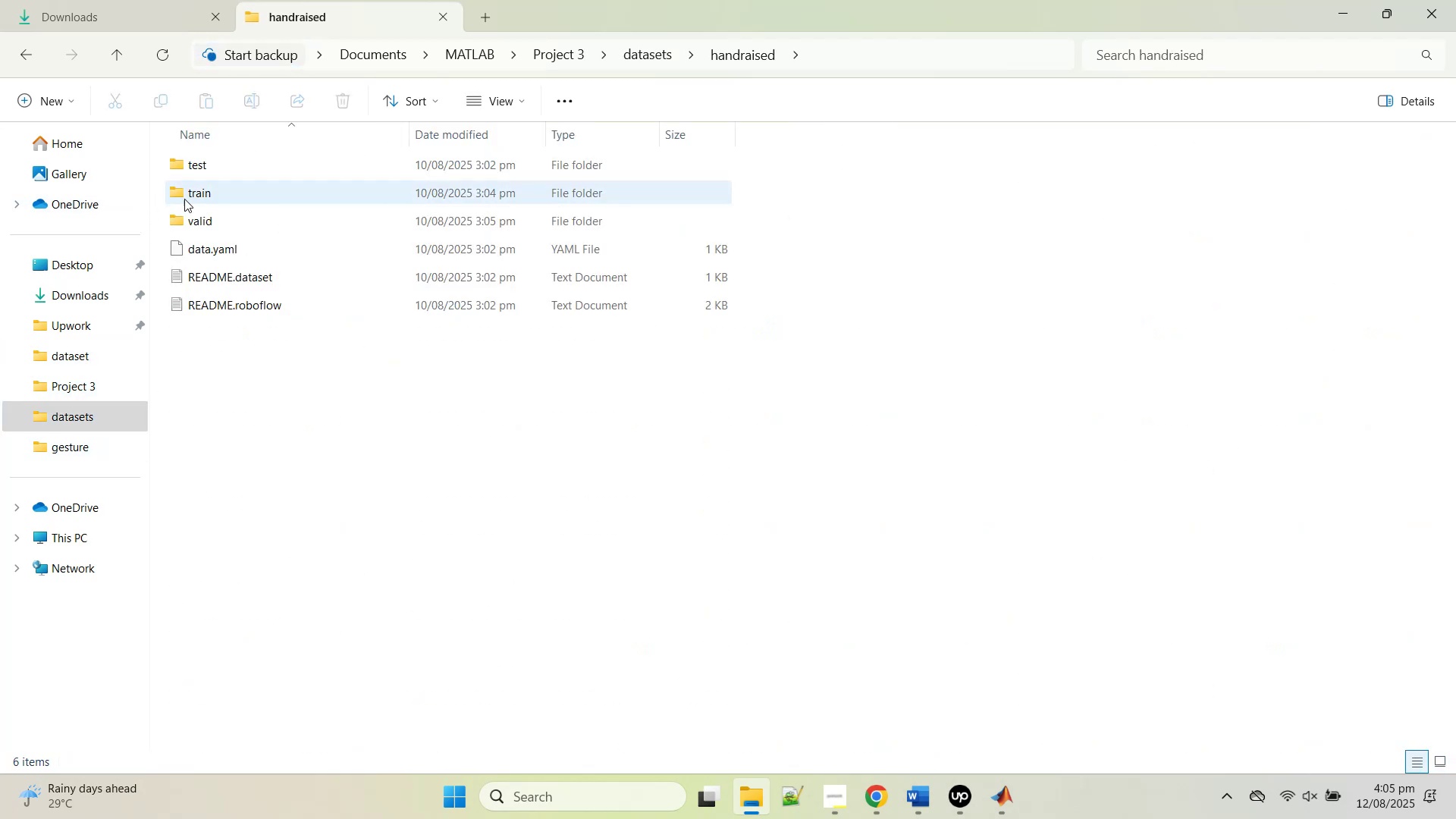 
left_click([209, 177])
 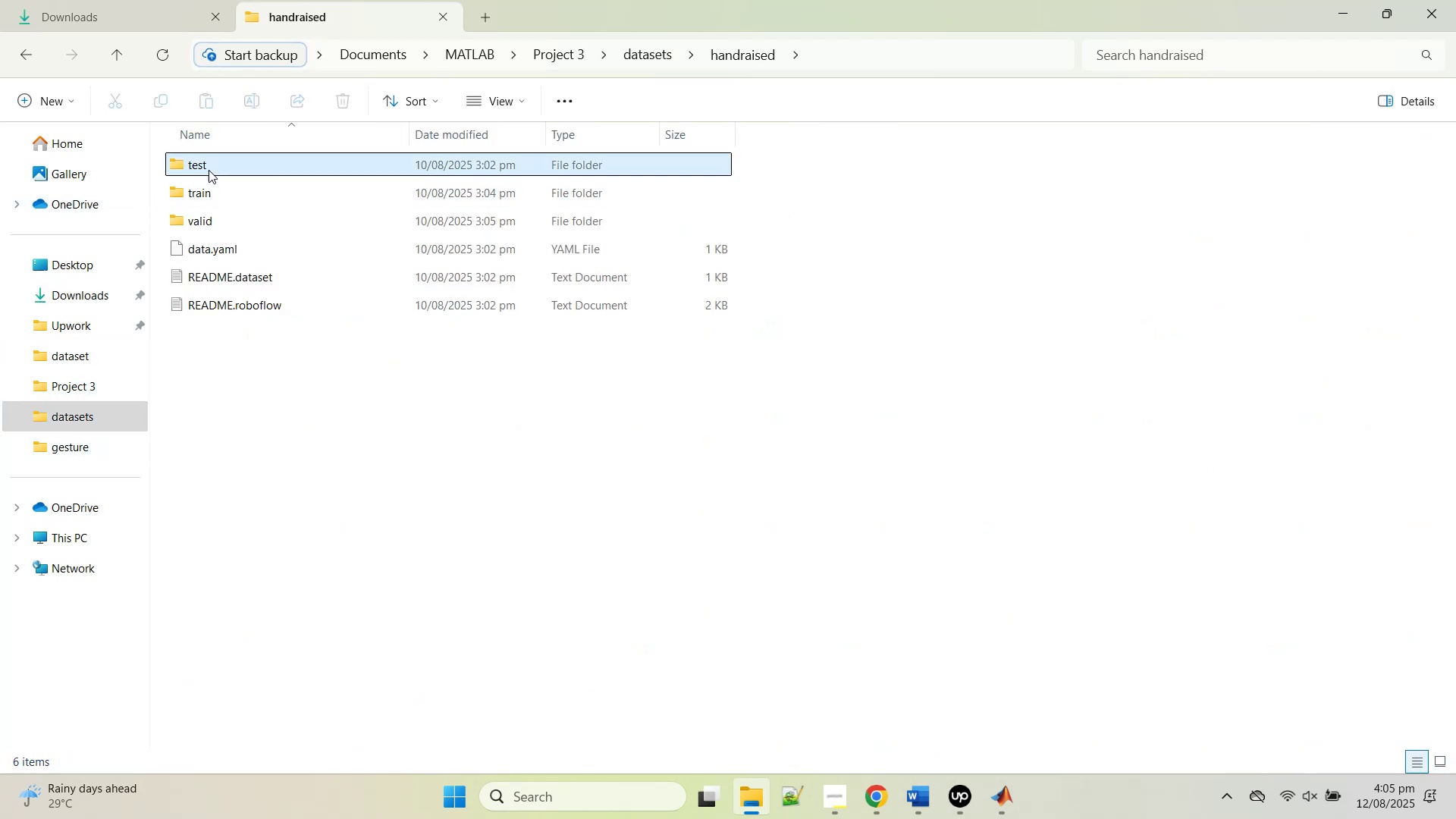 
double_click([209, 170])
 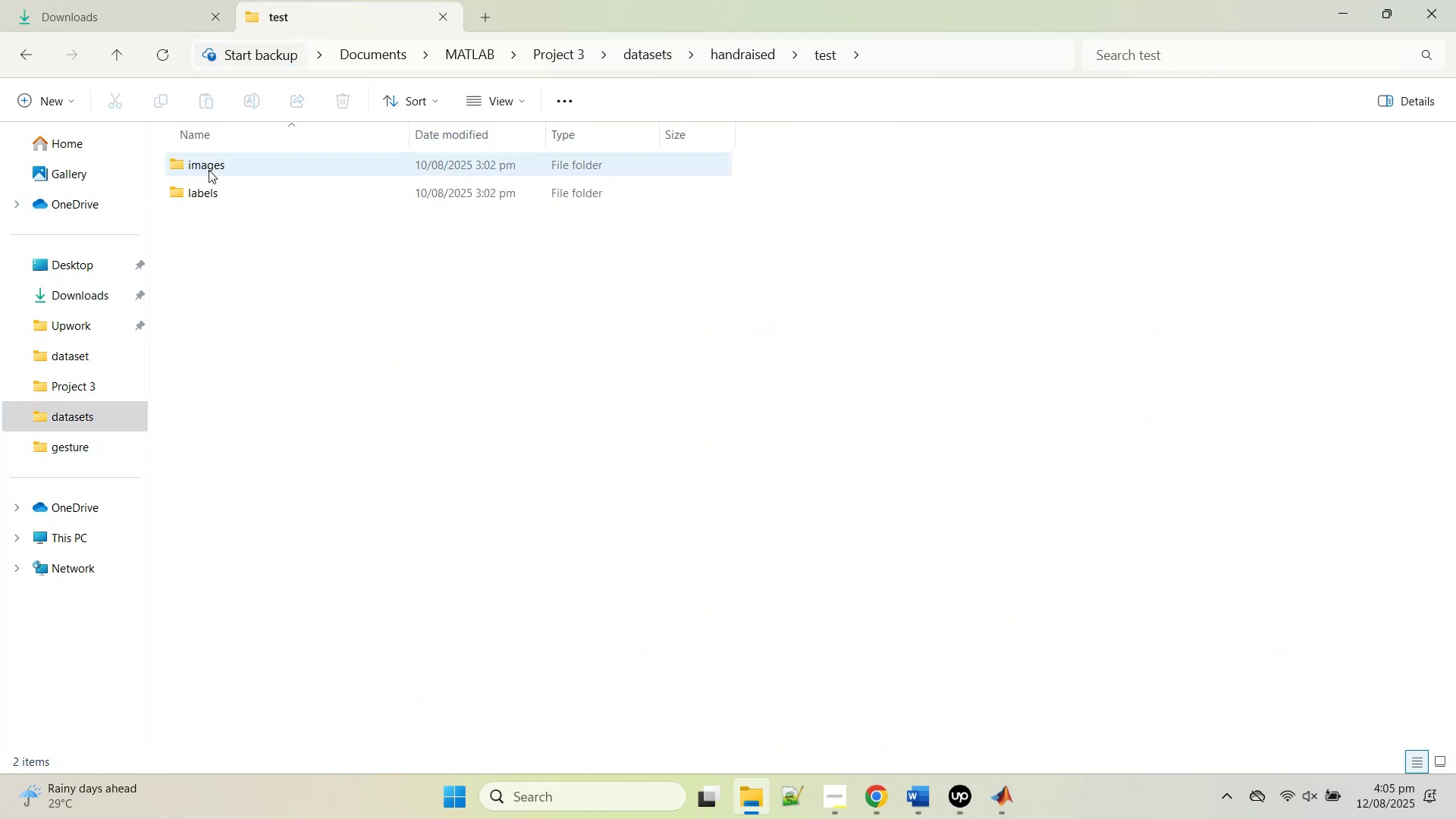 
double_click([209, 170])
 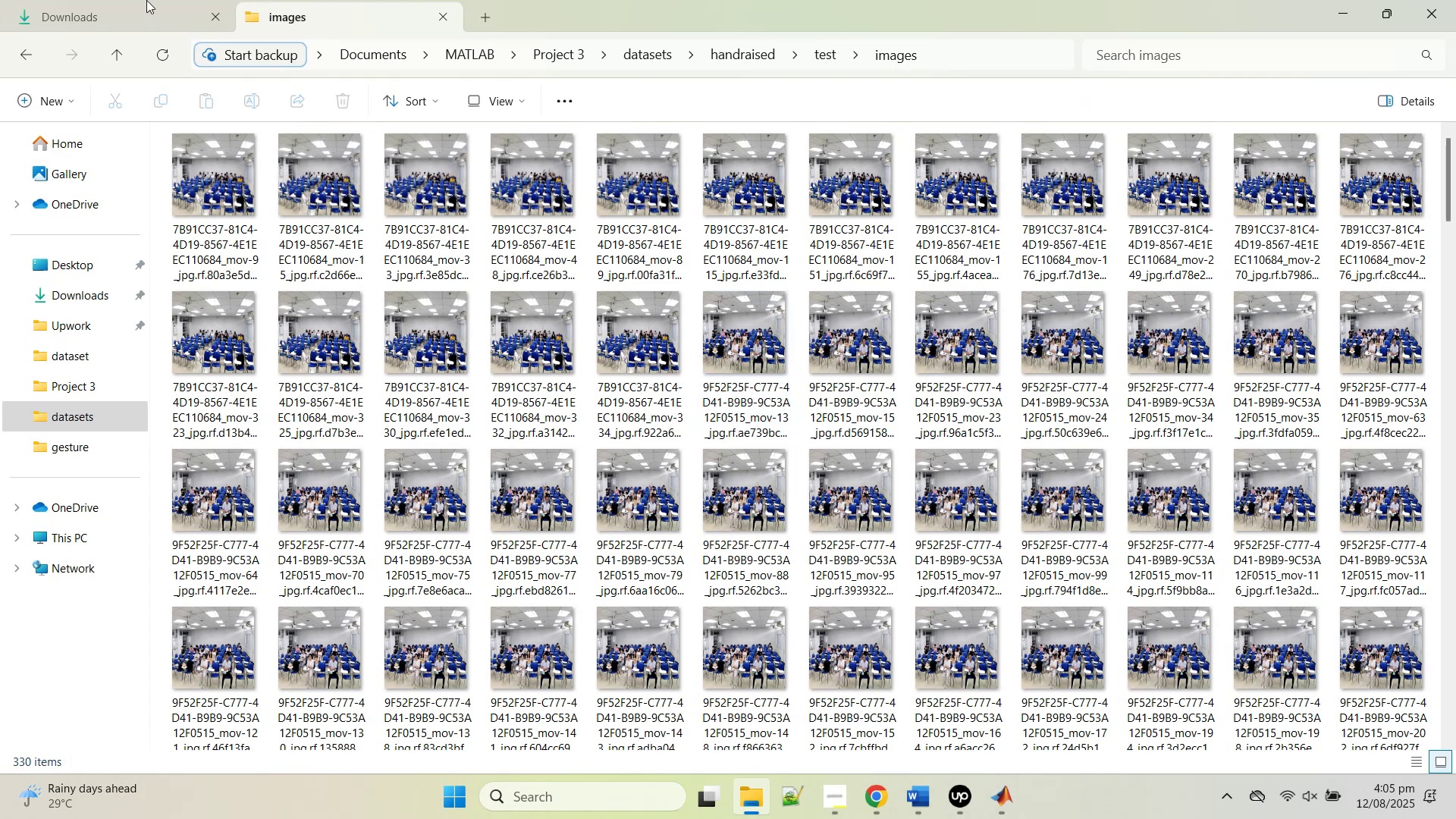 
left_click([106, 49])
 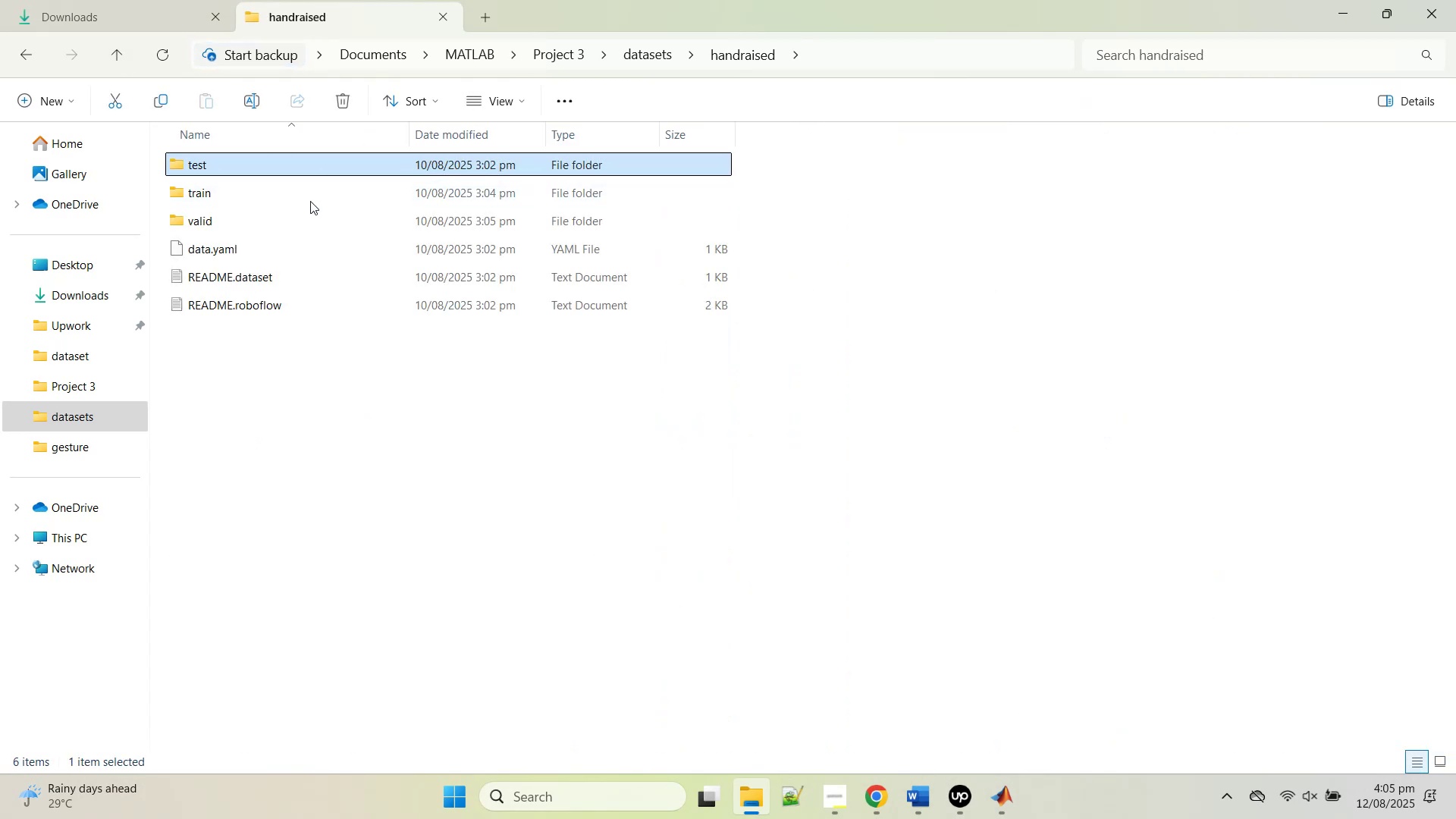 
left_click([118, 58])
 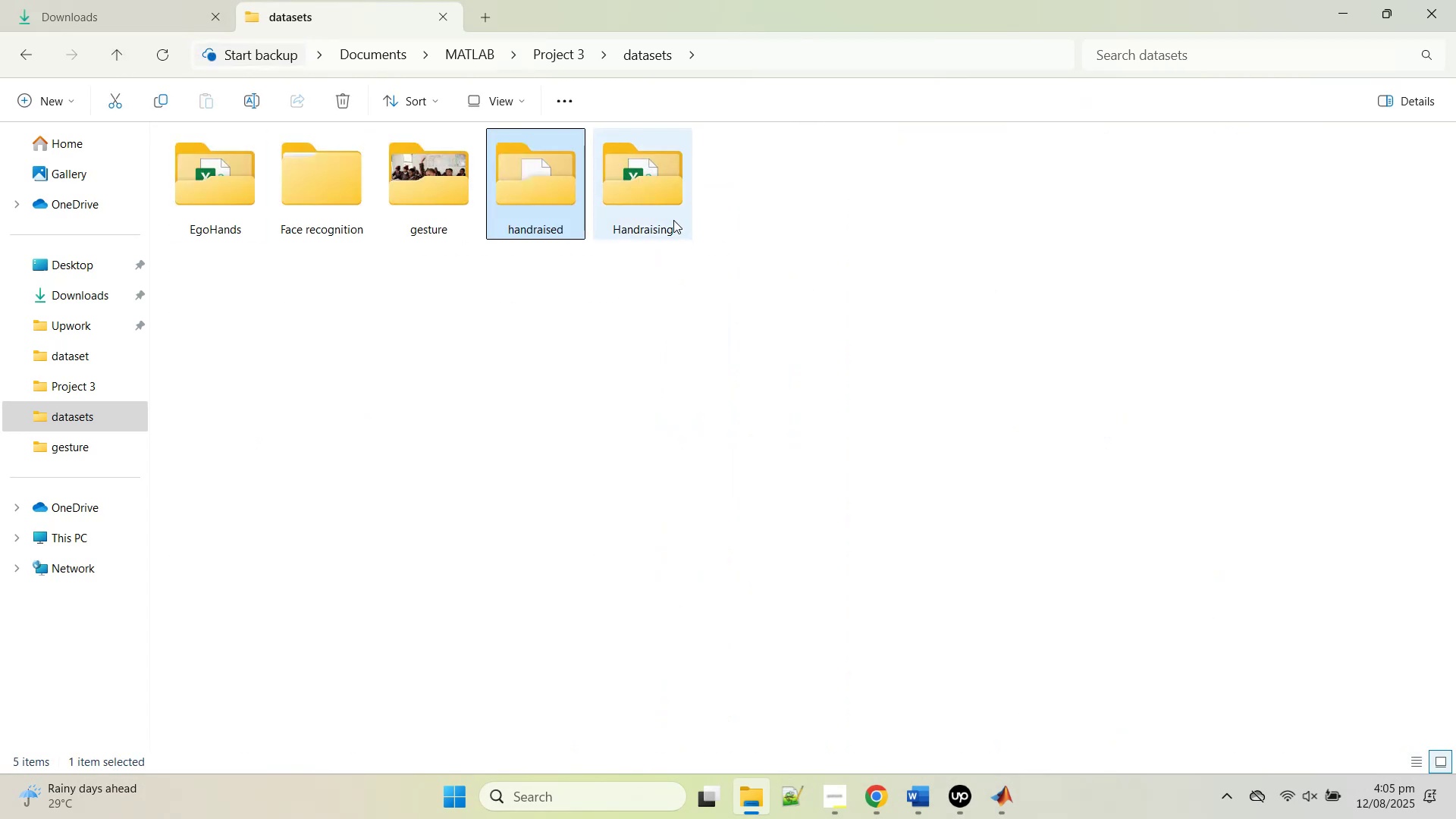 
double_click([656, 198])
 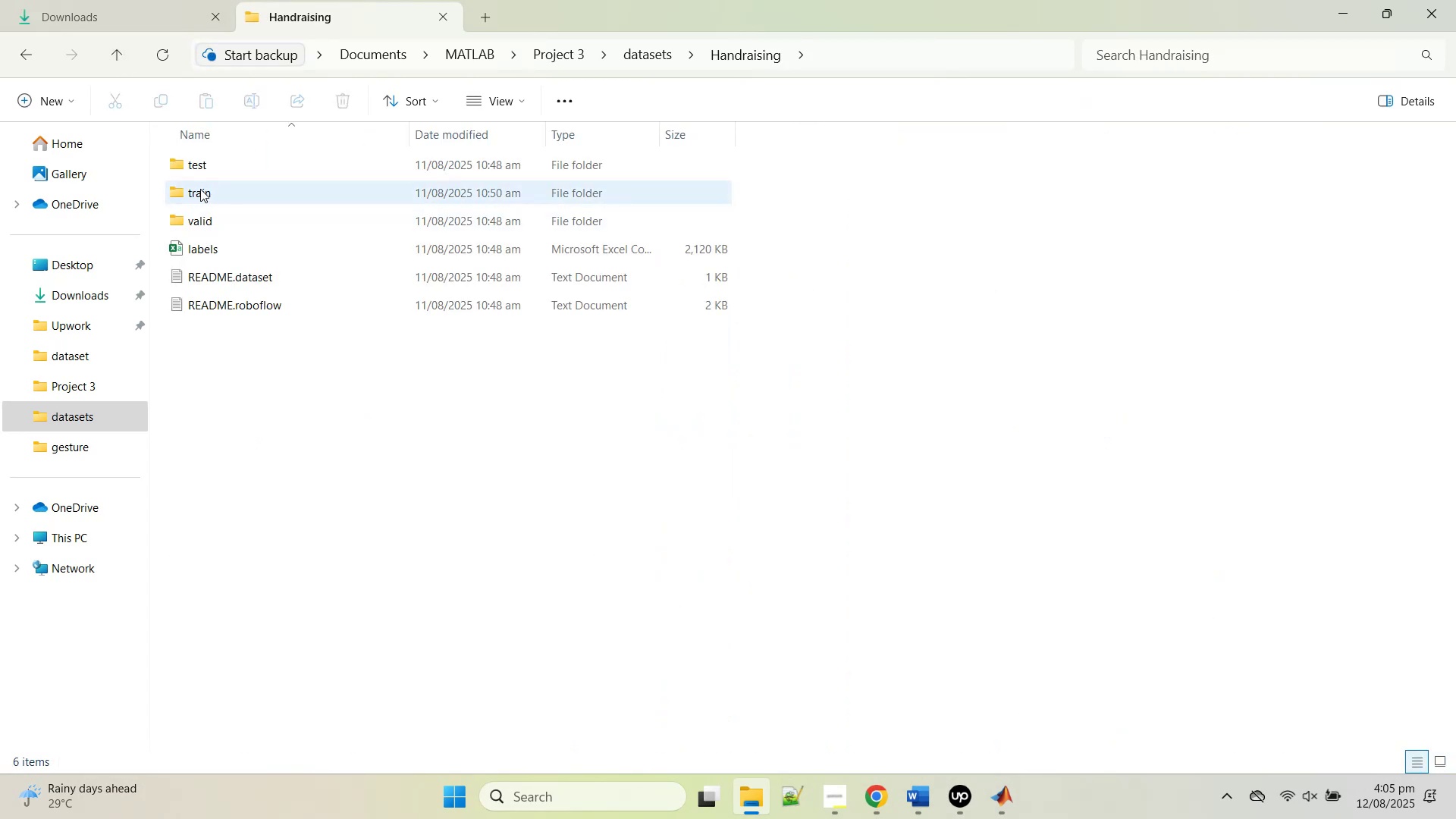 
double_click([200, 189])
 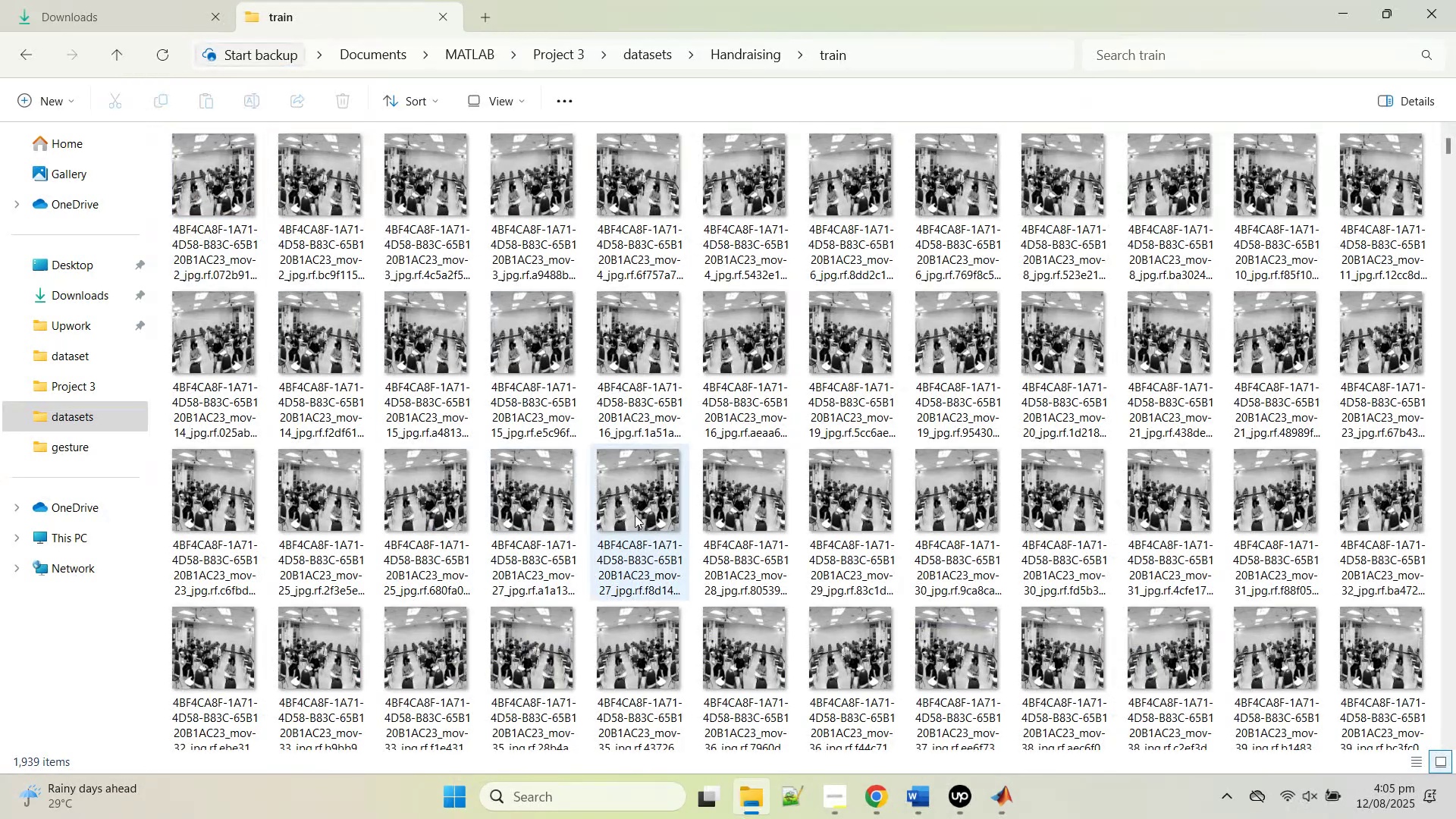 
scroll: coordinate [664, 541], scroll_direction: down, amount: 2.0
 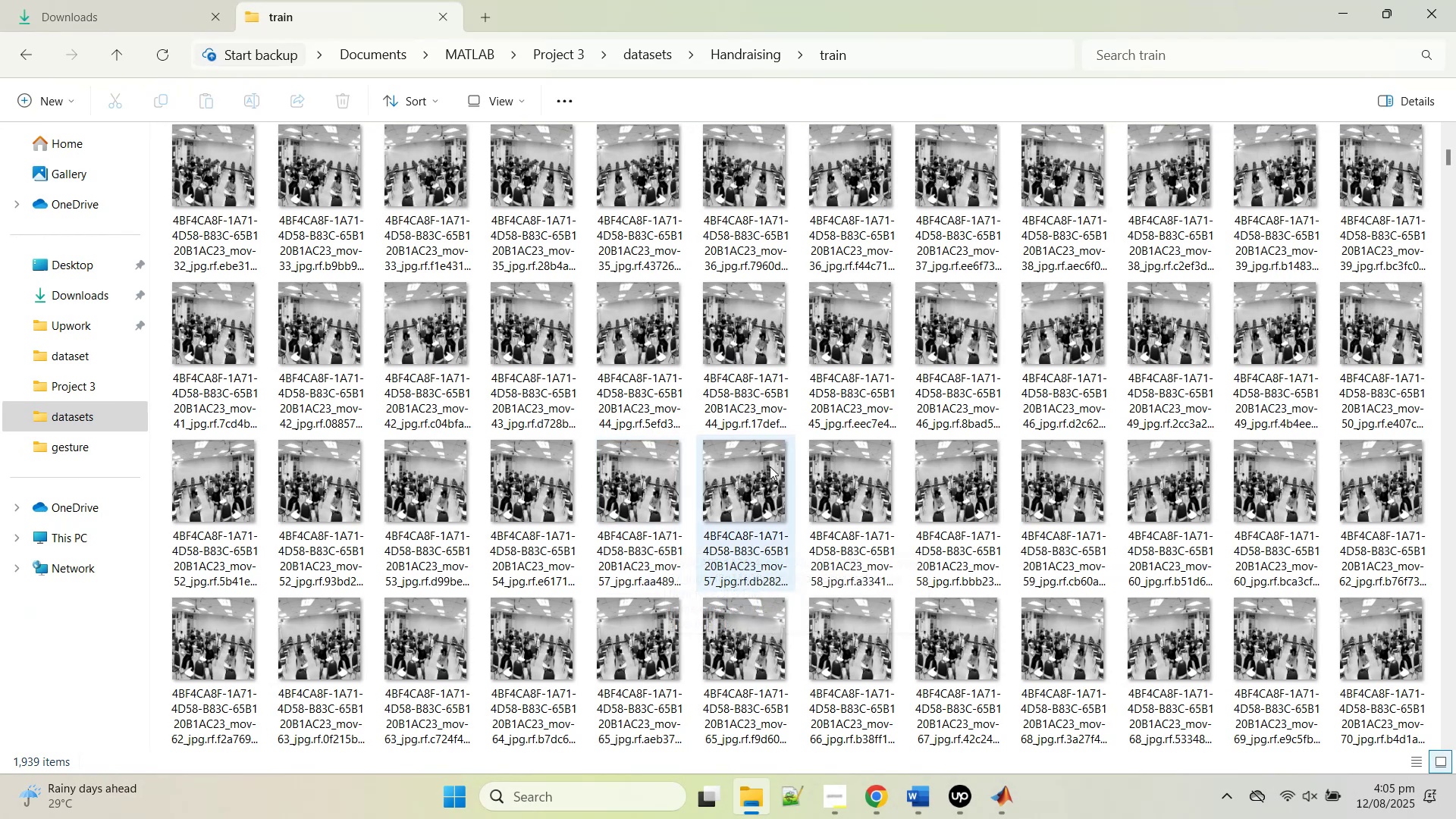 
double_click([770, 466])
 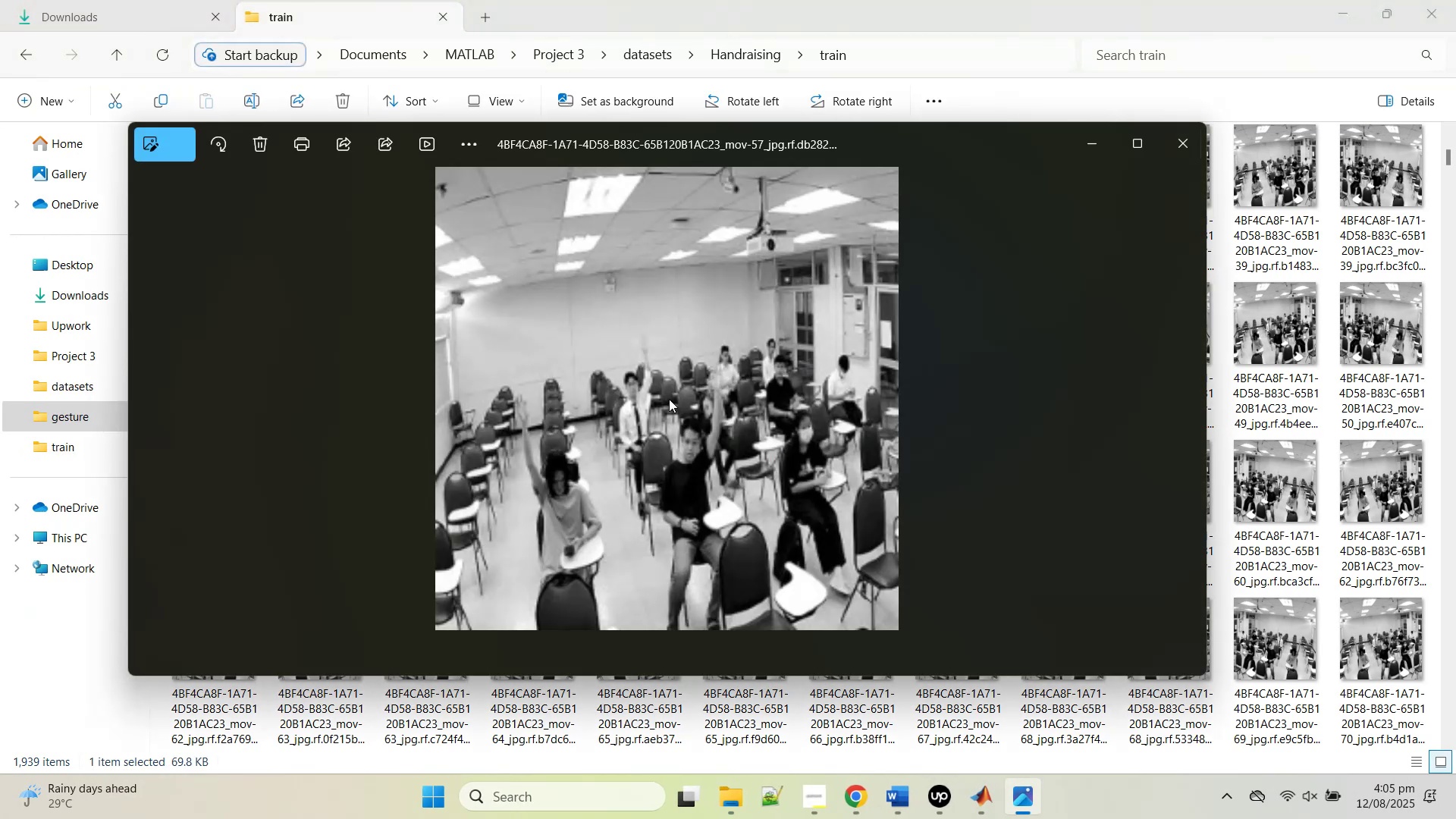 
scroll: coordinate [696, 431], scroll_direction: up, amount: 5.0
 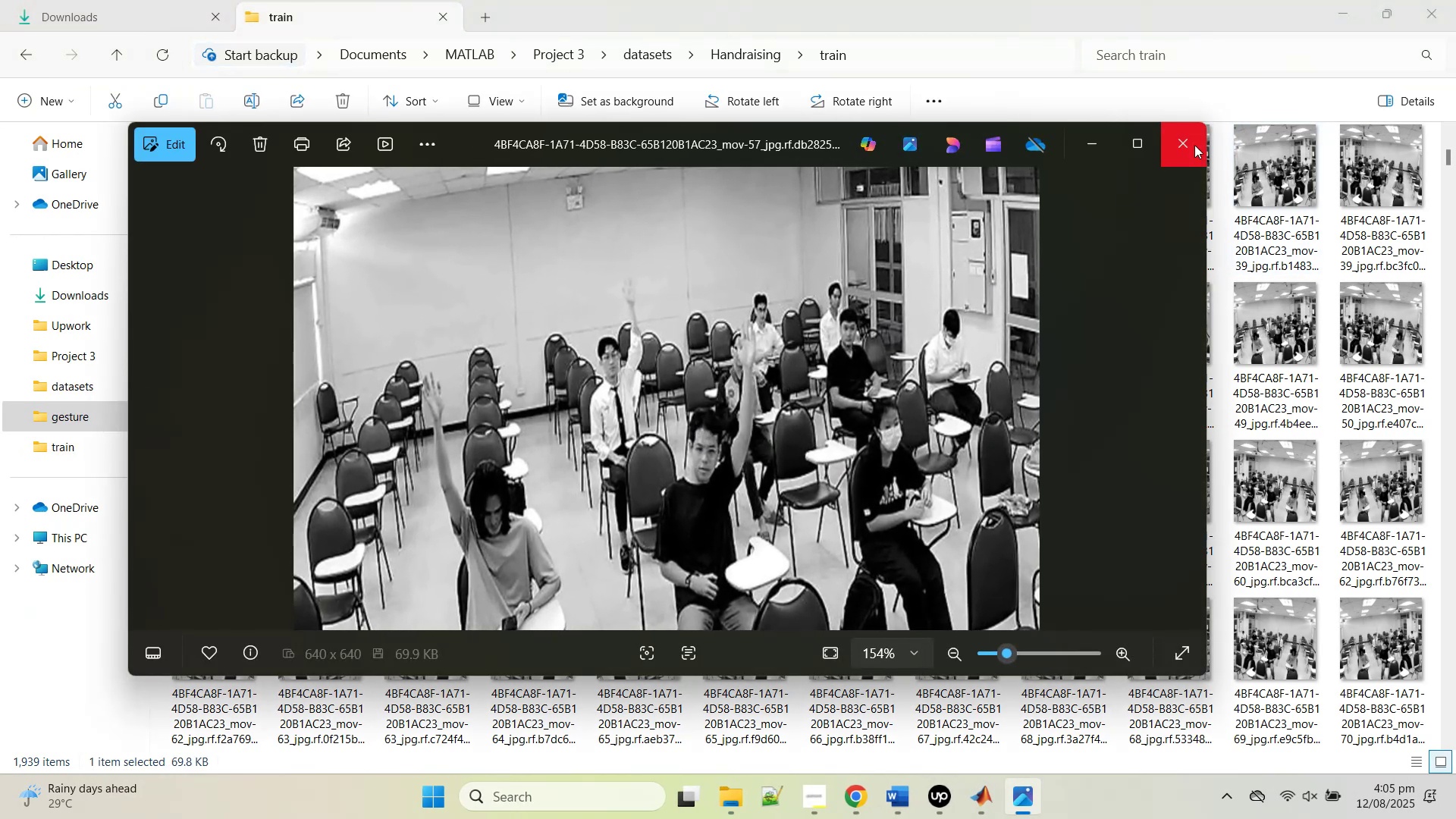 
left_click([1188, 147])
 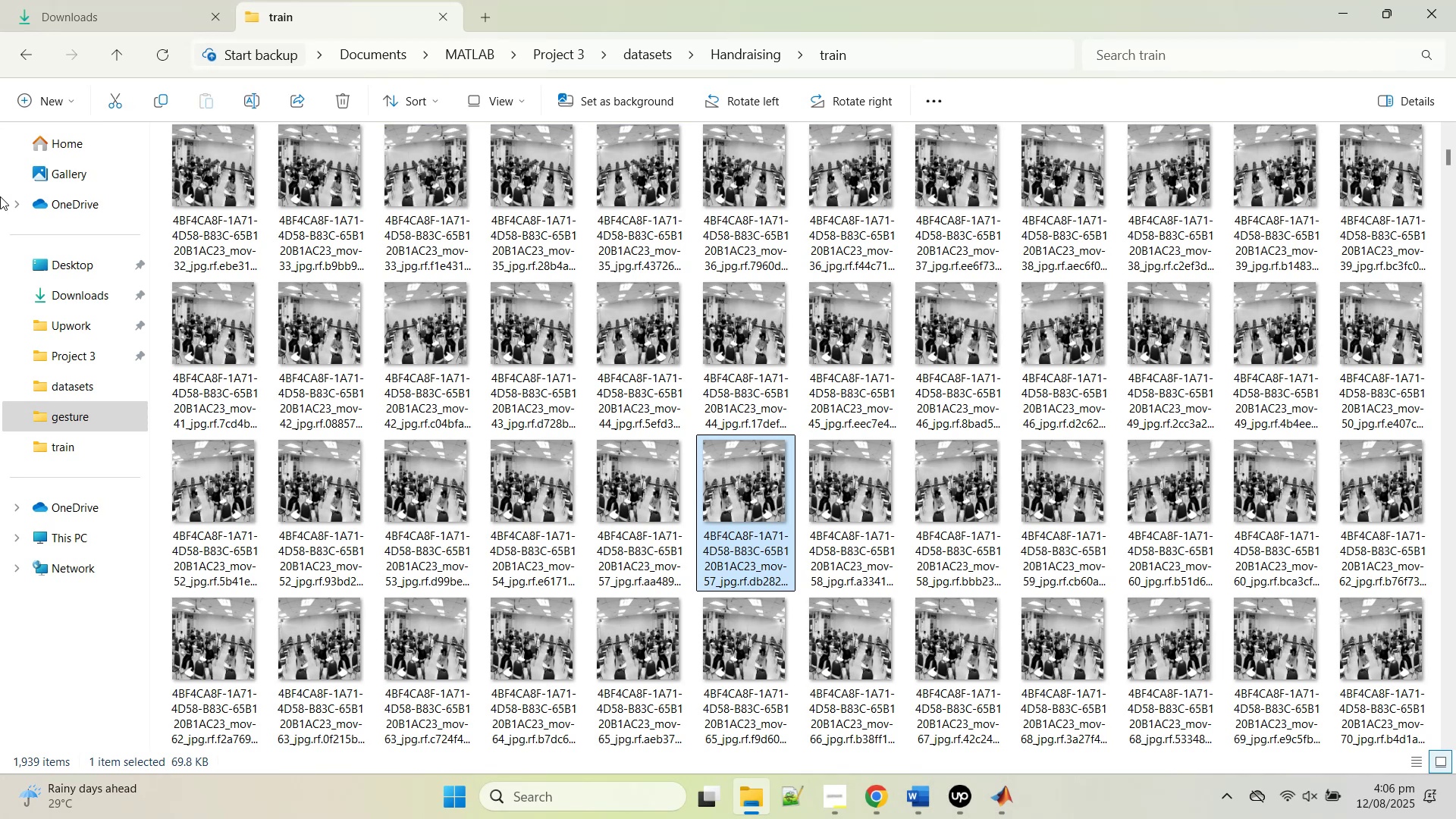 
wait(45.97)
 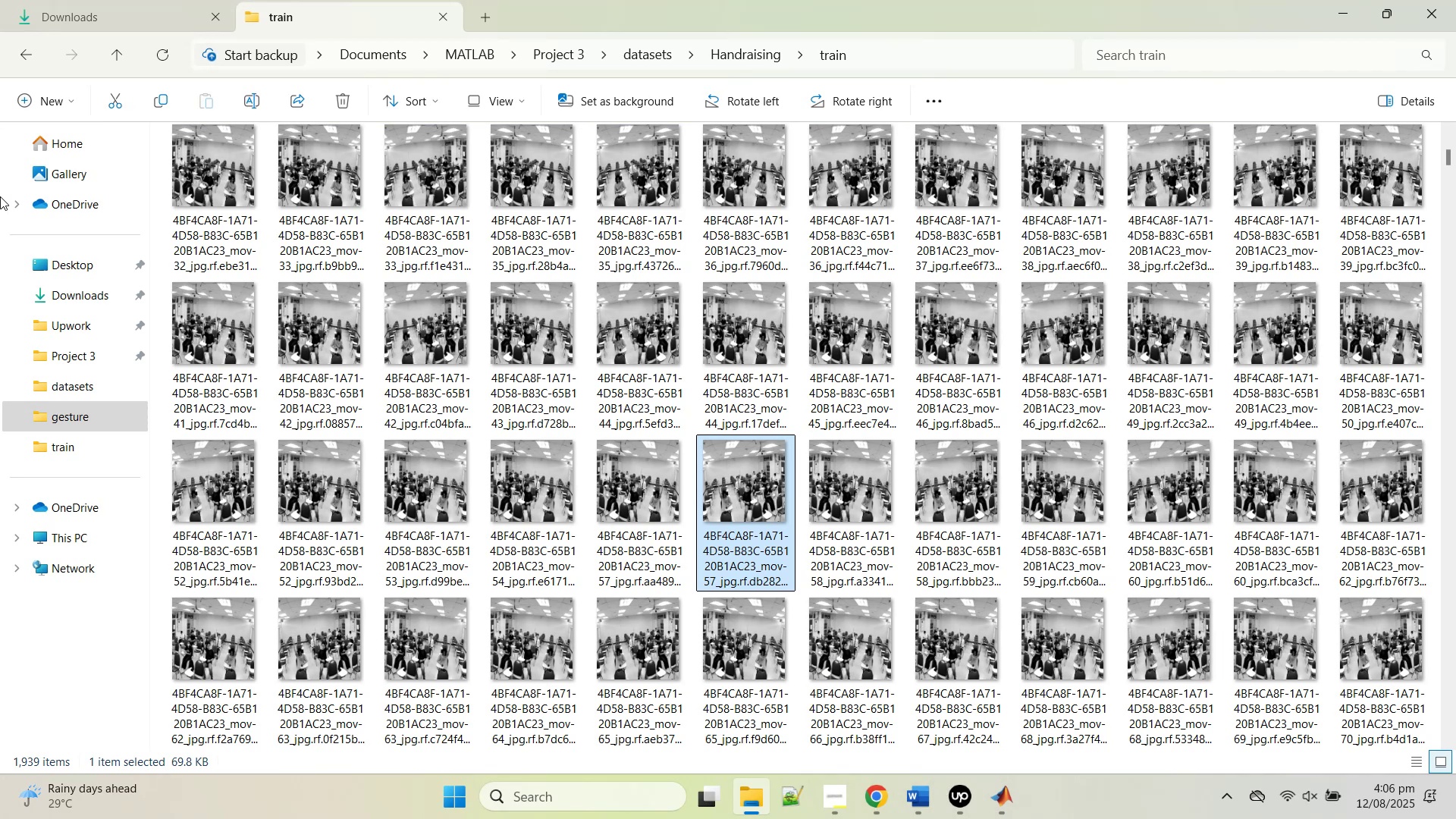 
left_click([965, 453])
 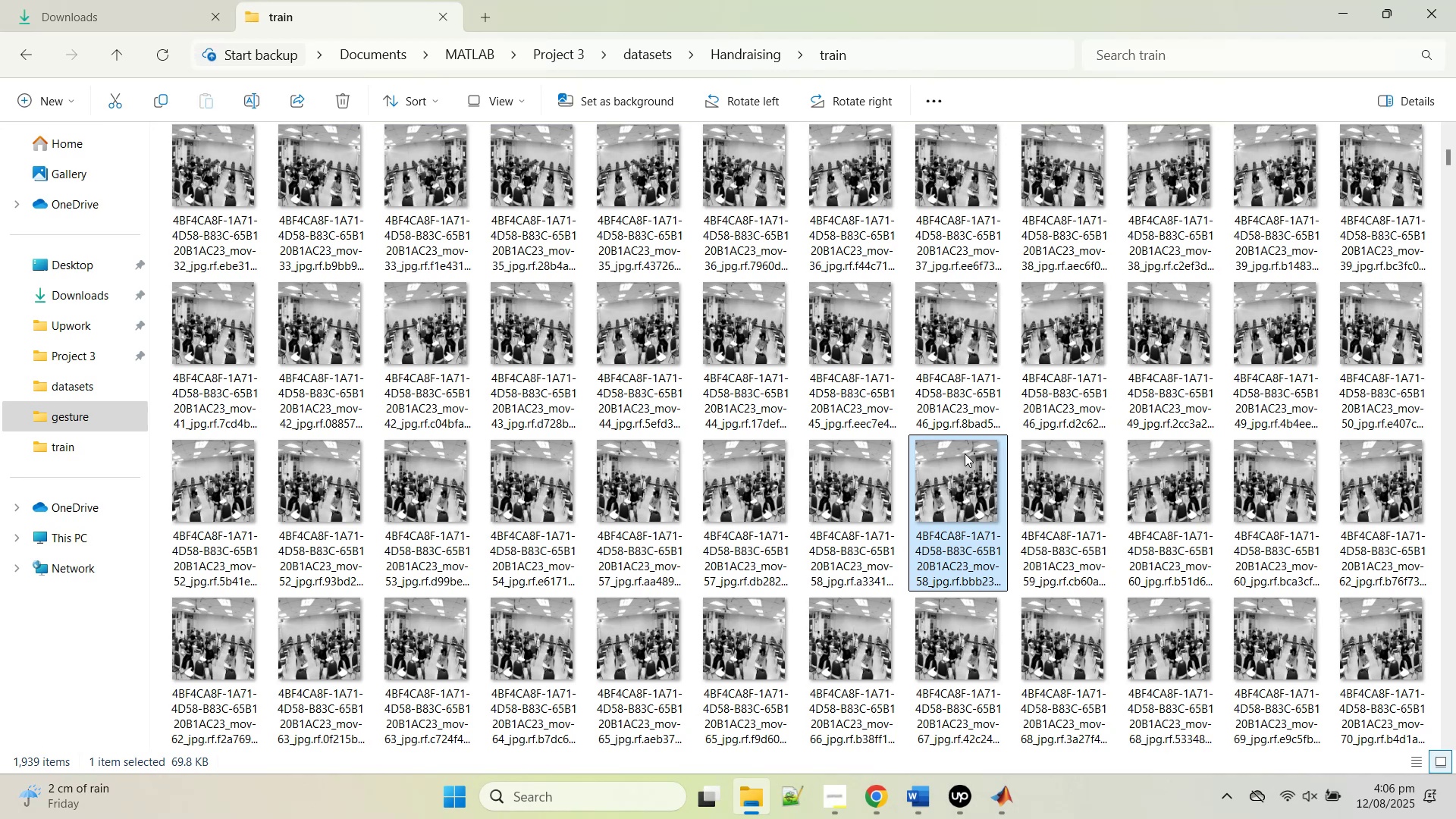 
wait(30.08)
 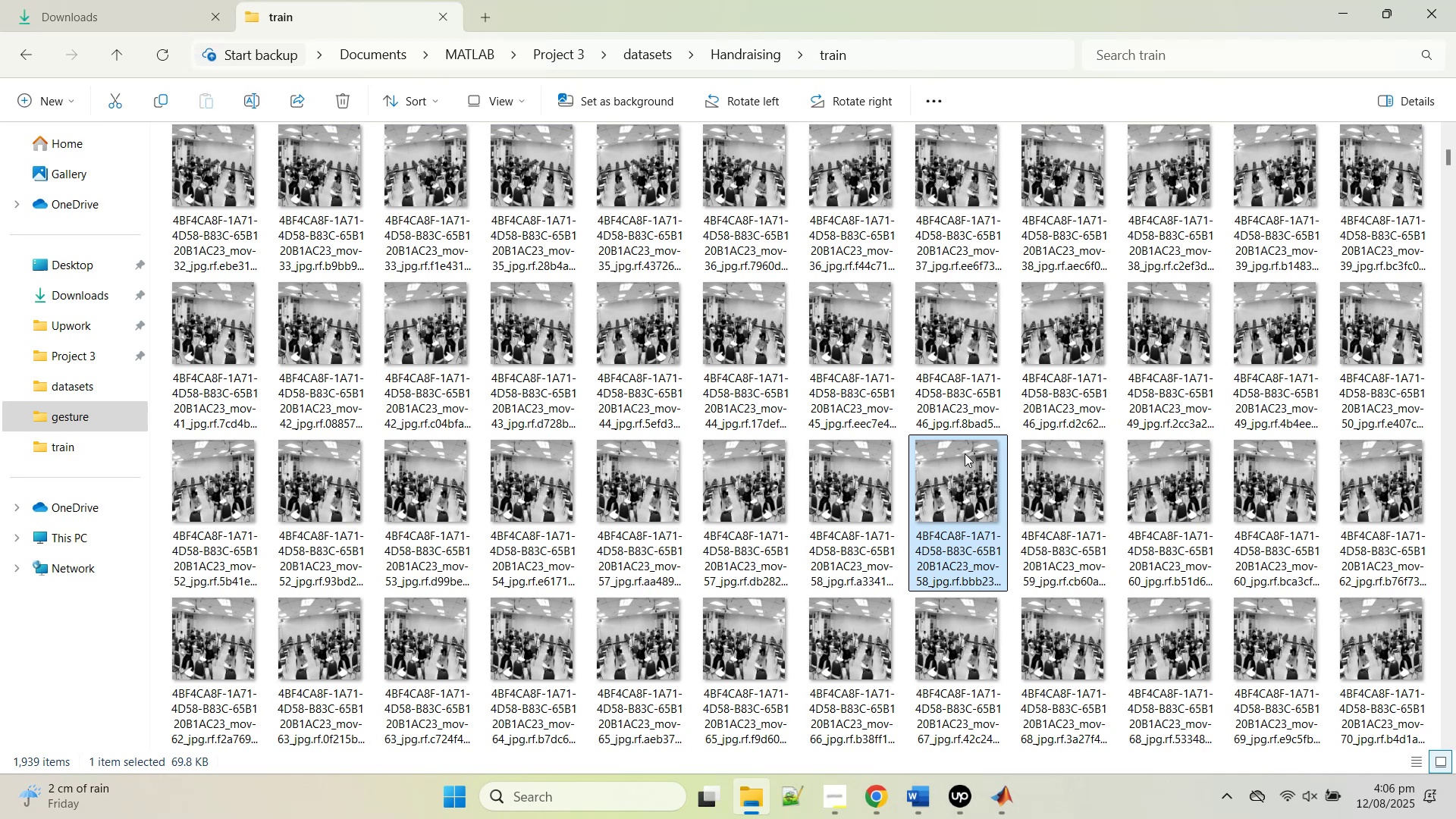 
left_click([1036, 384])
 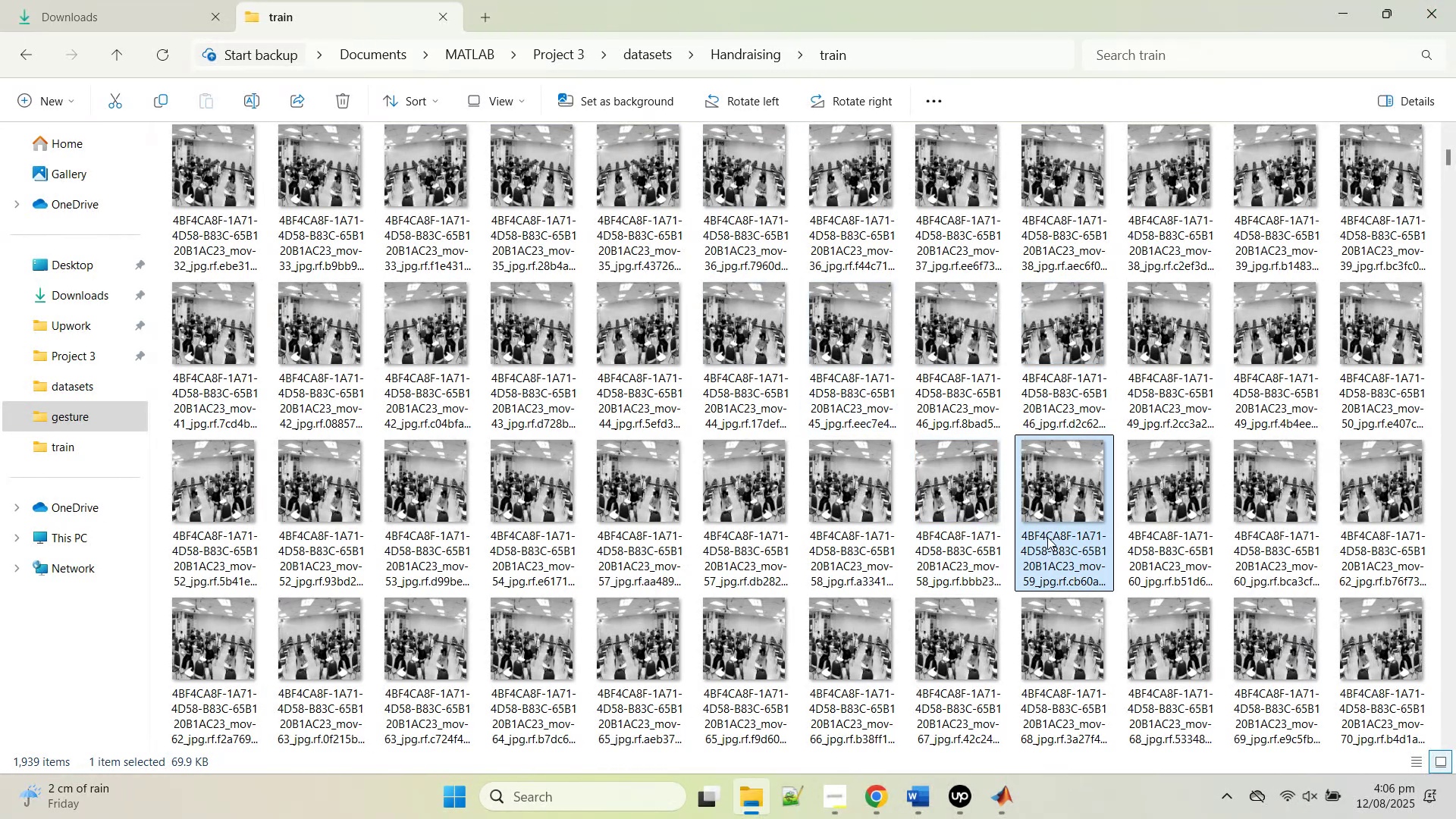 
double_click([1047, 537])
 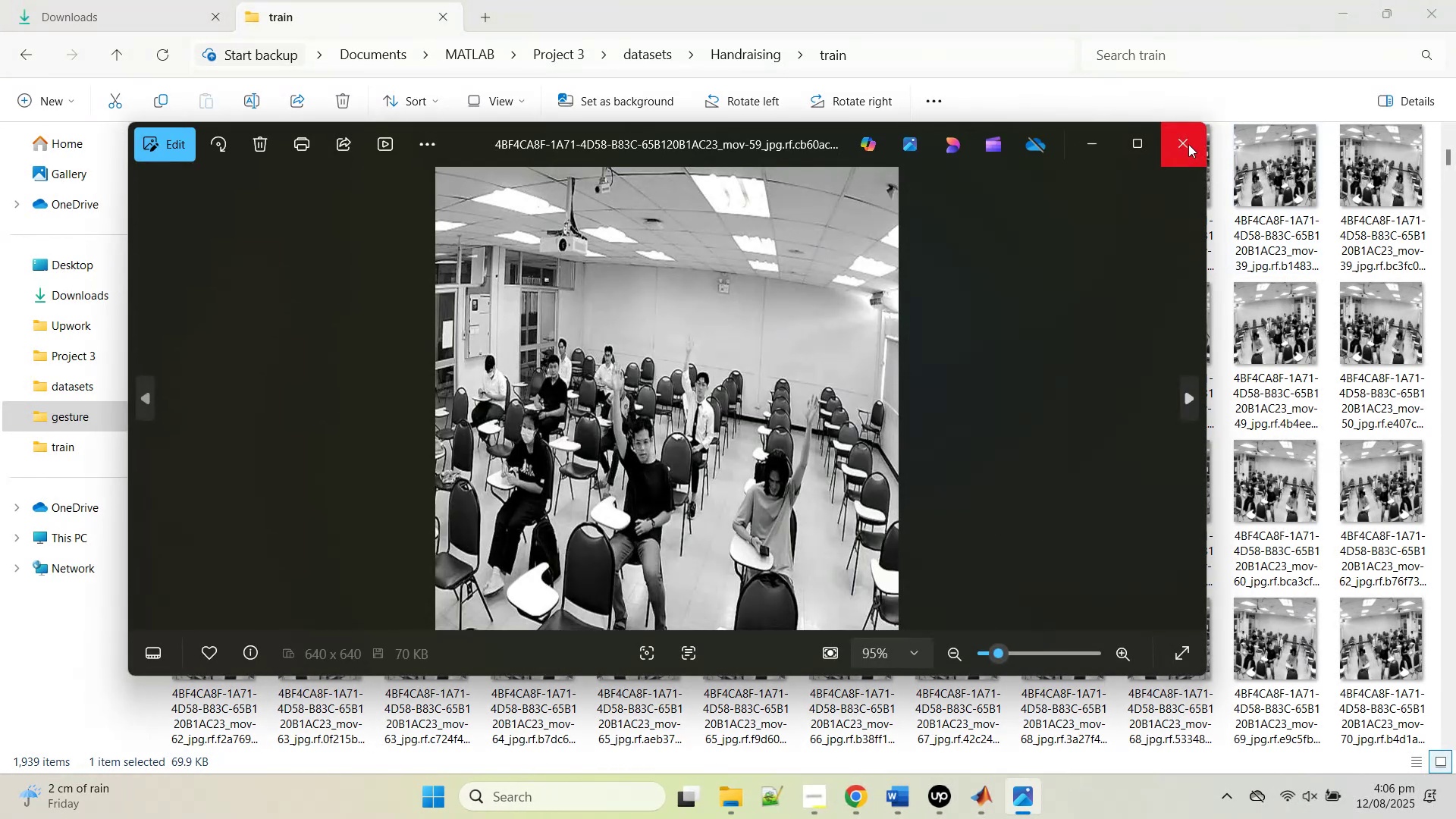 
left_click([1188, 144])
 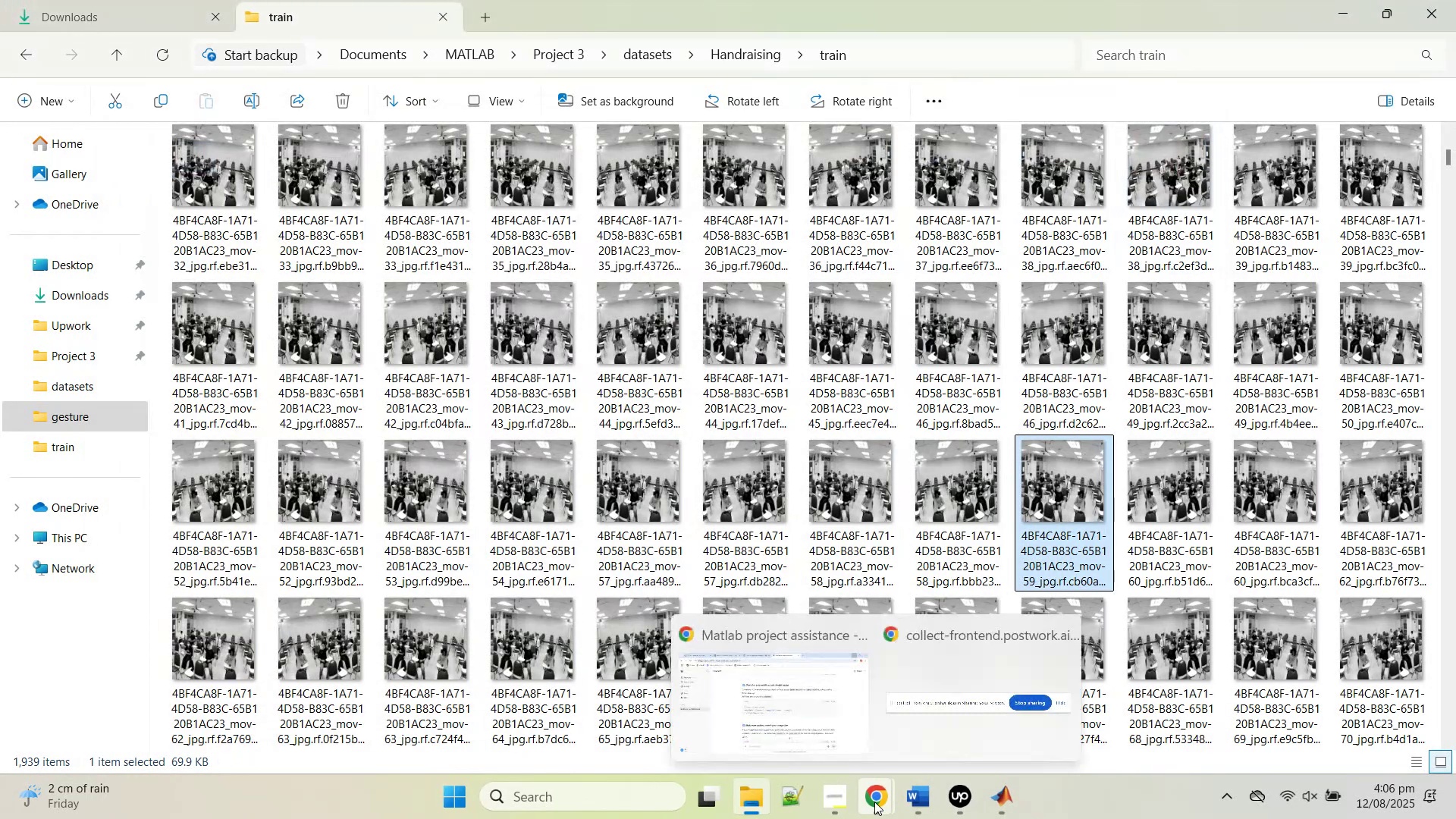 
left_click([794, 732])
 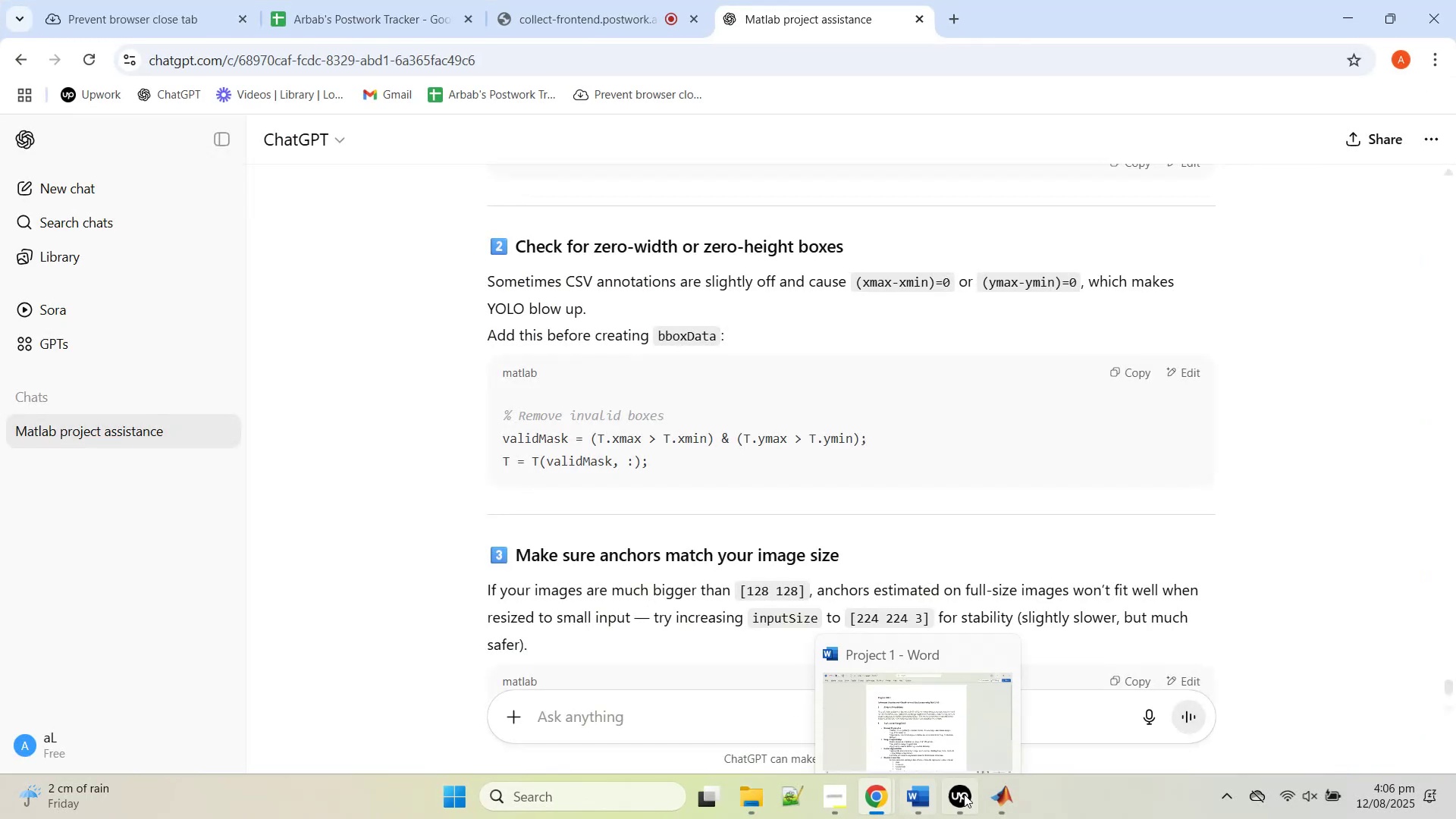 
left_click([1006, 791])
 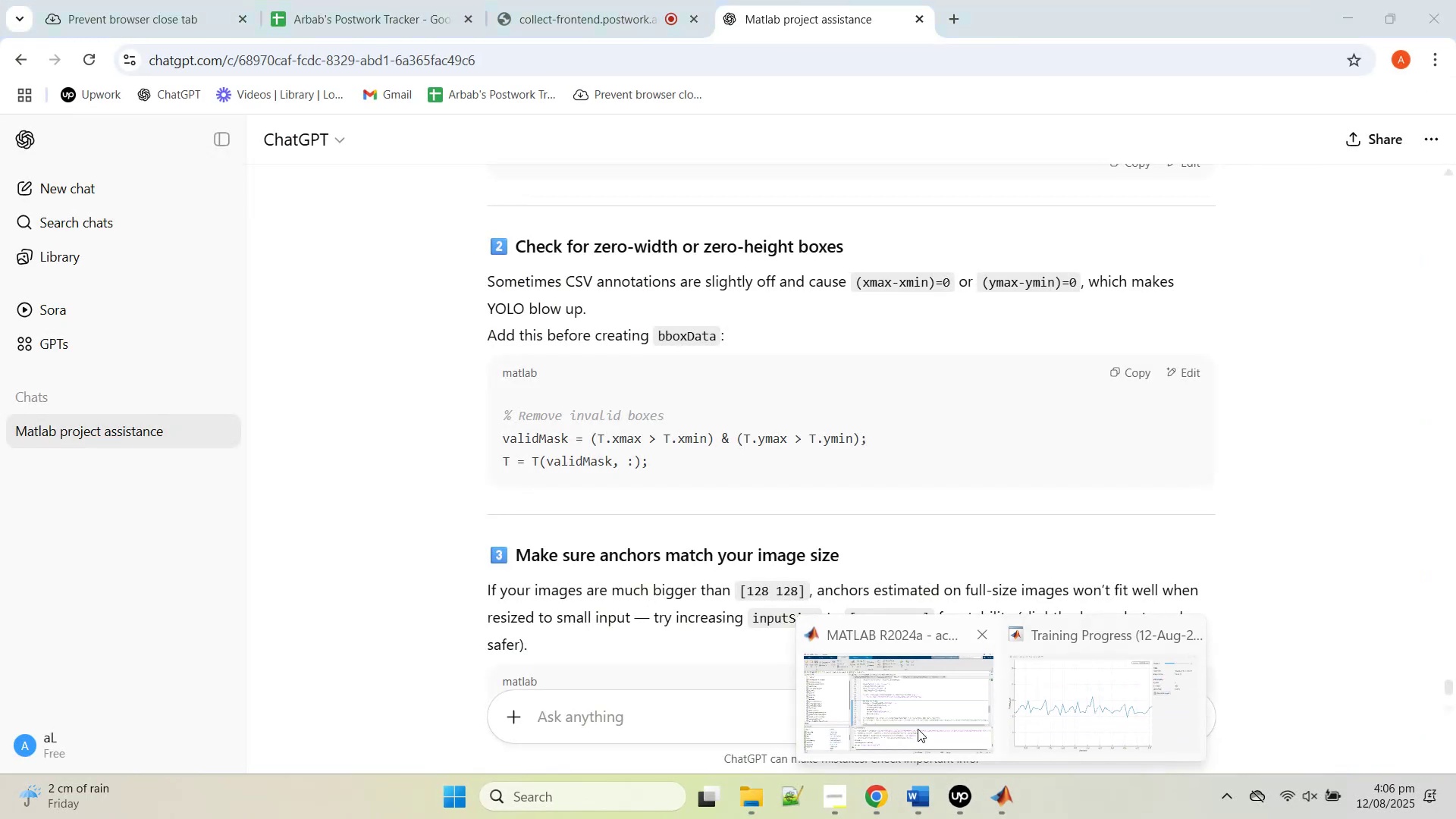 
left_click([915, 717])
 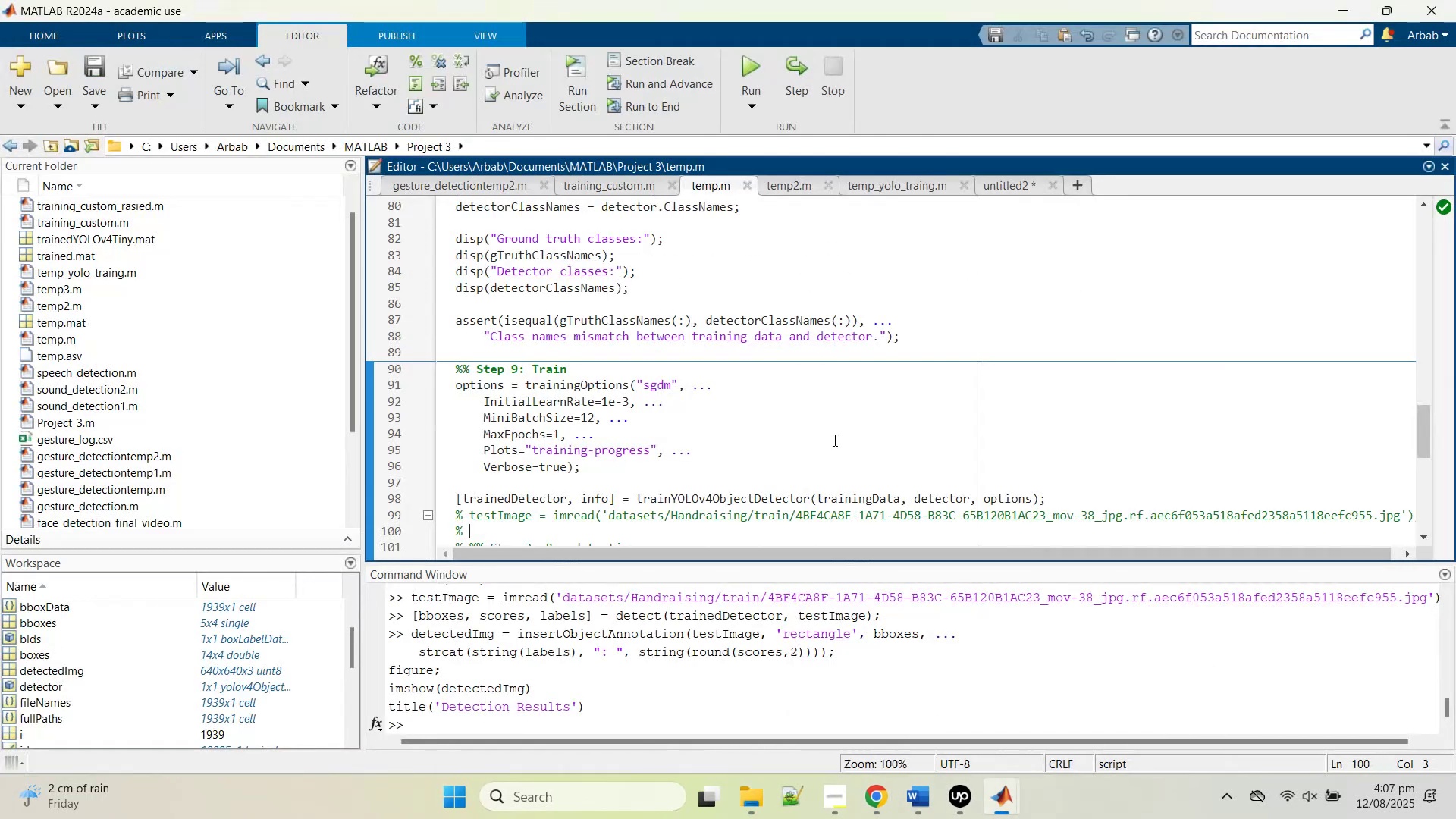 
scroll: coordinate [781, 384], scroll_direction: up, amount: 10.0
 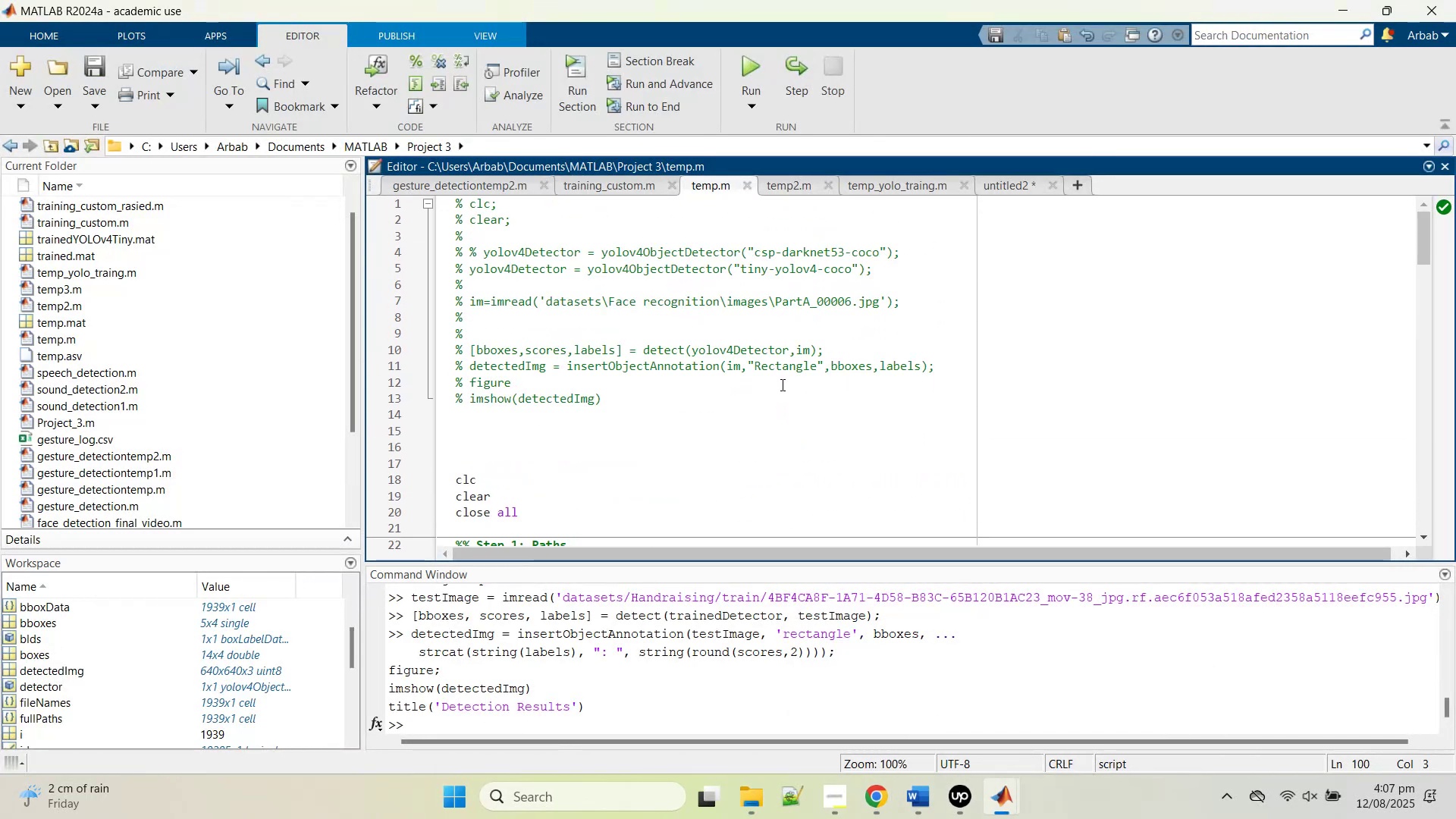 
scroll: coordinate [504, 361], scroll_direction: down, amount: 9.0
 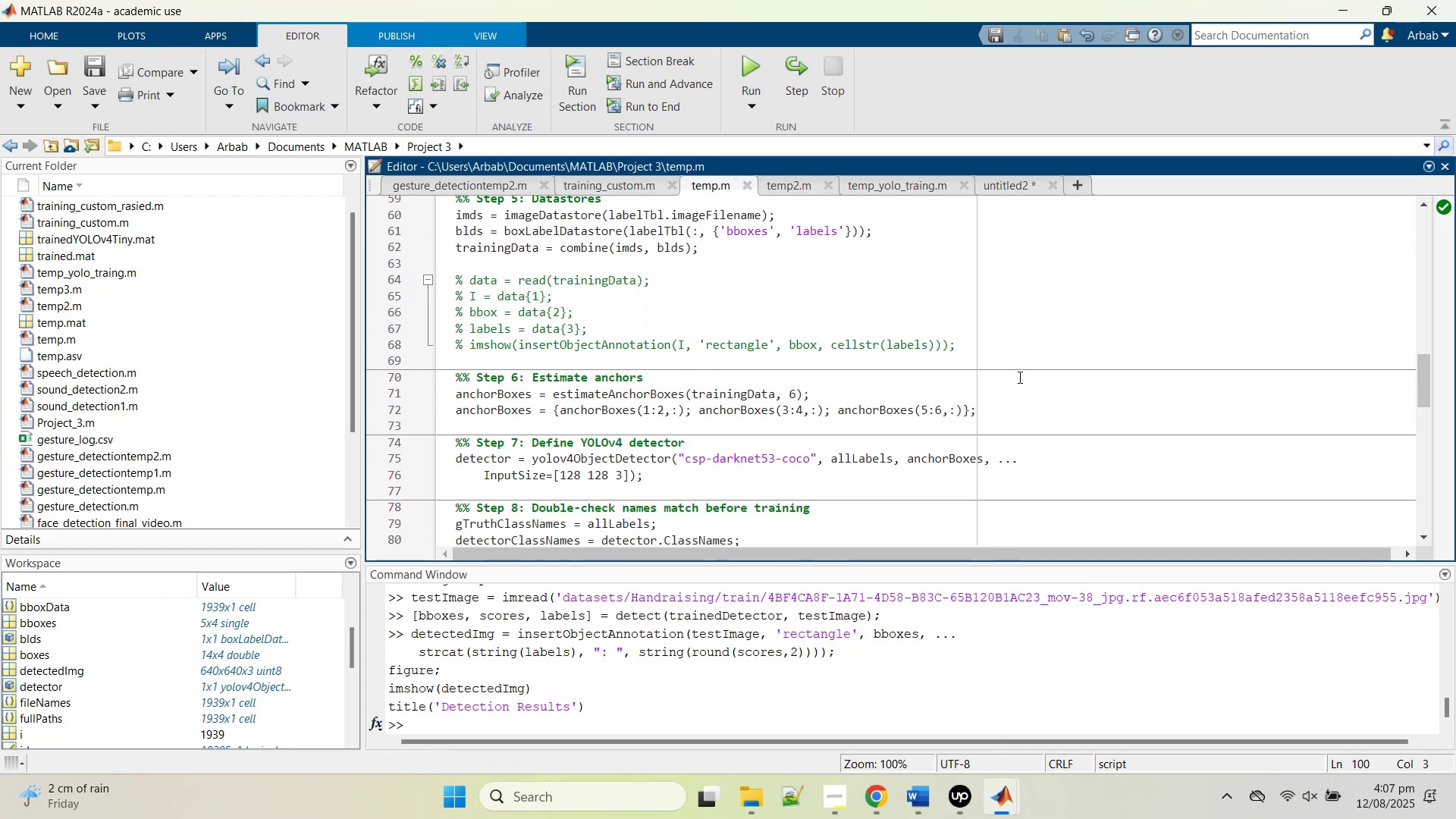 
left_click_drag(start_coordinate=[992, 352], to_coordinate=[451, 284])
 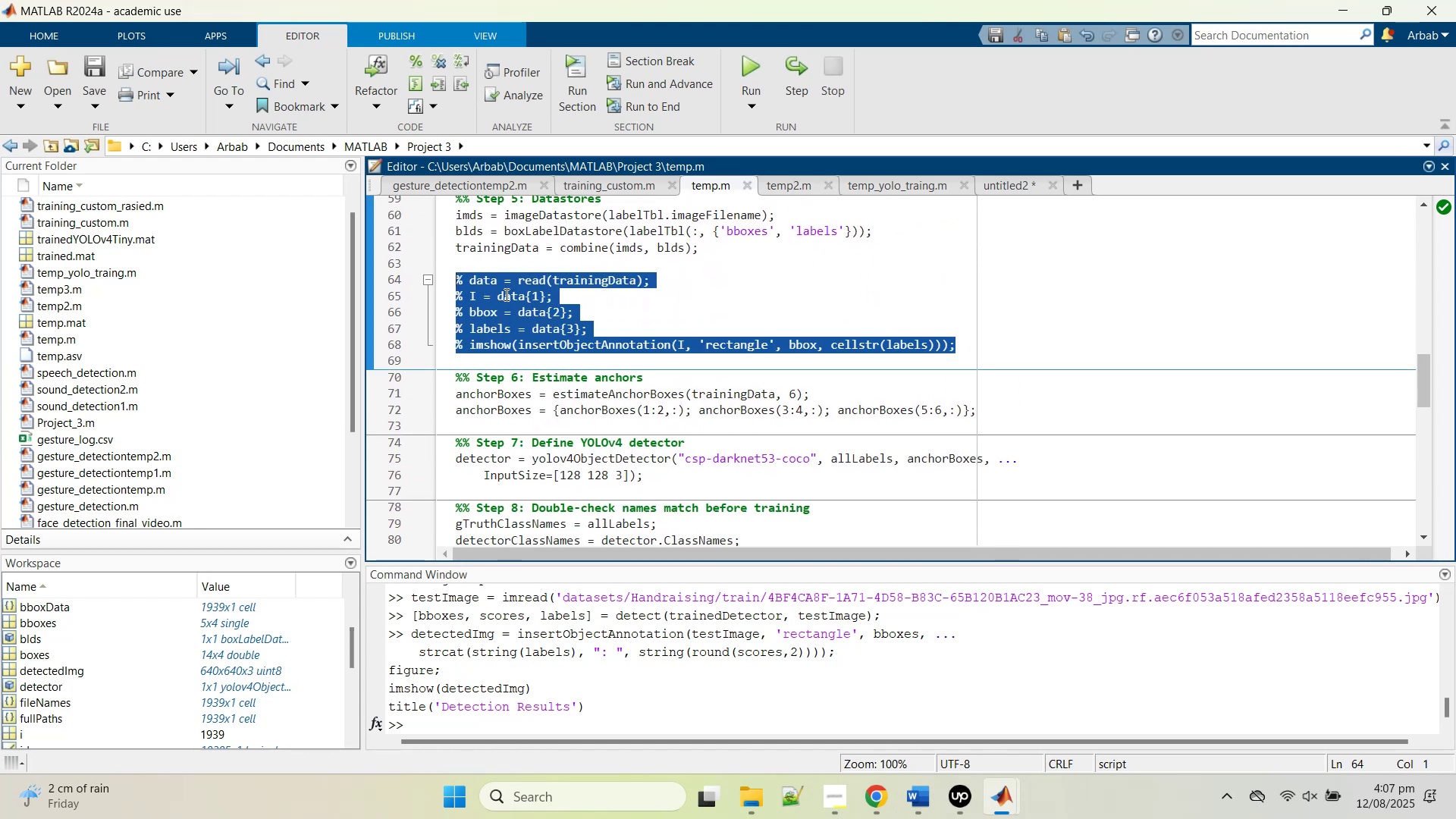 
right_click([505, 294])
 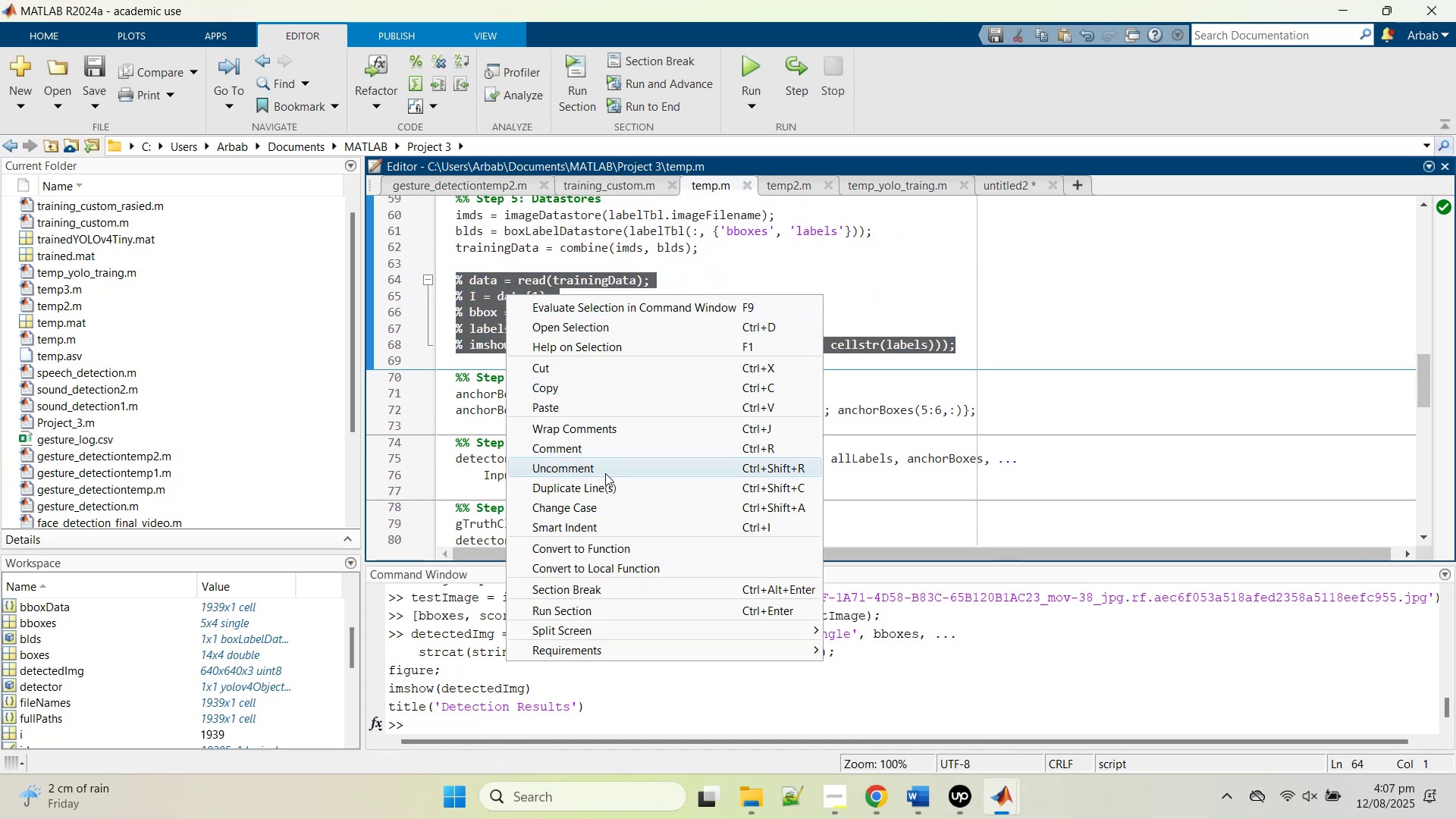 
left_click([607, 474])
 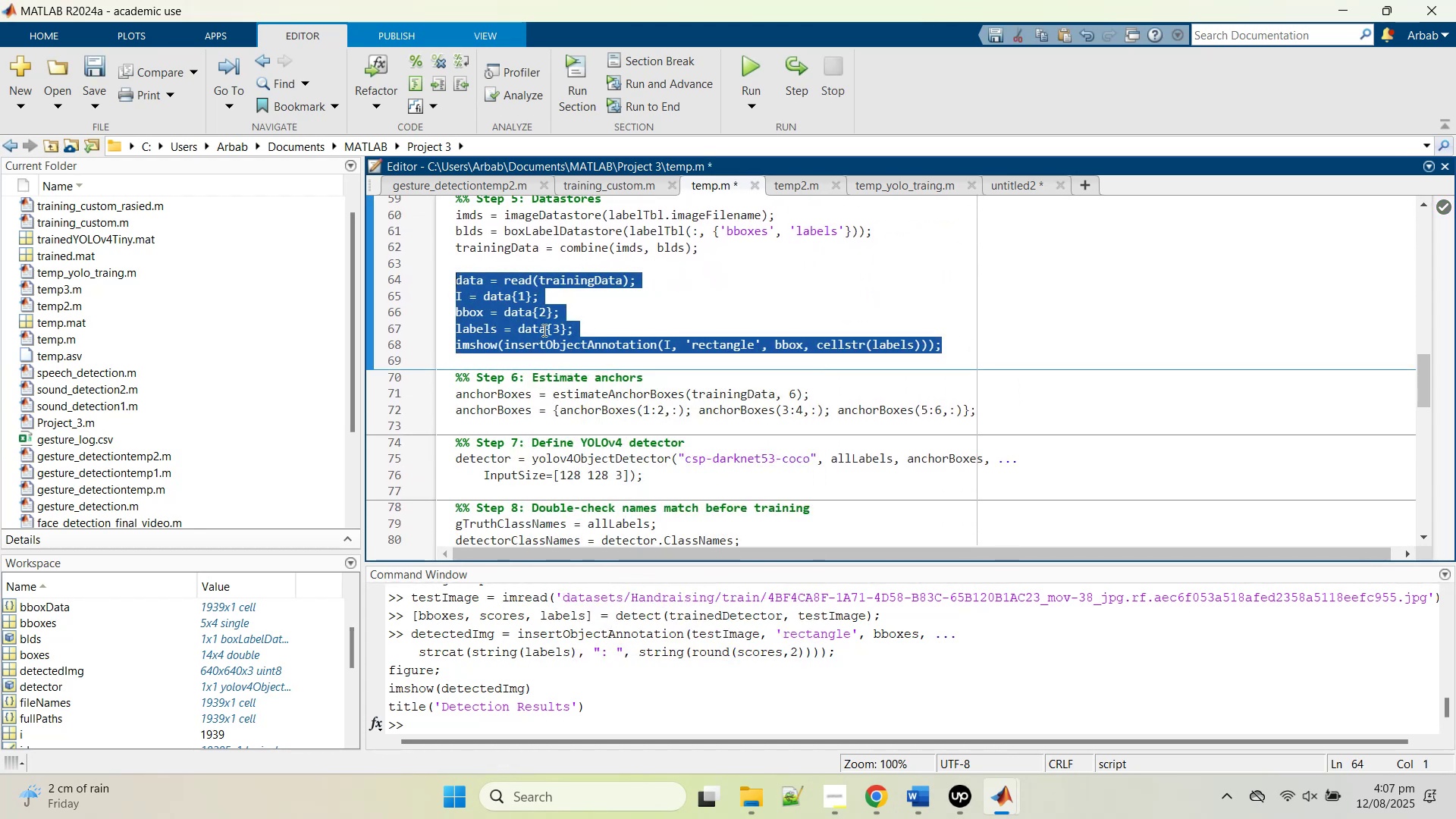 
right_click([541, 328])
 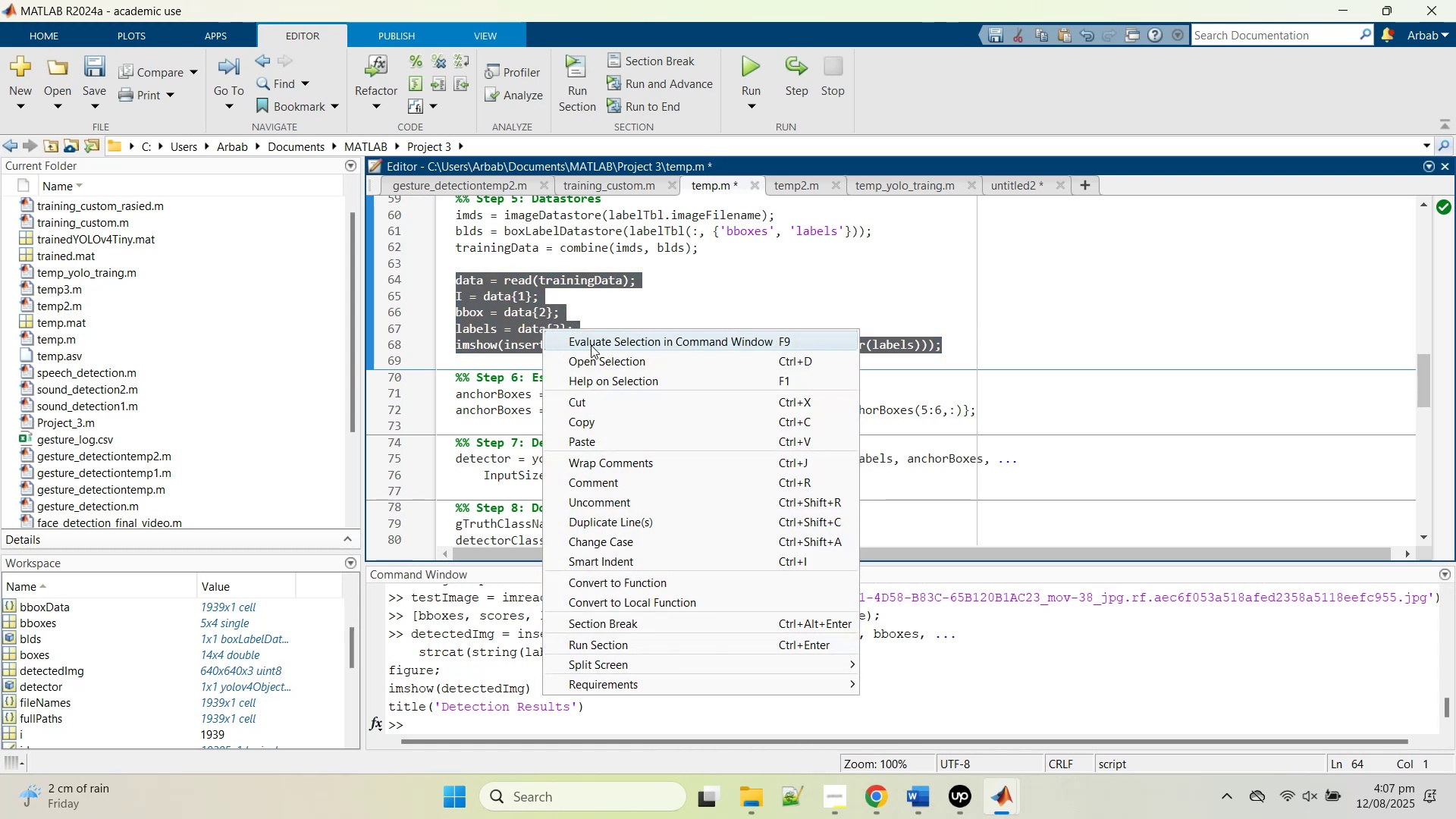 
left_click([591, 344])
 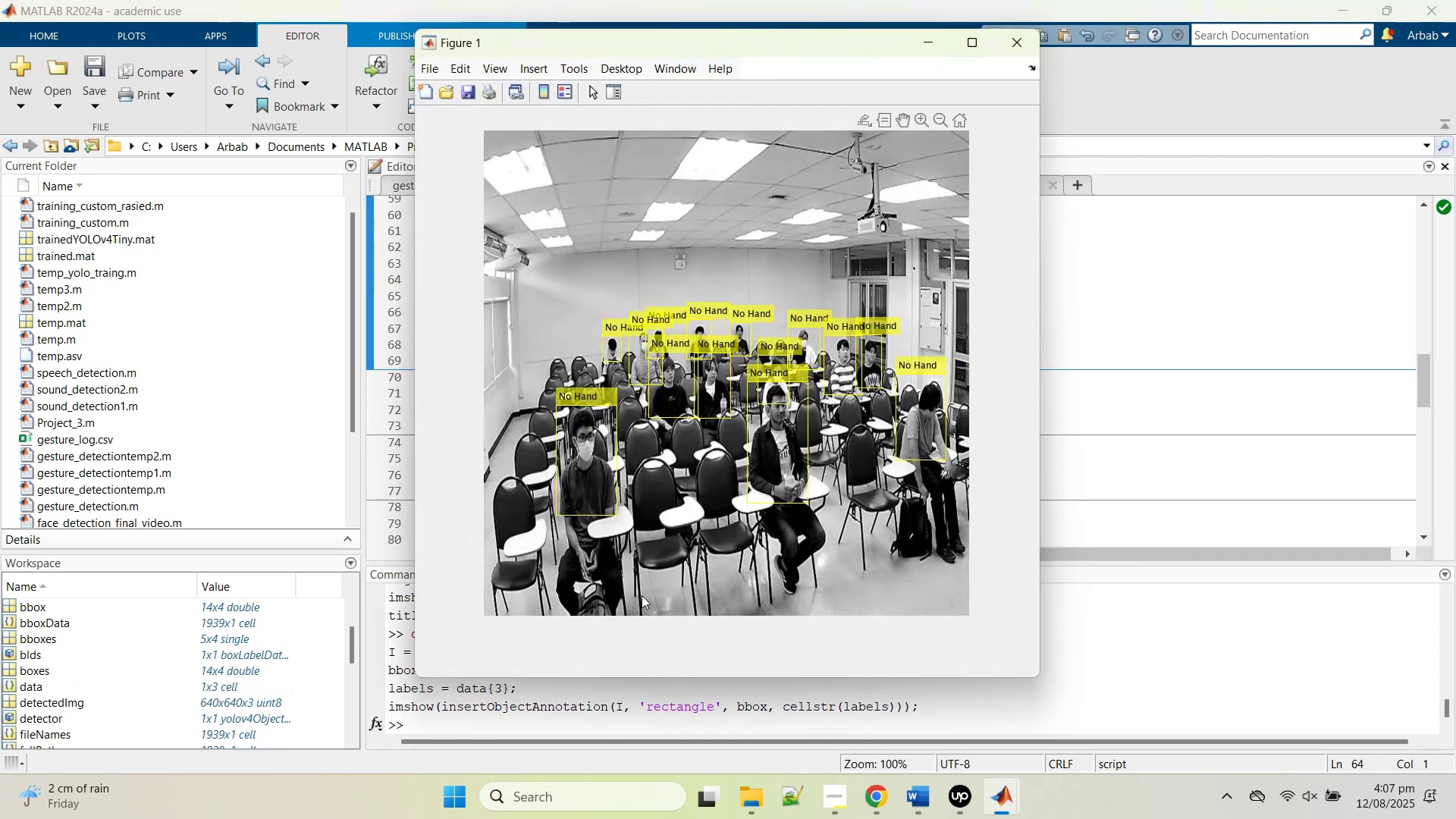 
wait(8.34)
 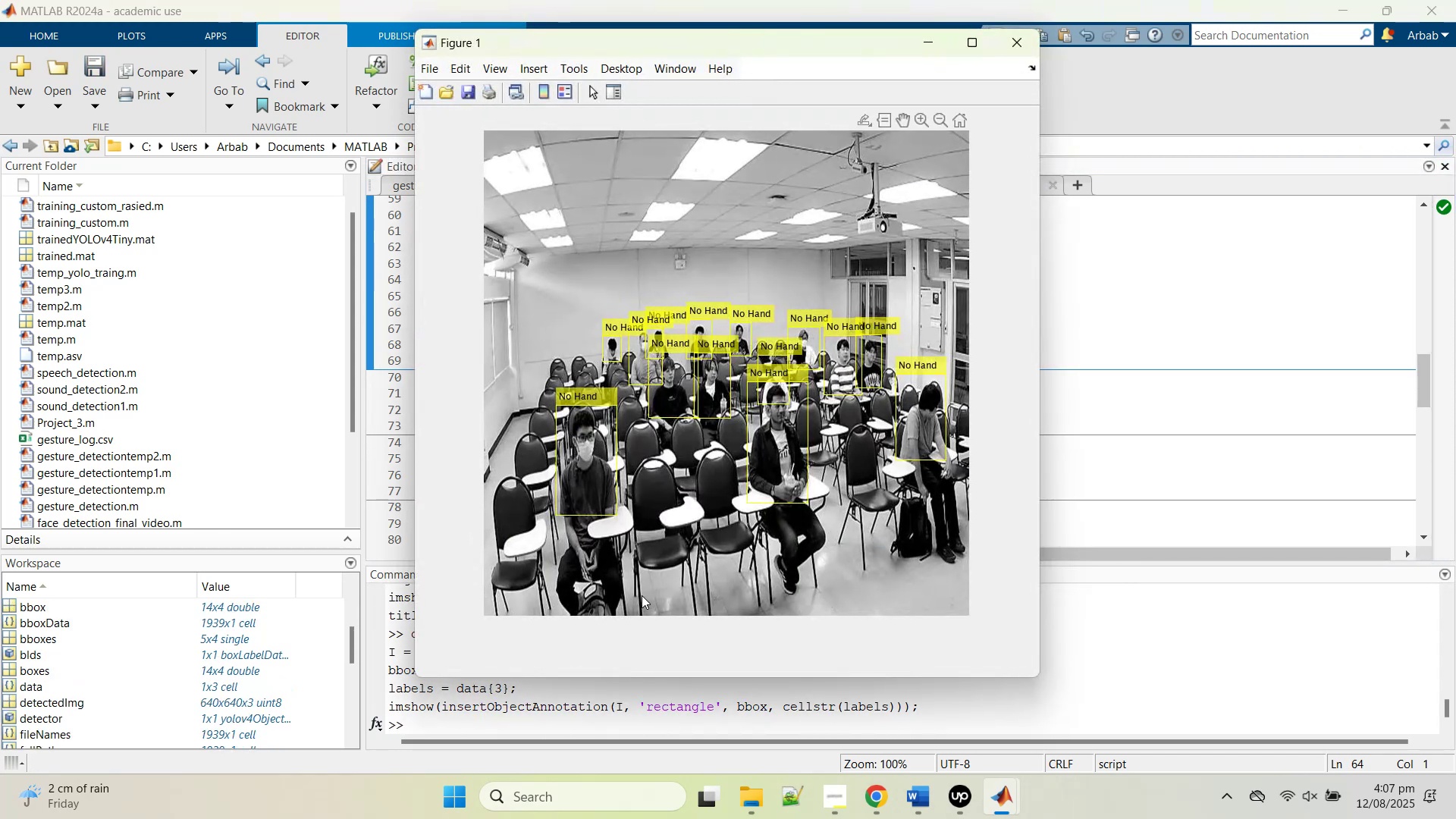 
scroll: coordinate [747, 403], scroll_direction: up, amount: 9.0
 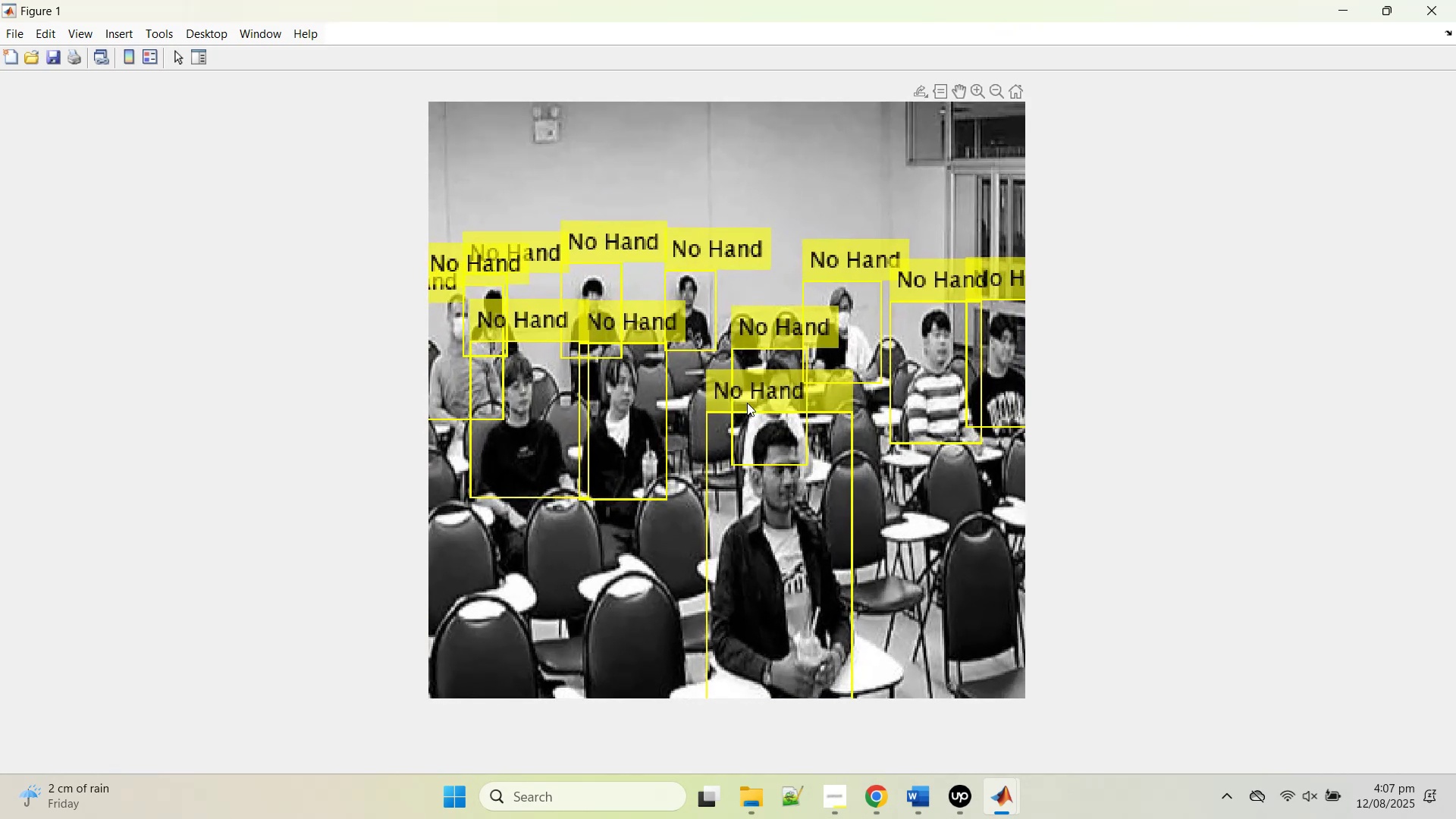 
scroll: coordinate [747, 403], scroll_direction: down, amount: 2.0
 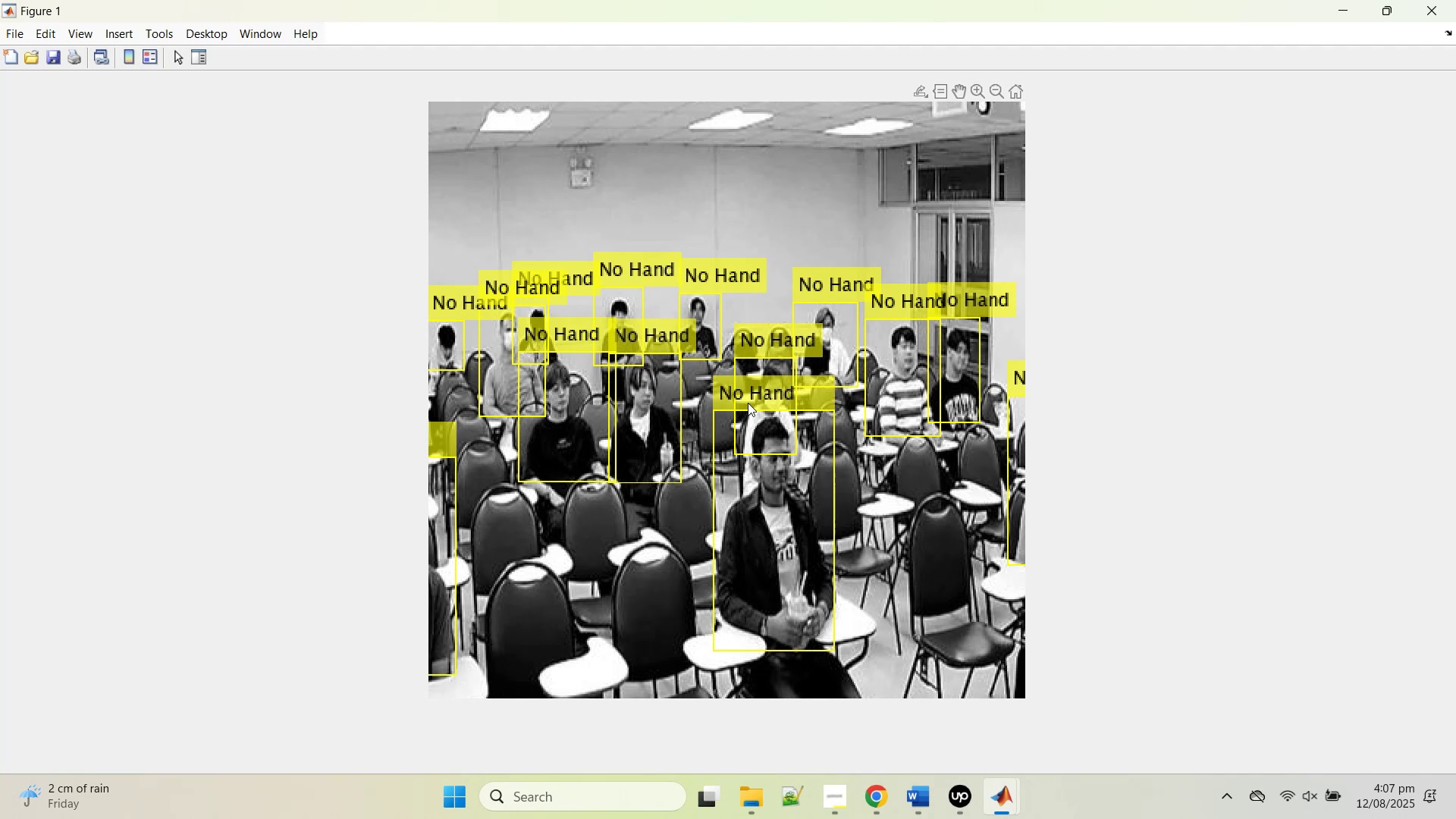 
wait(13.67)
 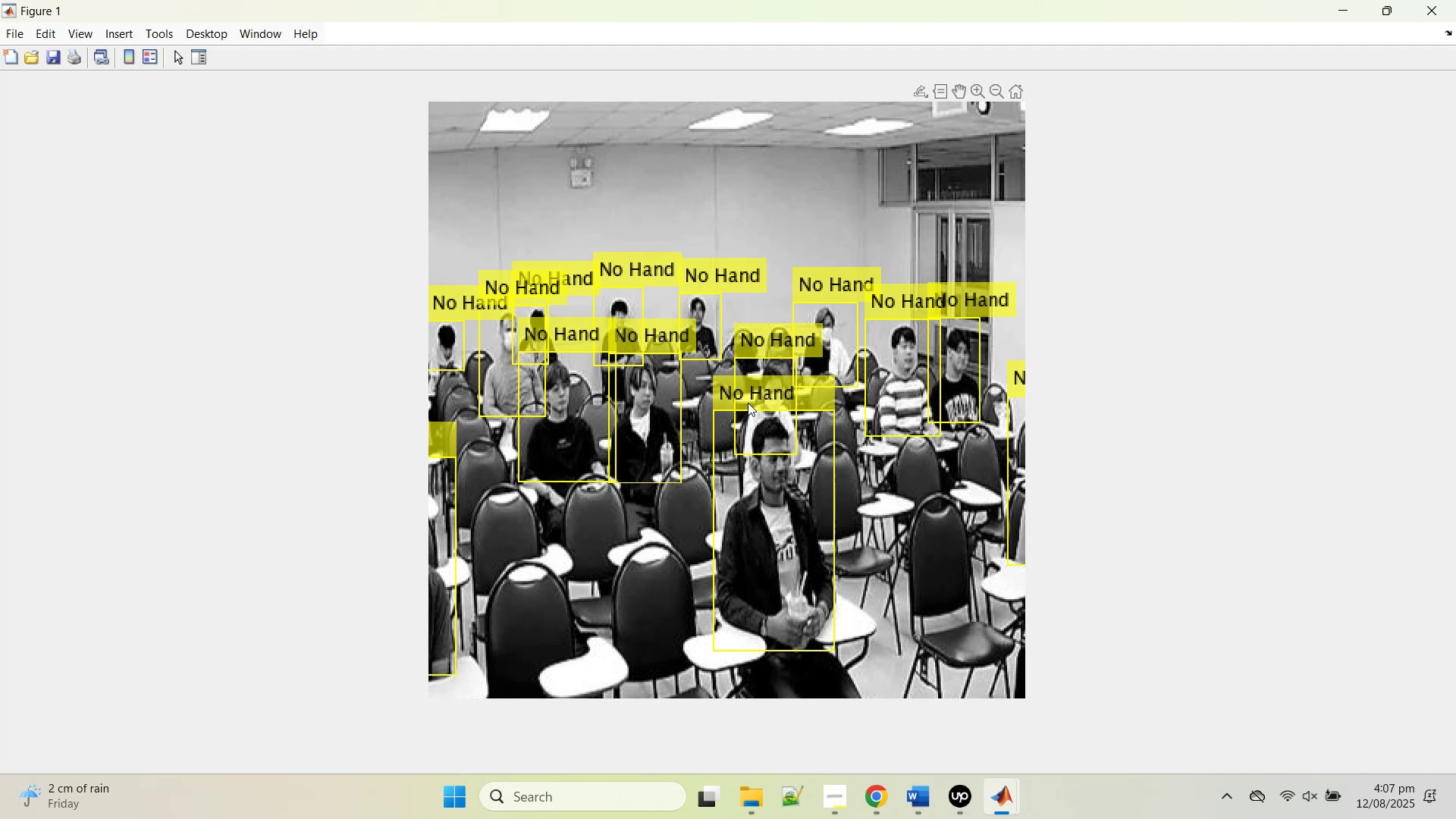 
left_click([1444, 0])
 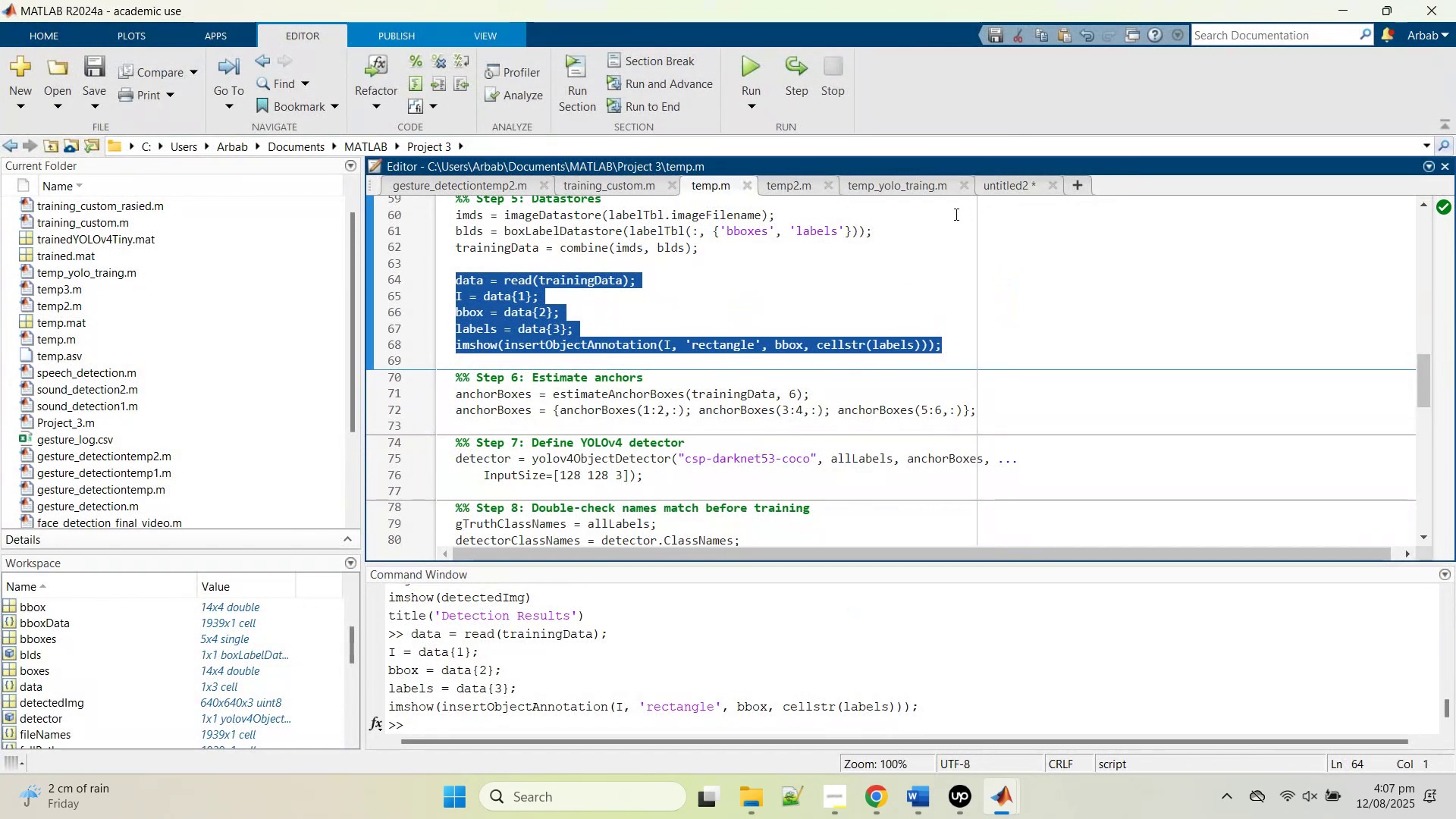 
left_click([898, 192])
 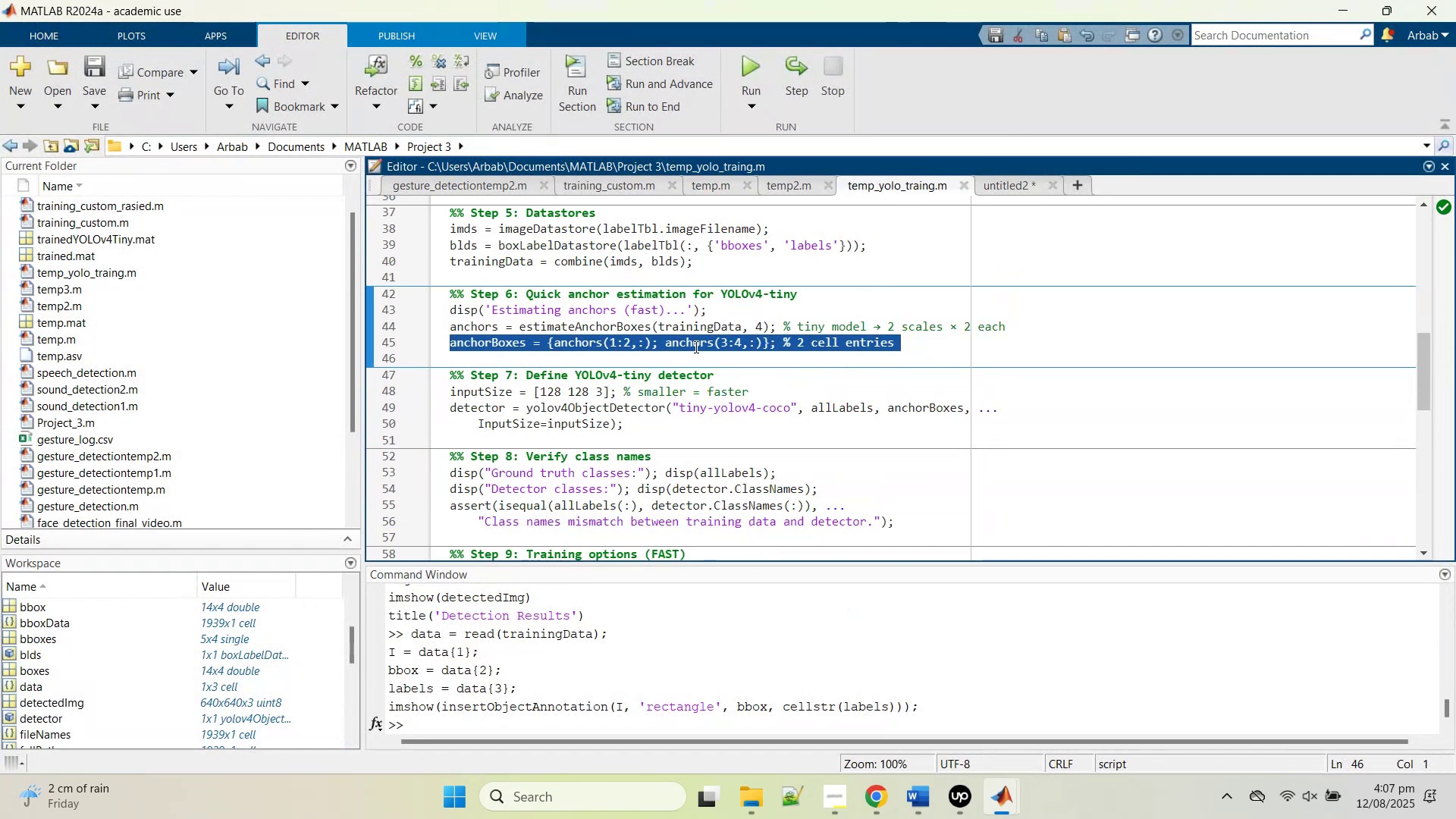 
scroll: coordinate [695, 355], scroll_direction: down, amount: 5.0
 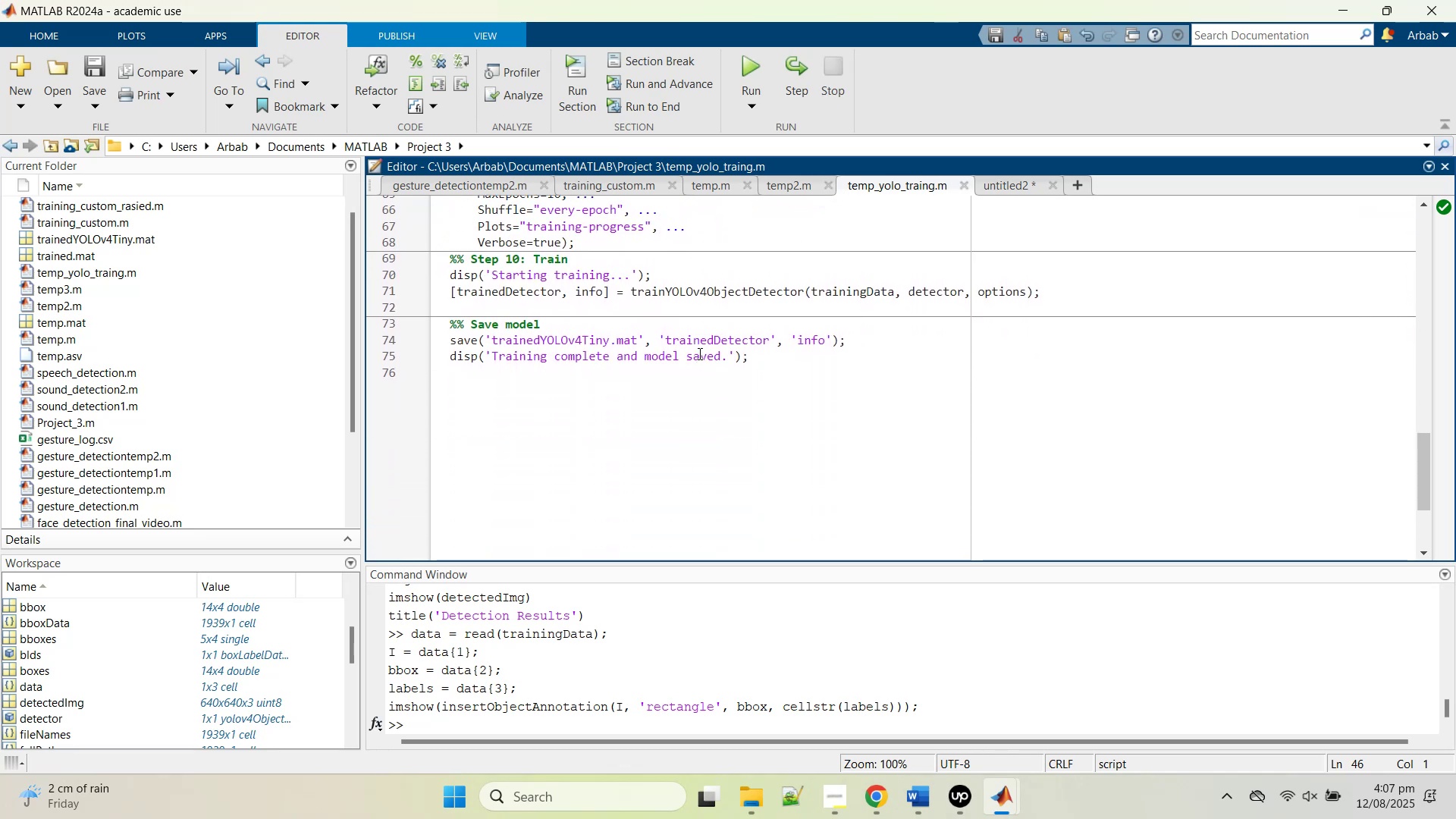 
scroll: coordinate [613, 432], scroll_direction: up, amount: 14.0
 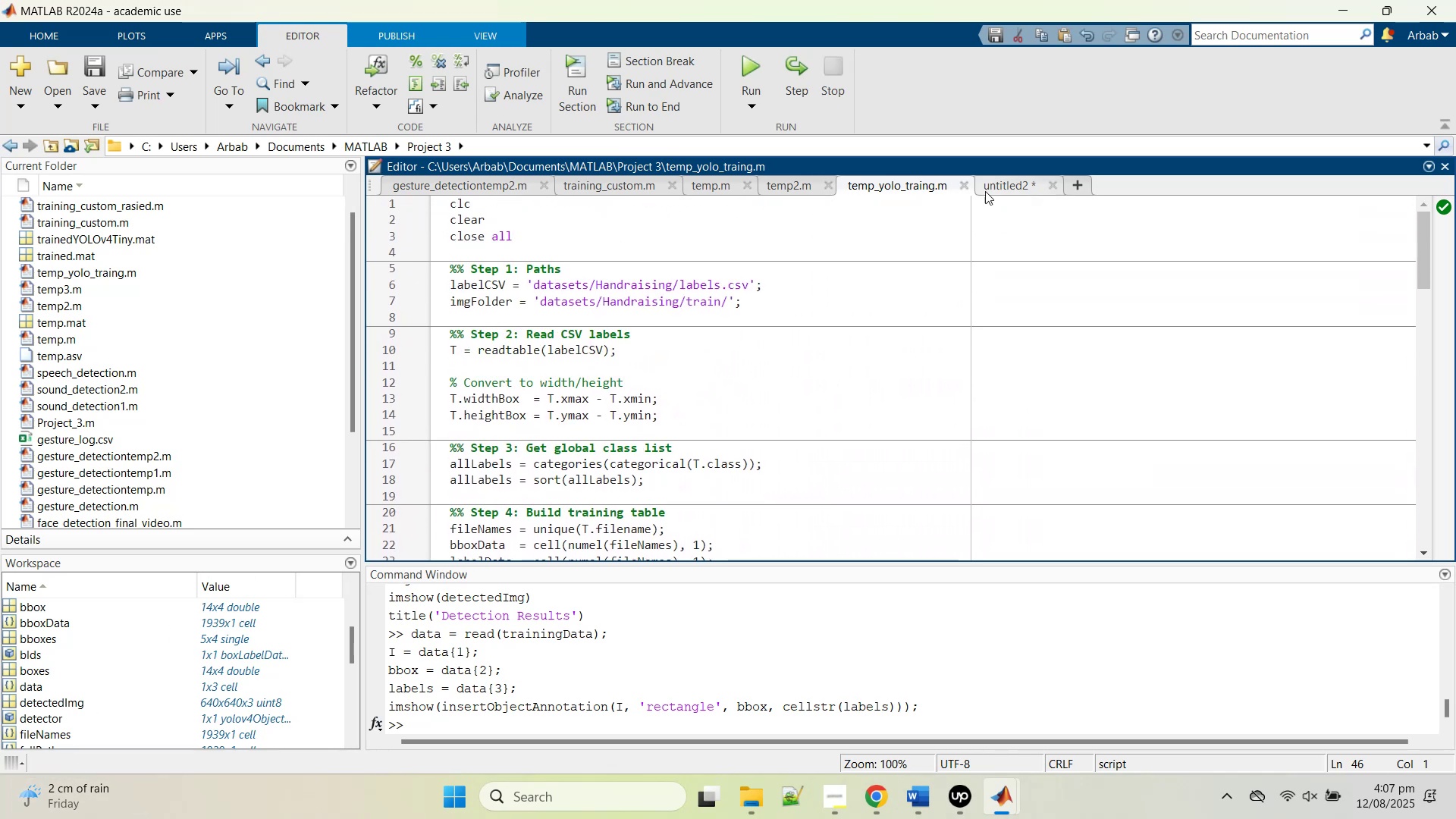 
left_click([1006, 176])
 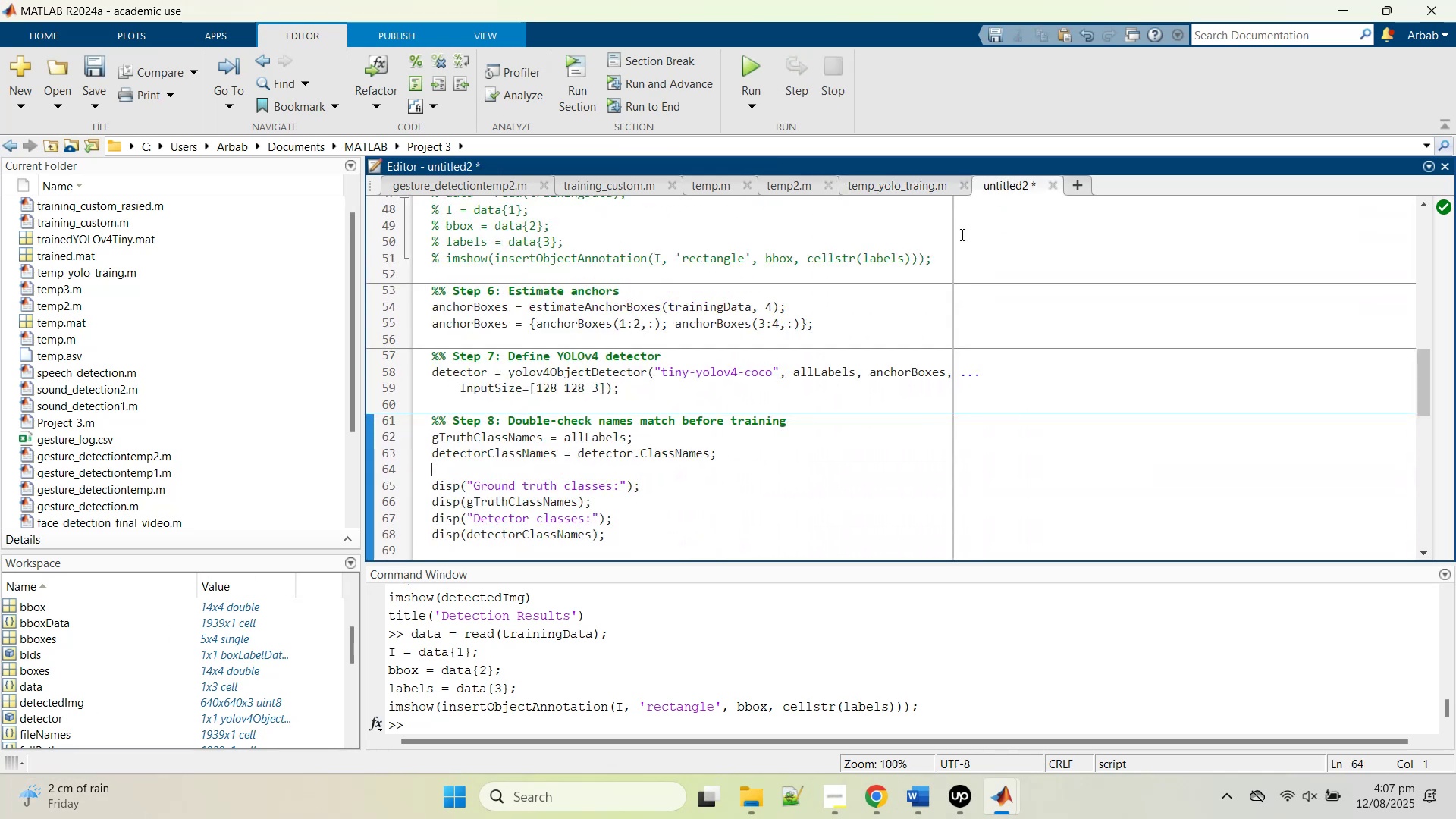 
left_click([723, 365])
 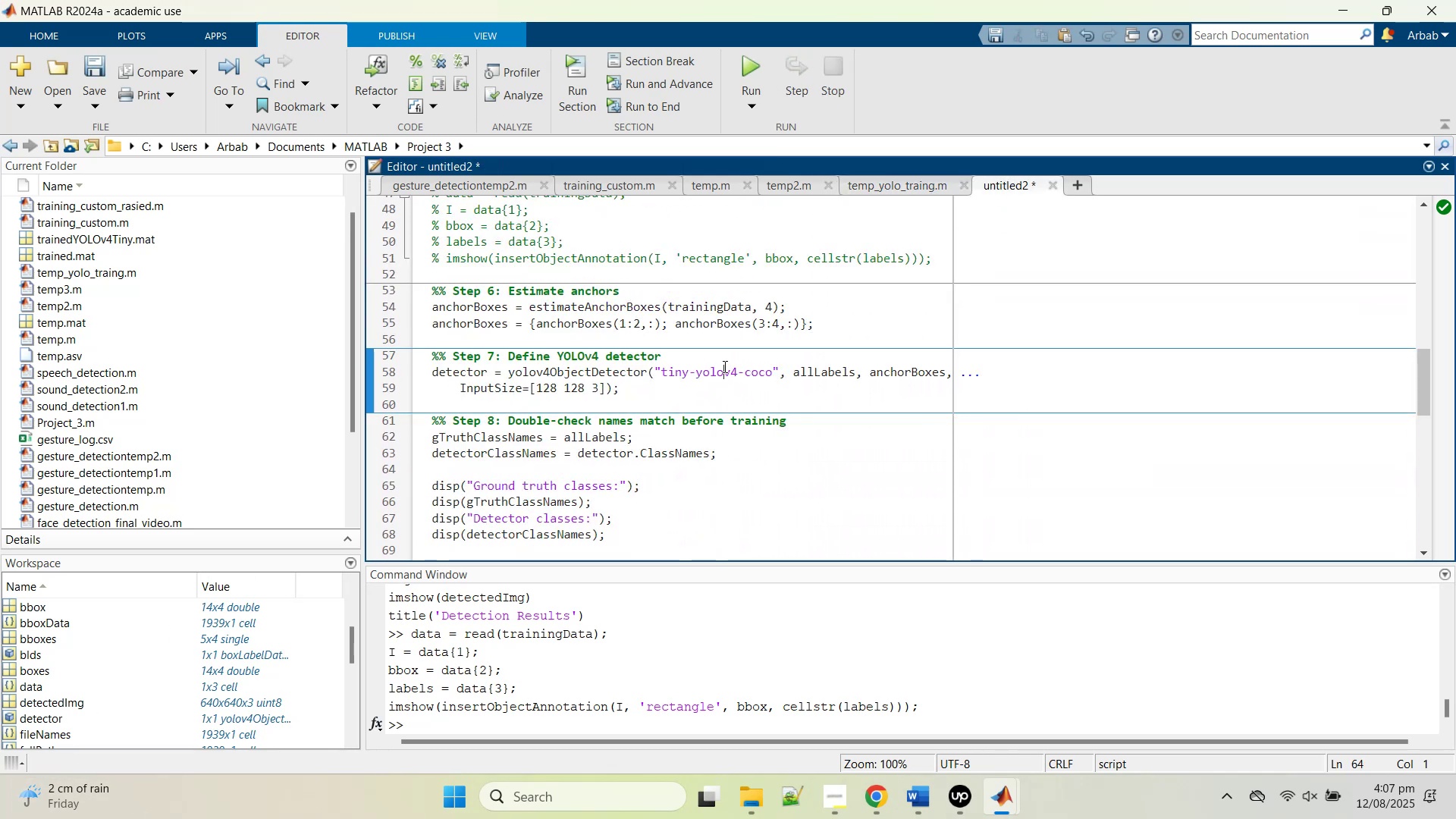 
key(Control+A)
 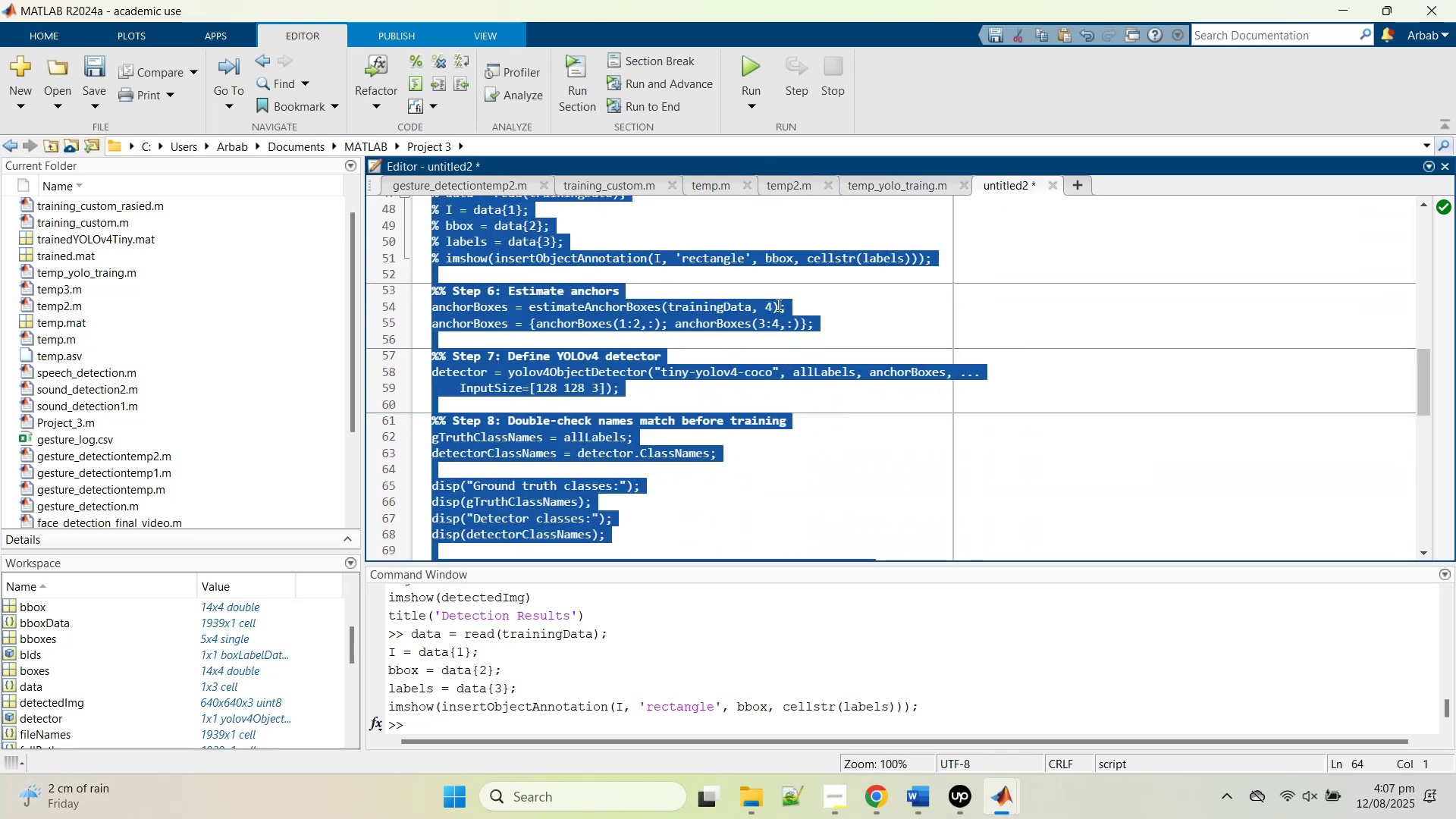 
key(Control+C)
 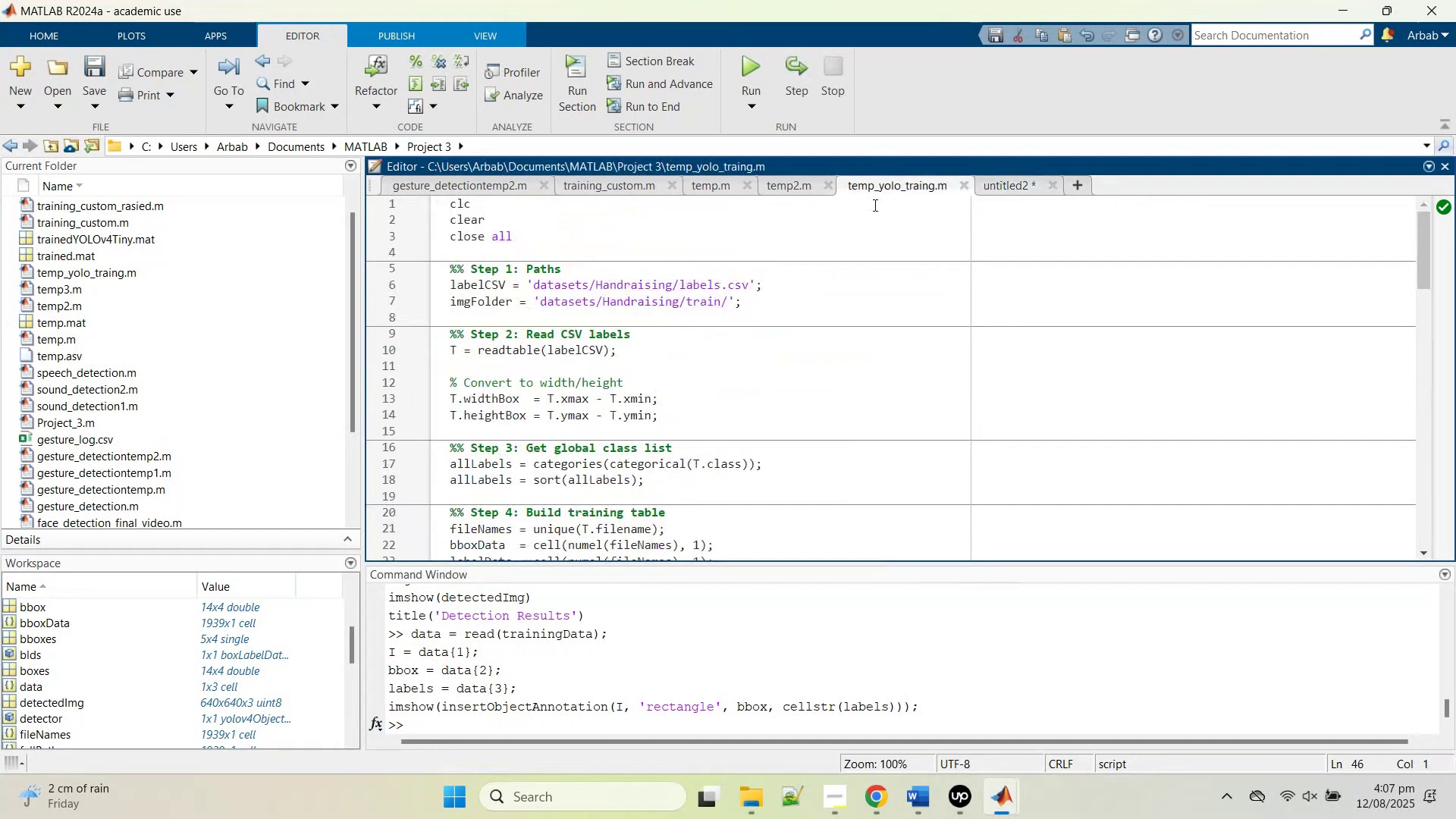 
double_click([792, 355])
 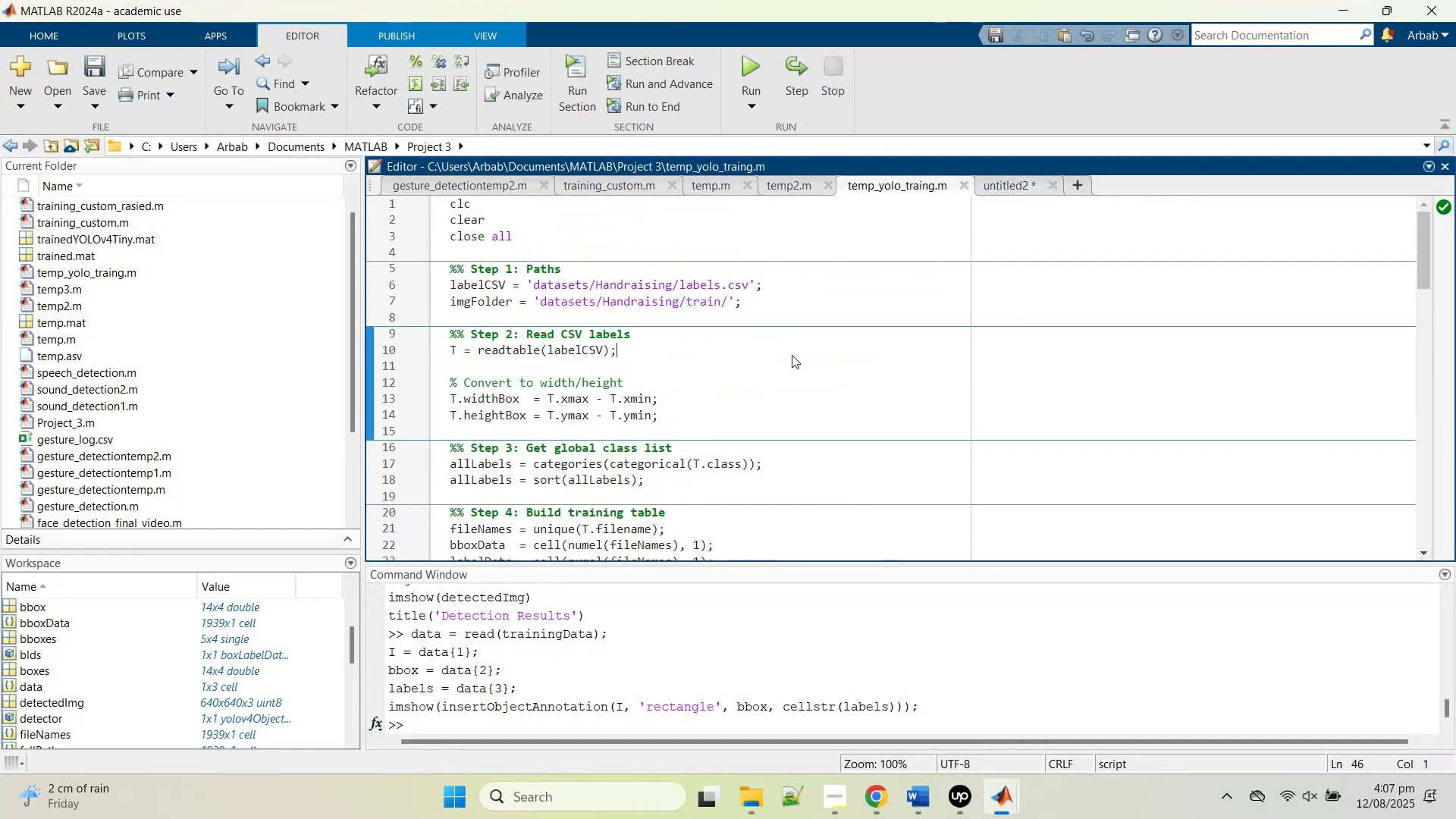 
key(Control+A)
 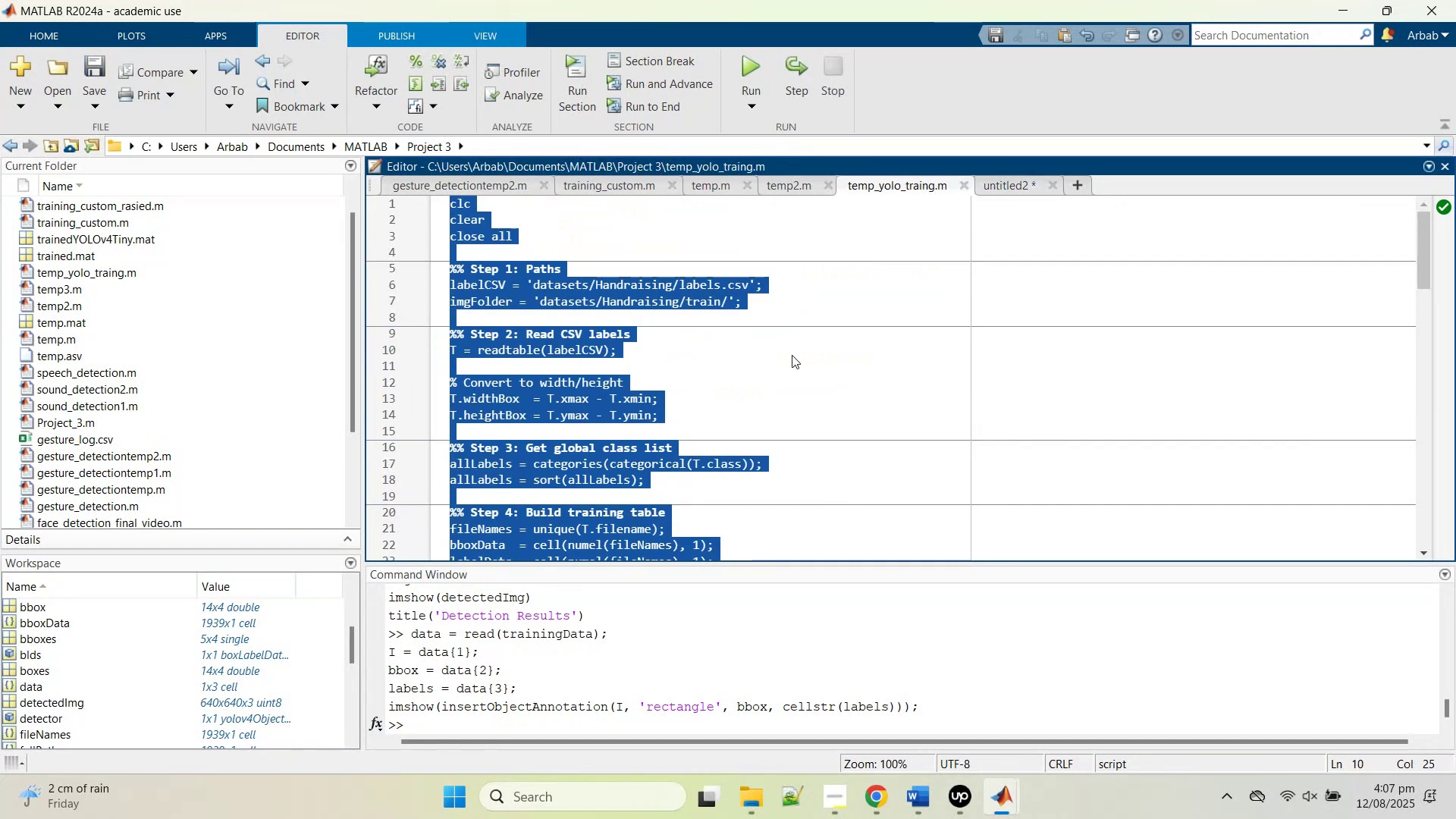 
key(Control+V)
 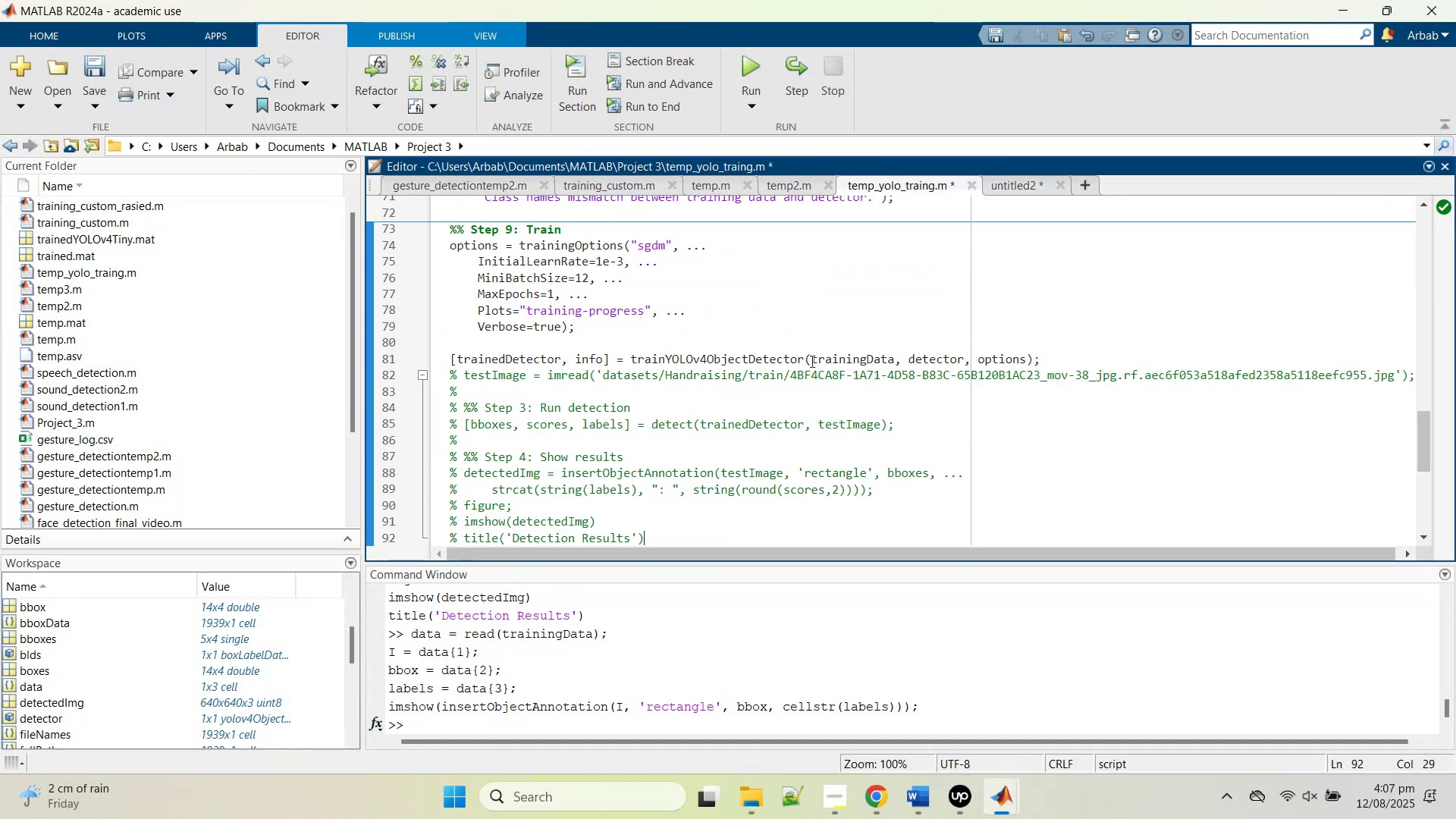 
scroll: coordinate [817, 386], scroll_direction: down, amount: 2.0
 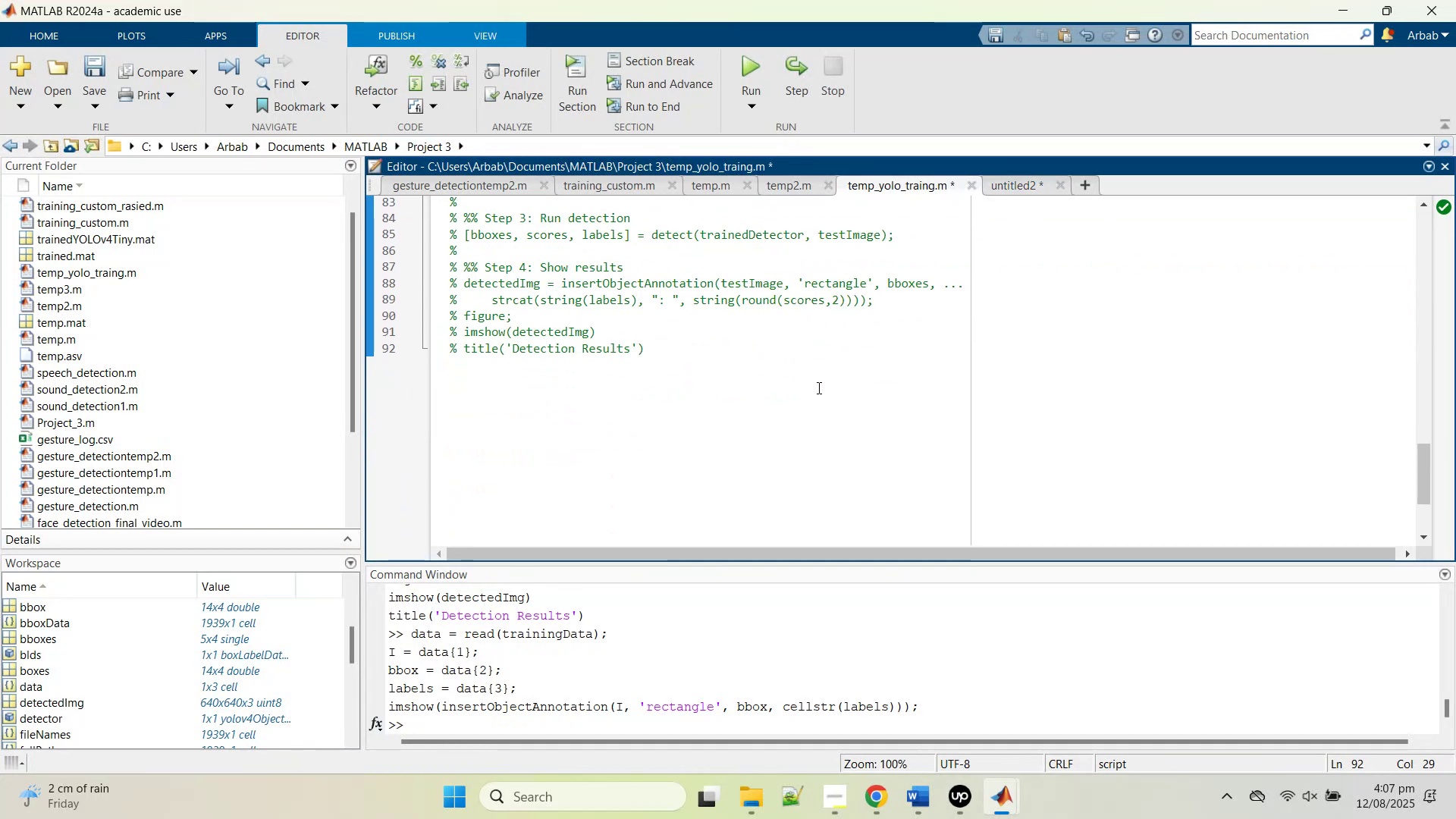 
scroll: coordinate [817, 388], scroll_direction: up, amount: 1.0
 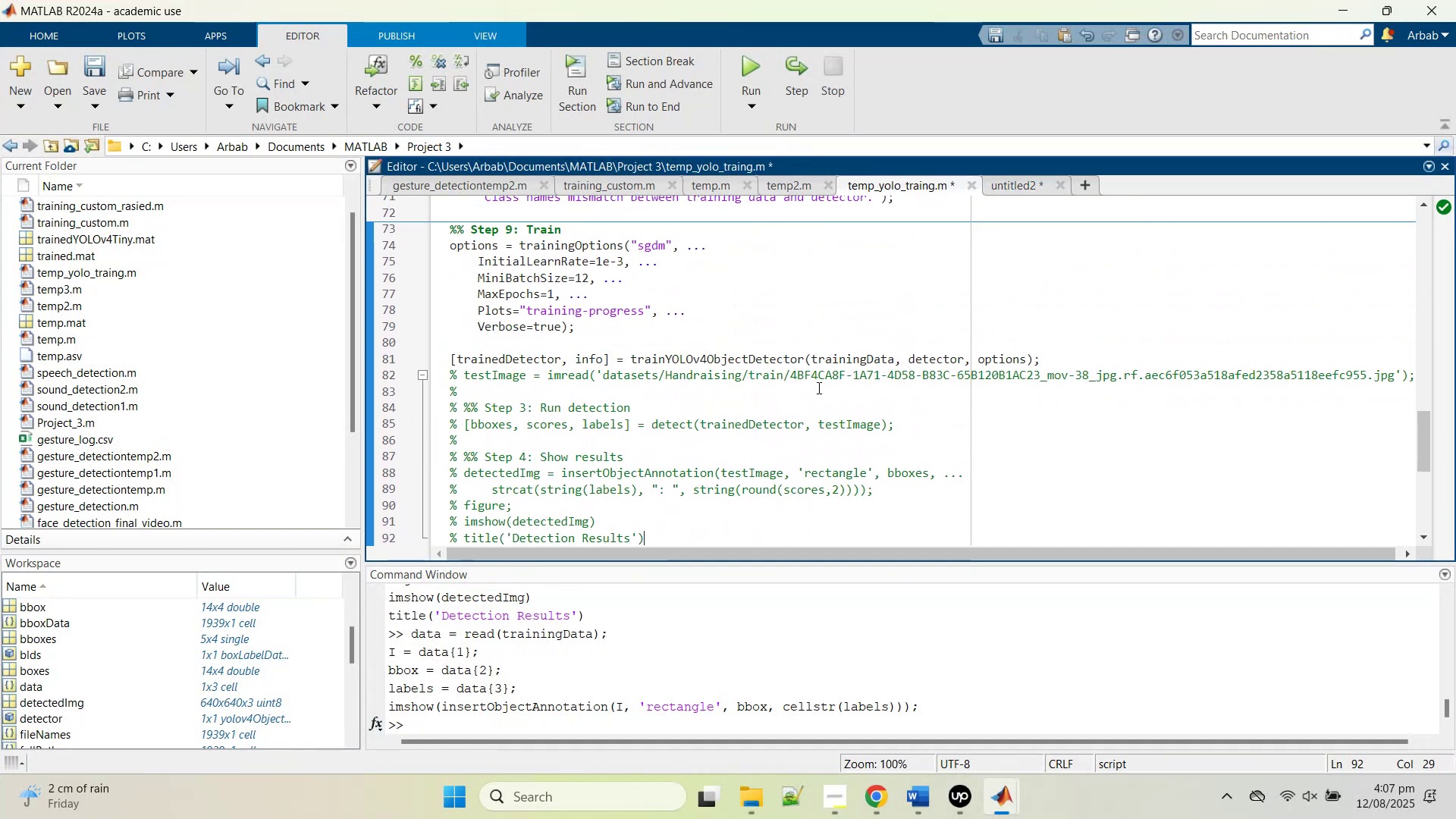 
key(Control+Z)
 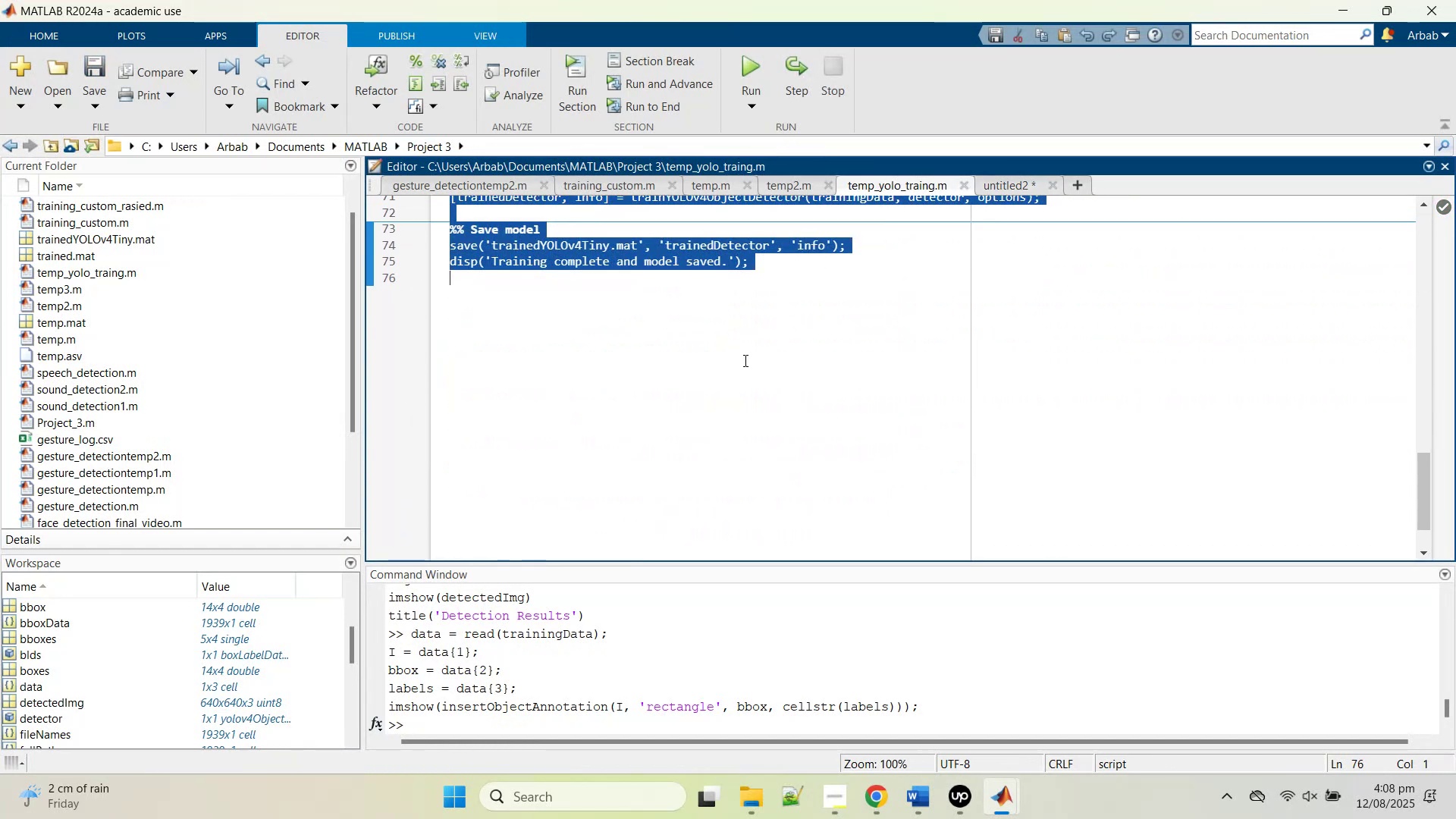 
left_click([746, 361])
 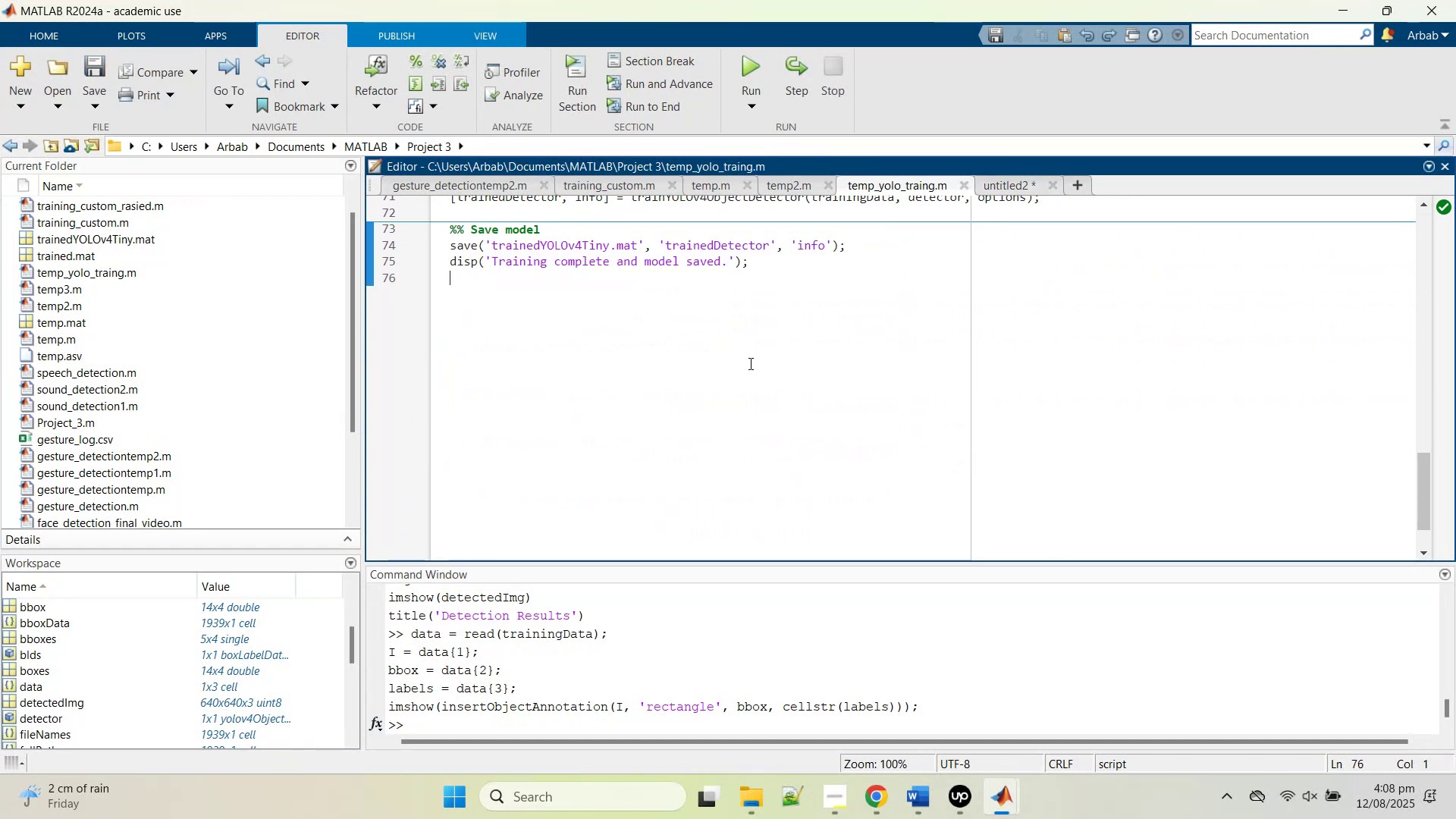 
scroll: coordinate [754, 367], scroll_direction: up, amount: 2.0
 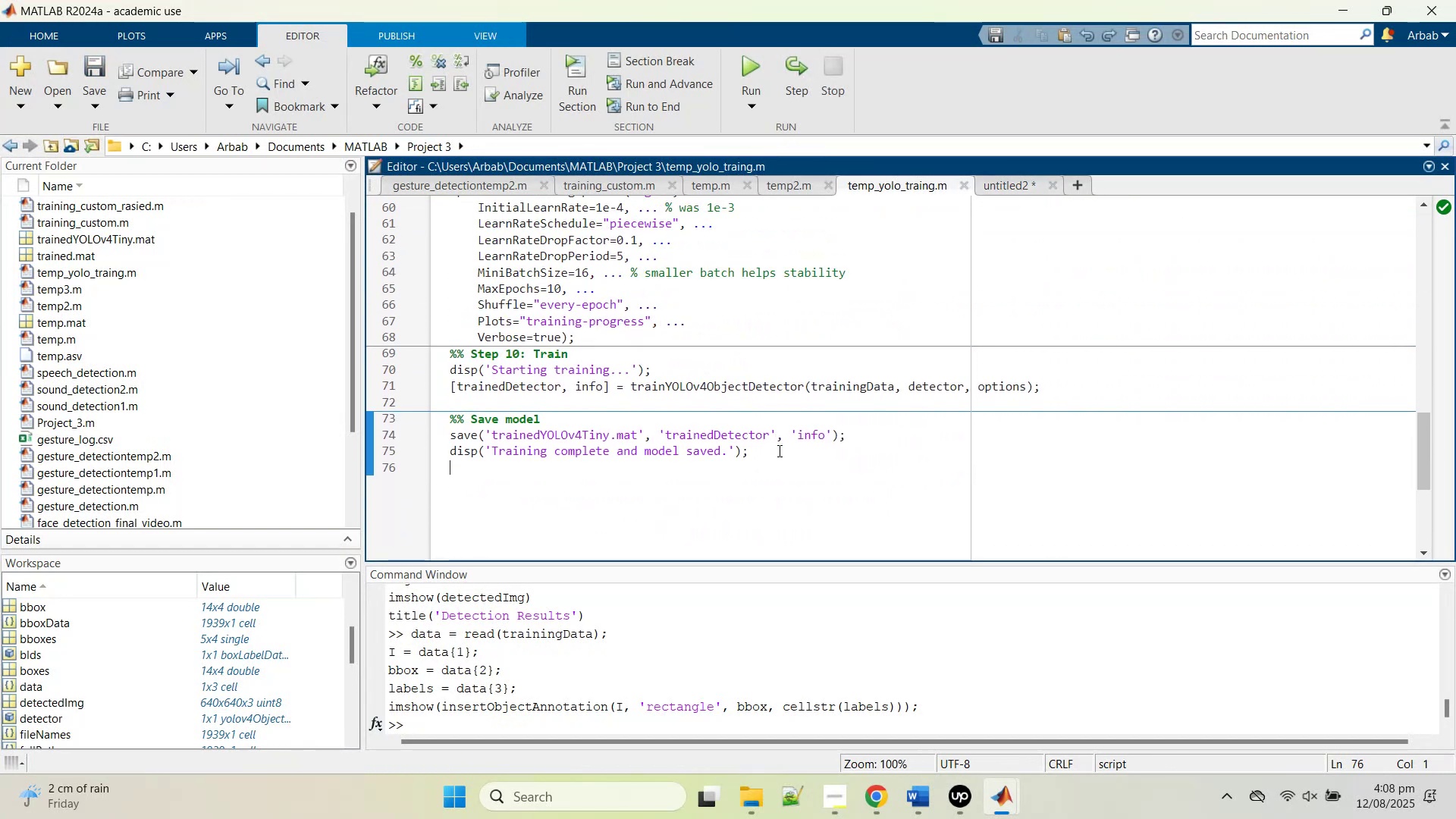 
left_click_drag(start_coordinate=[784, 453], to_coordinate=[421, 429])
 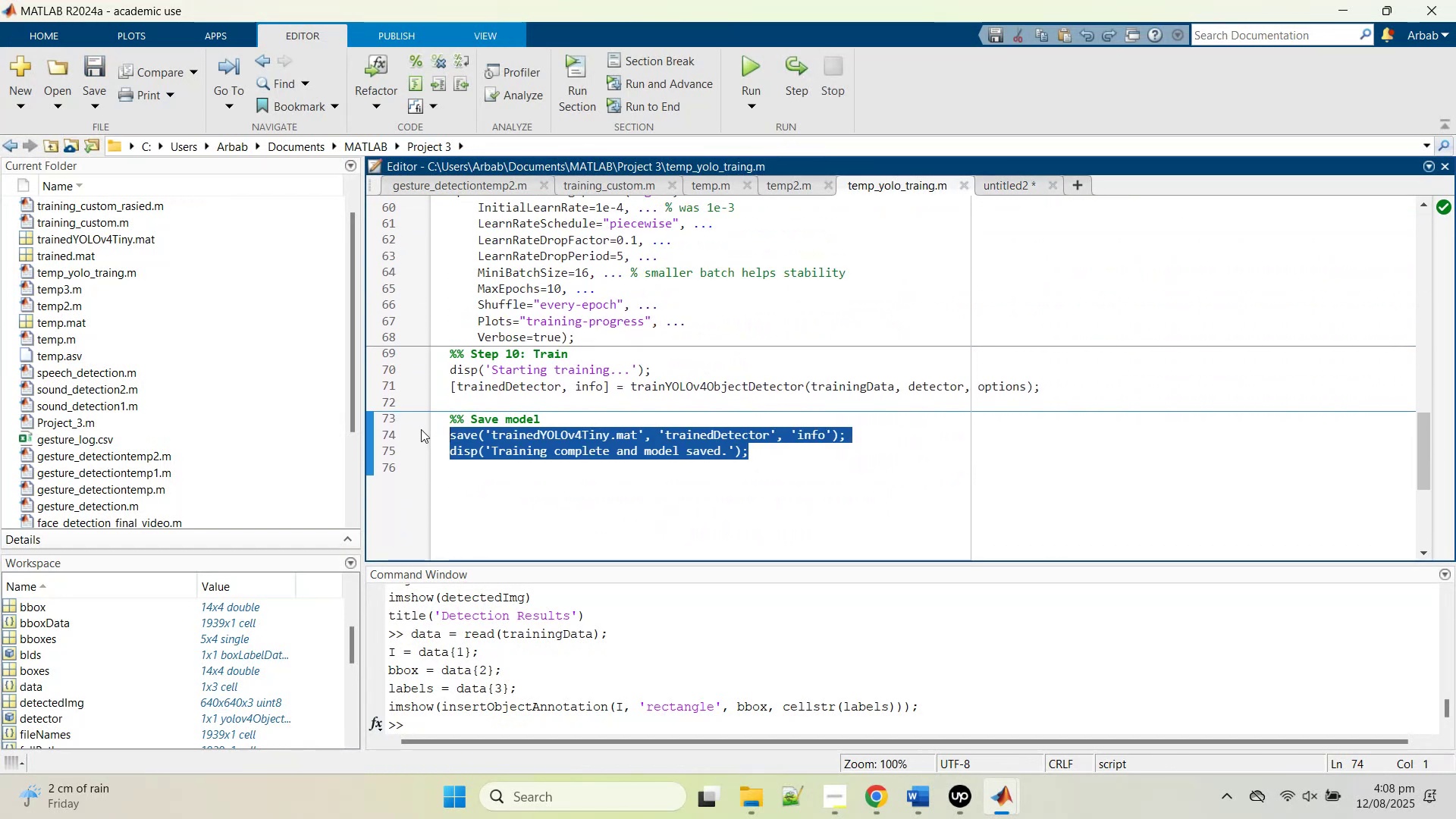 
key(Control+C)
 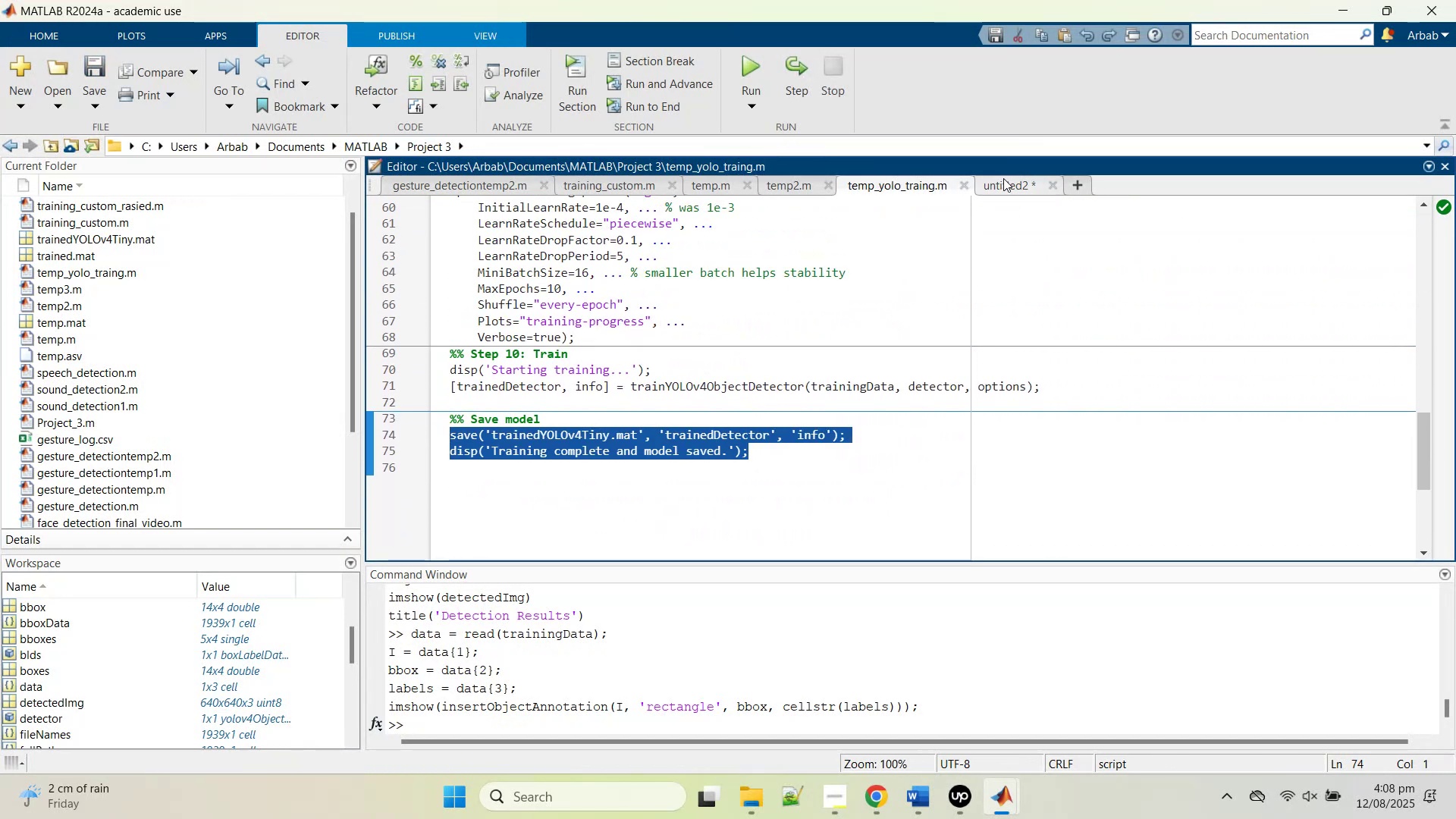 
left_click([1003, 178])
 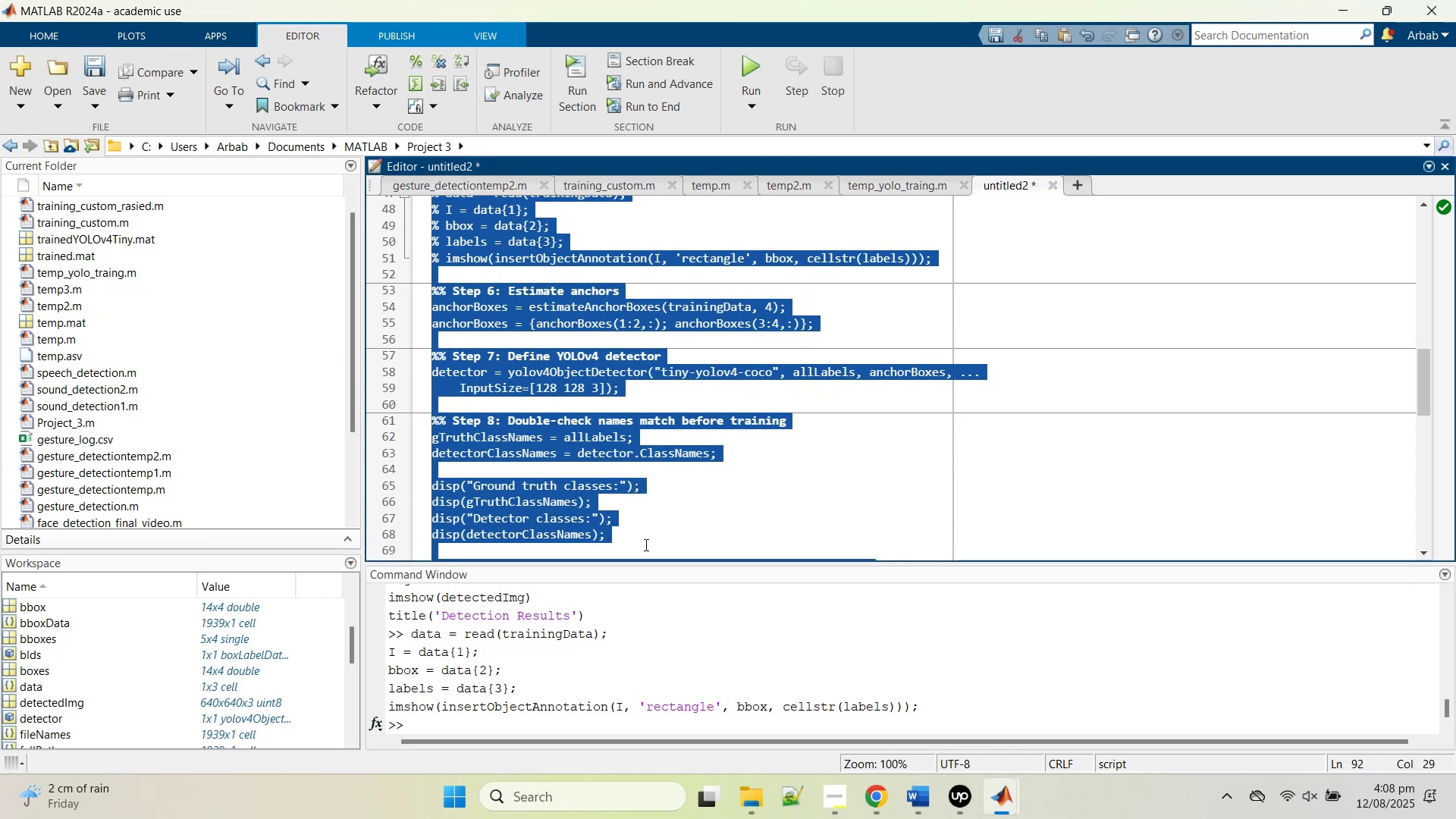 
scroll: coordinate [663, 464], scroll_direction: down, amount: 10.0
 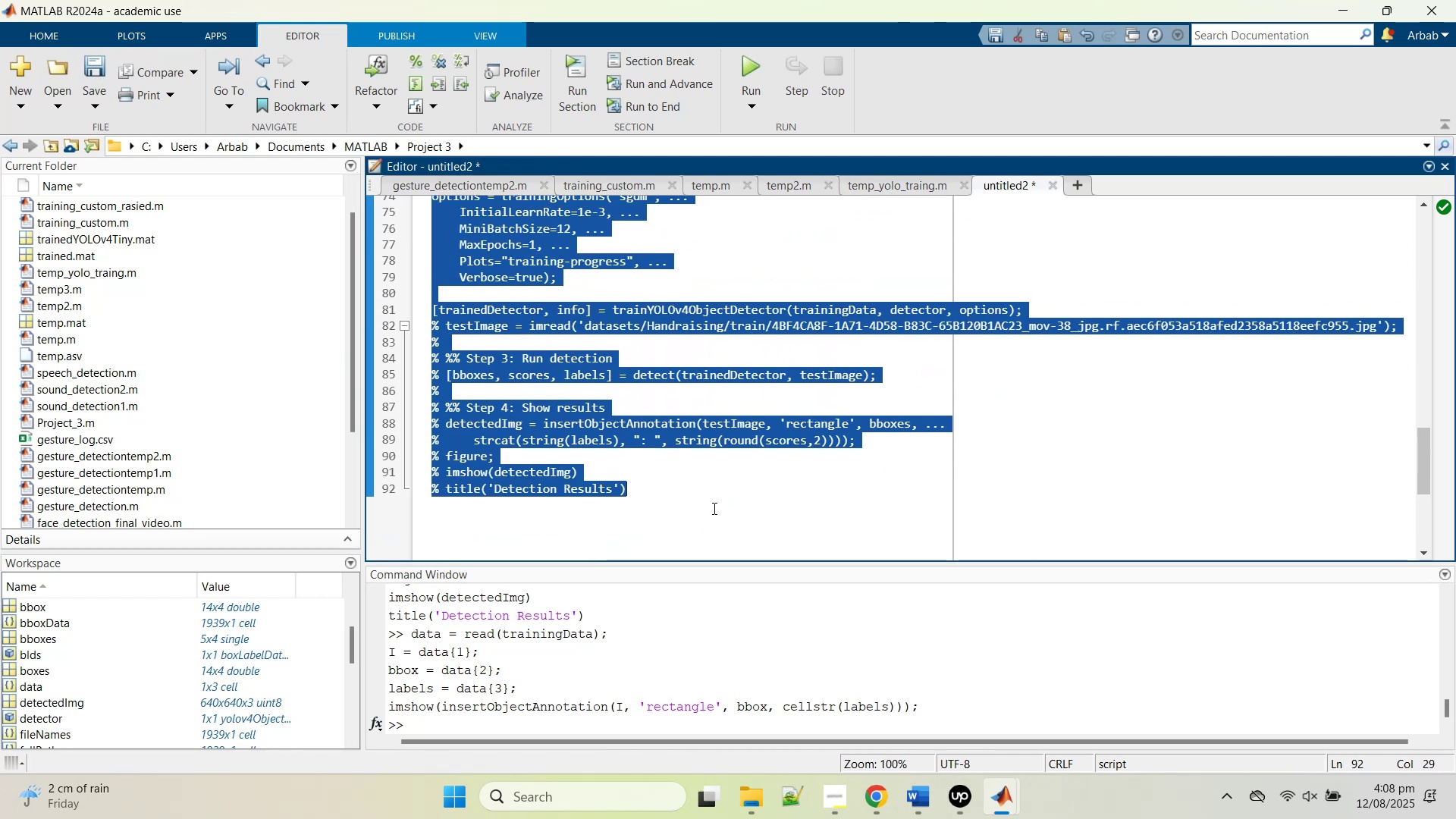 
left_click([717, 500])
 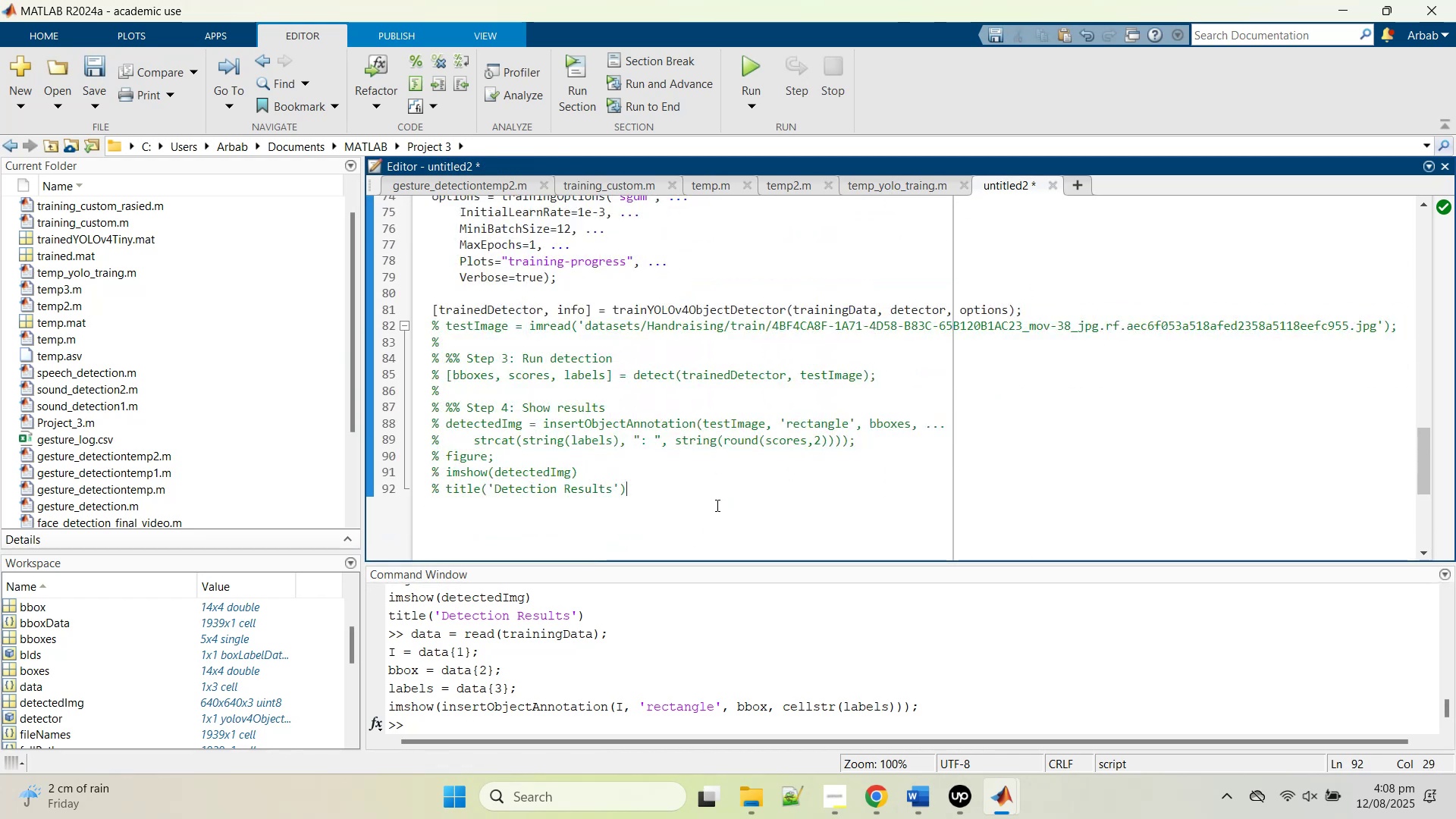 
key(Enter)
 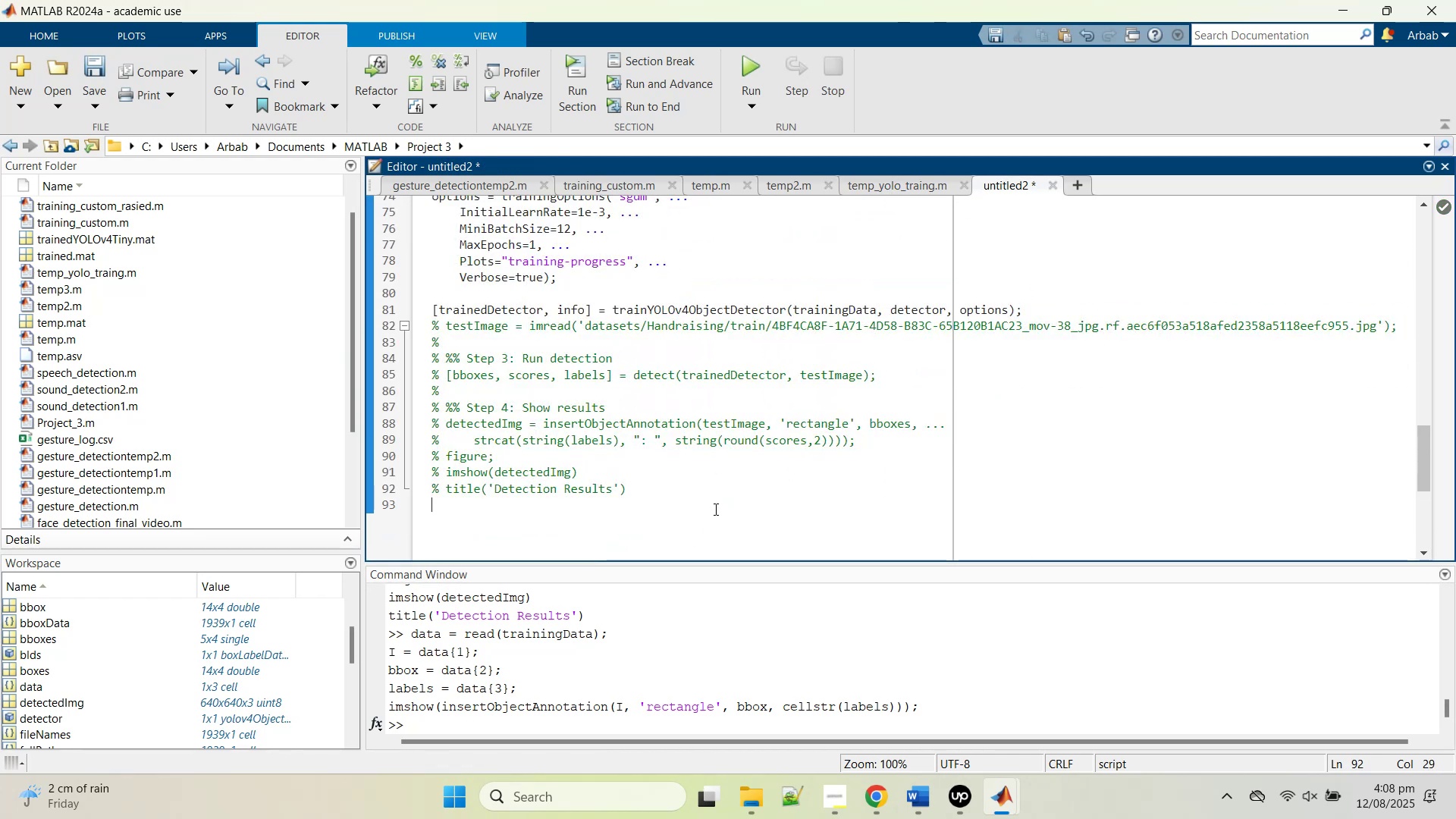 
key(Enter)
 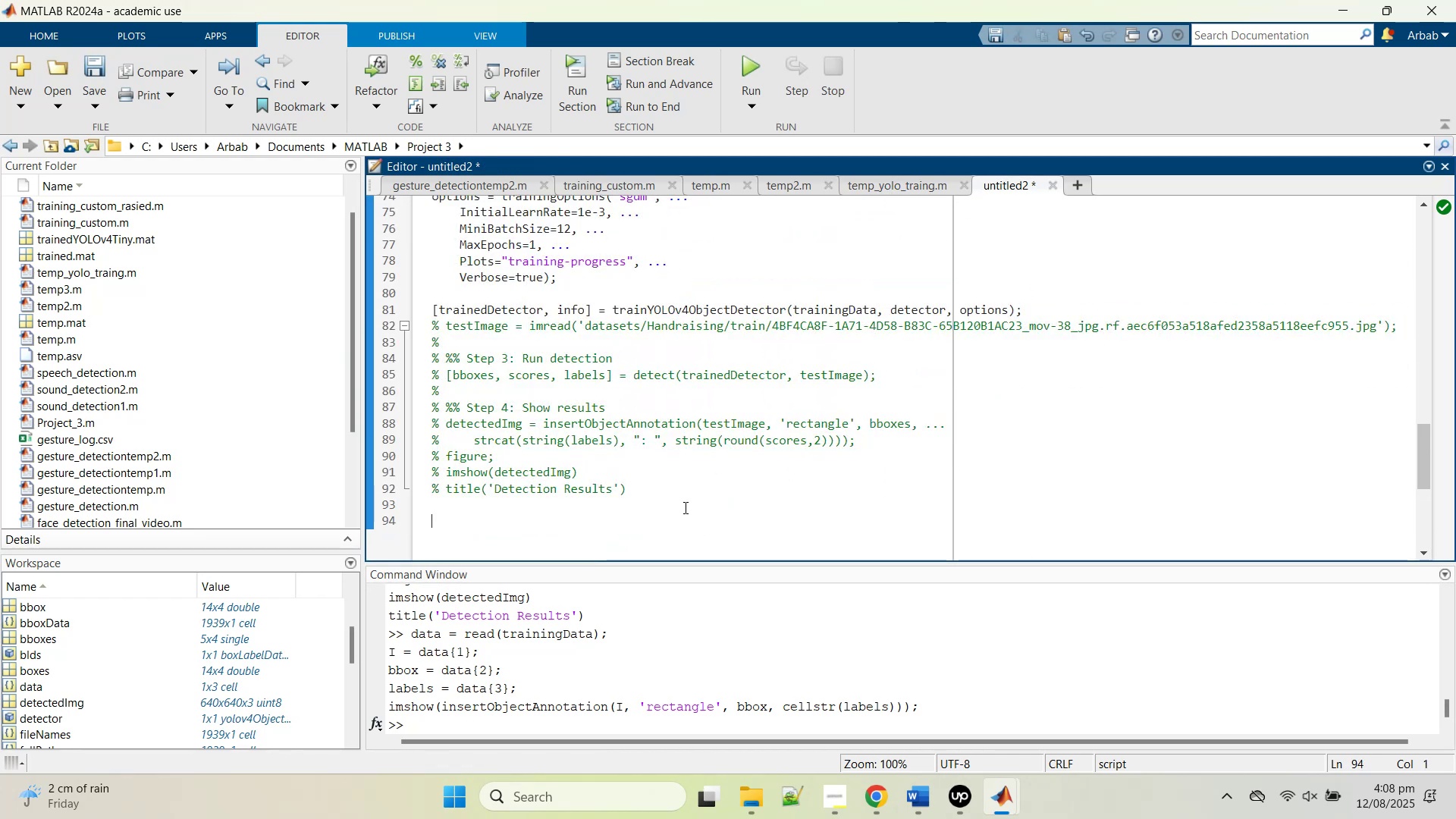 
key(Control+V)
 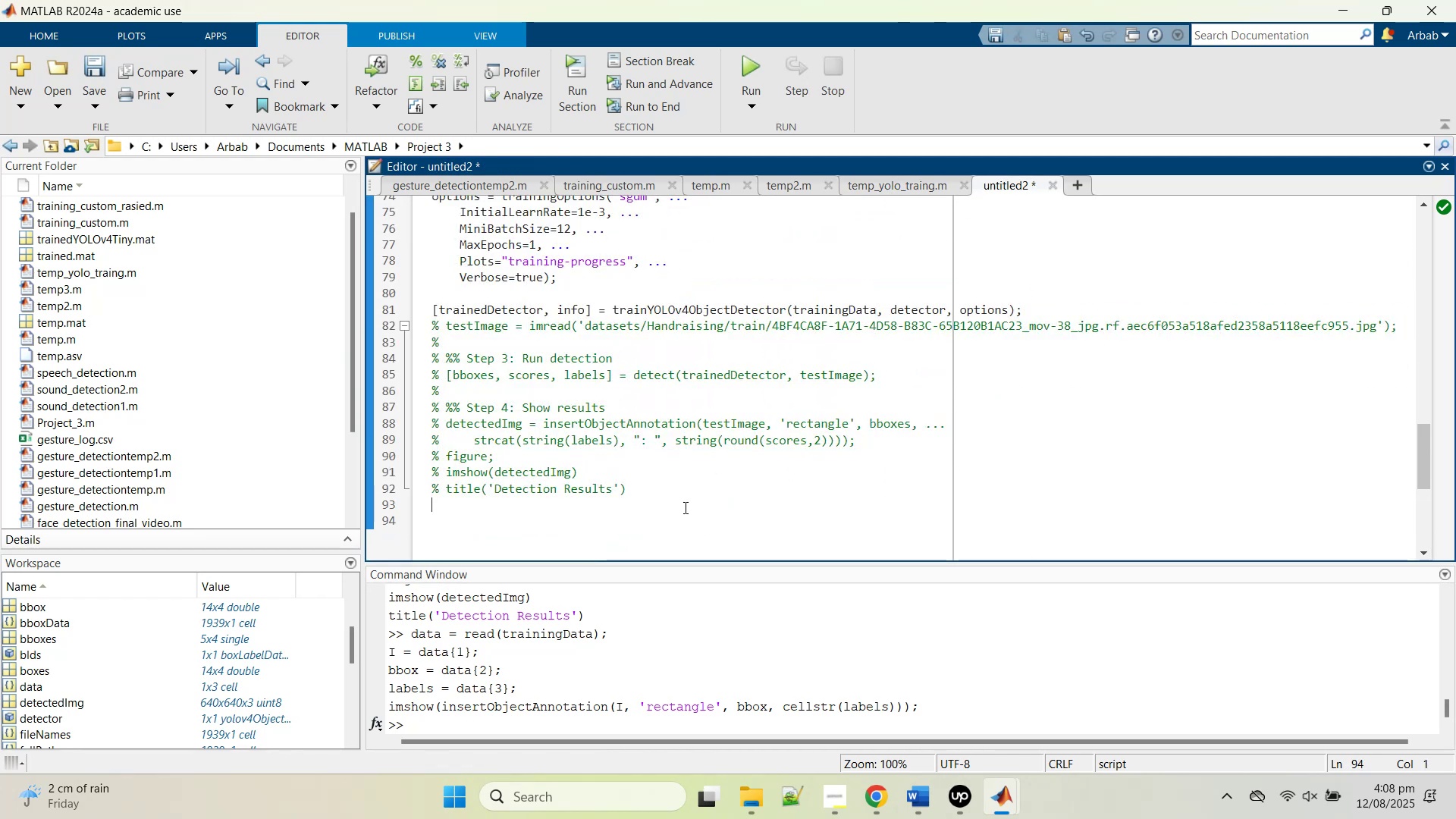 
left_click([684, 507])
 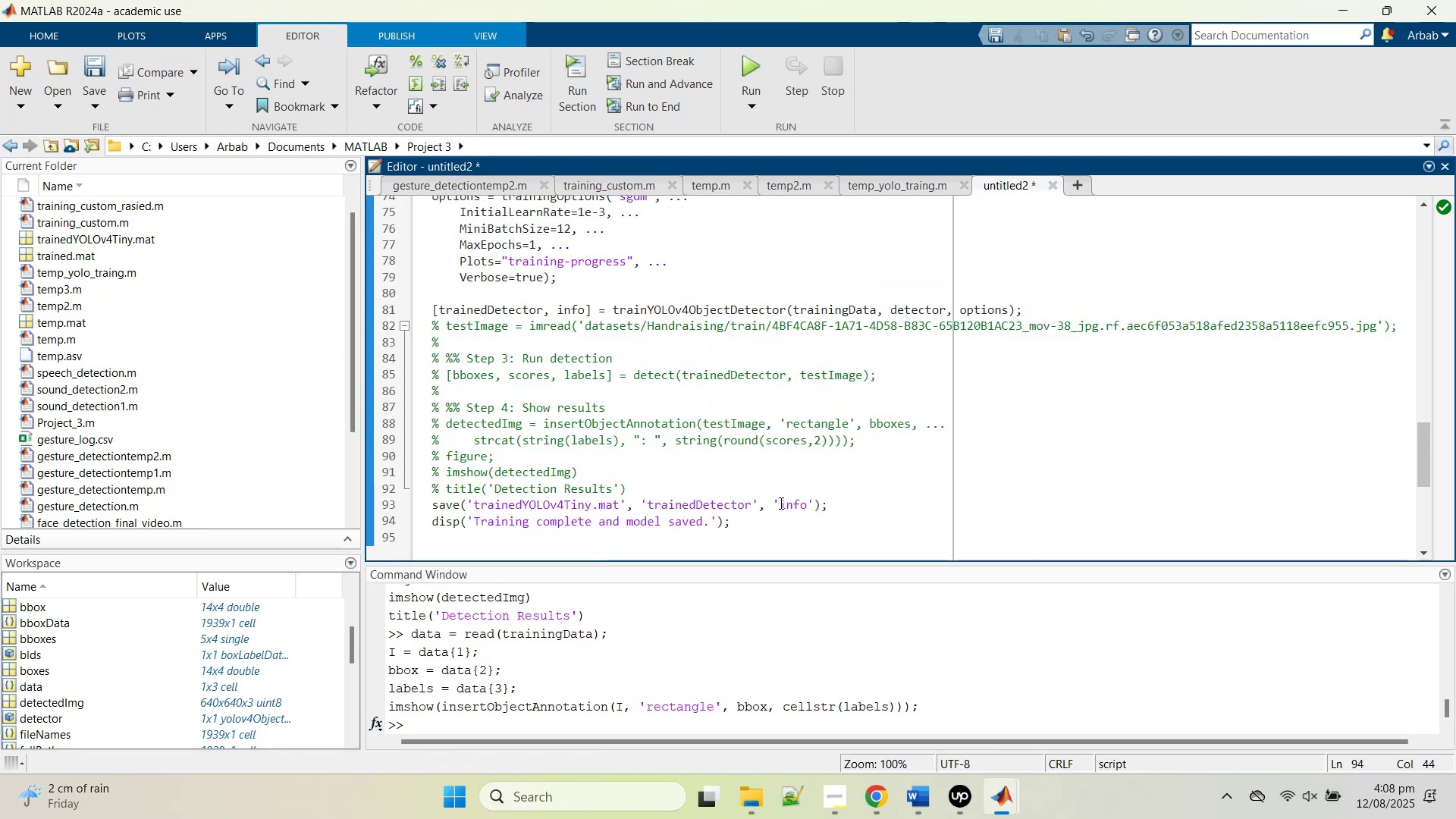 
left_click([775, 519])
 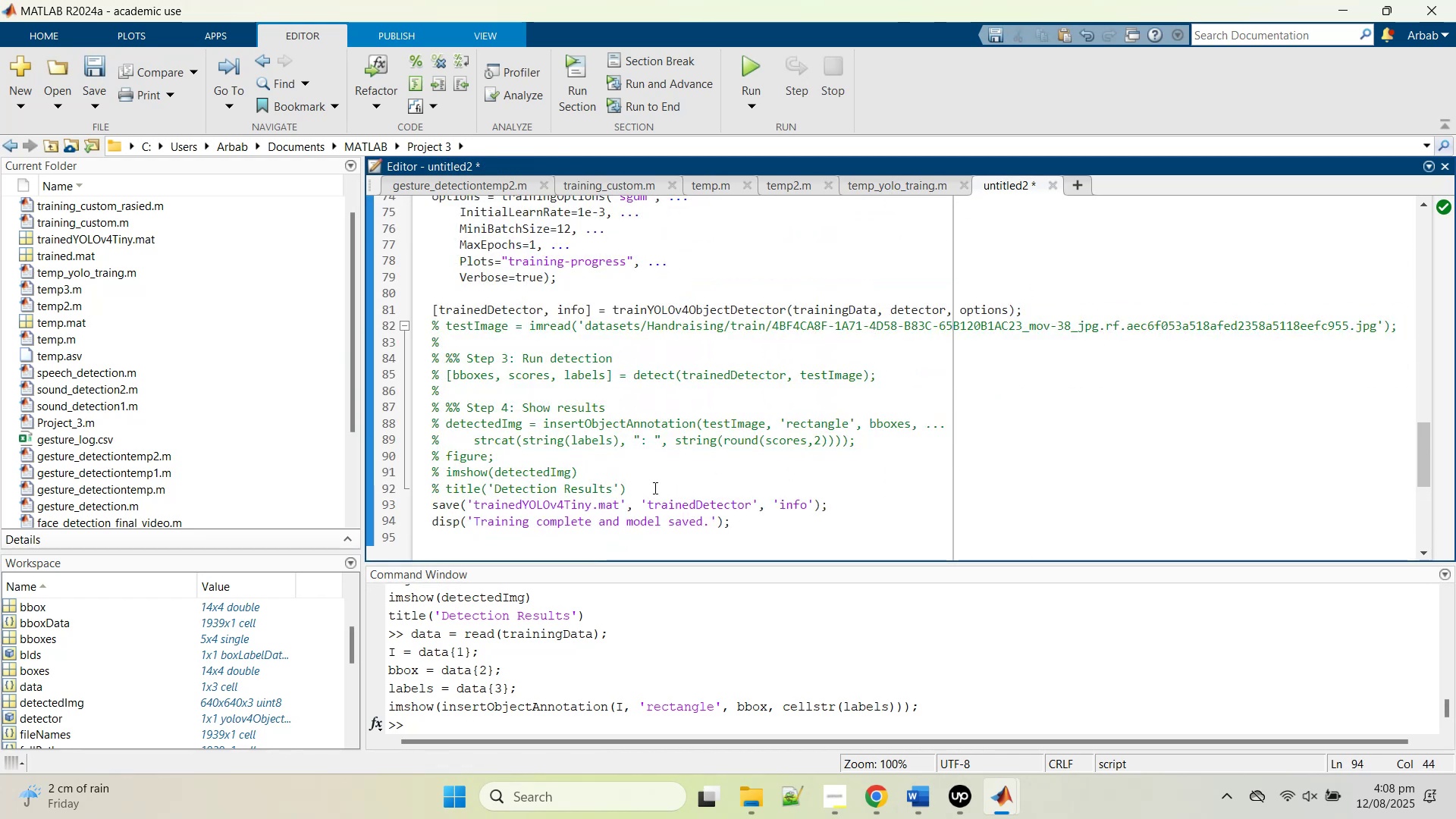 
left_click_drag(start_coordinate=[652, 488], to_coordinate=[422, 329])
 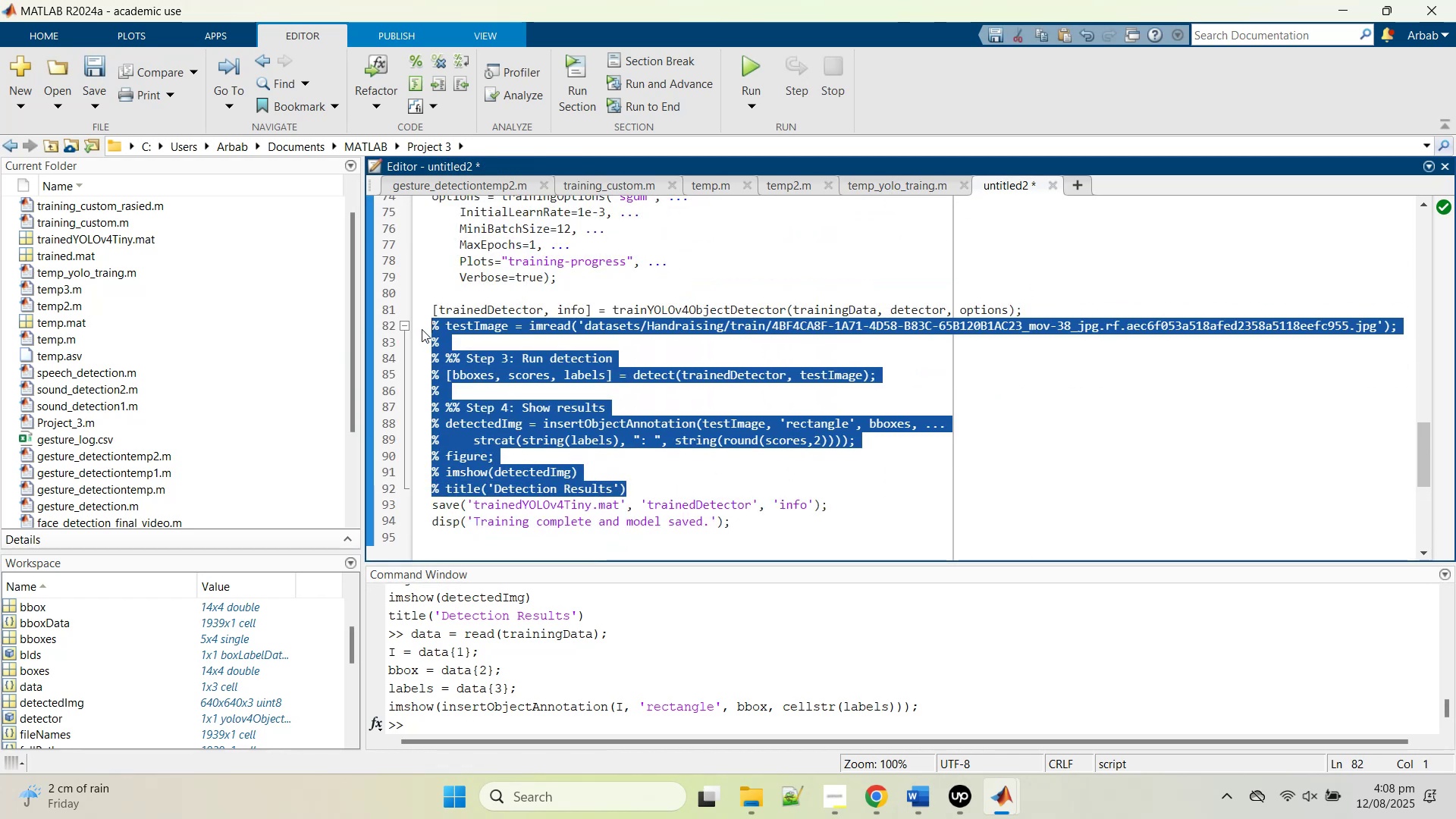 
key(Control+T)
 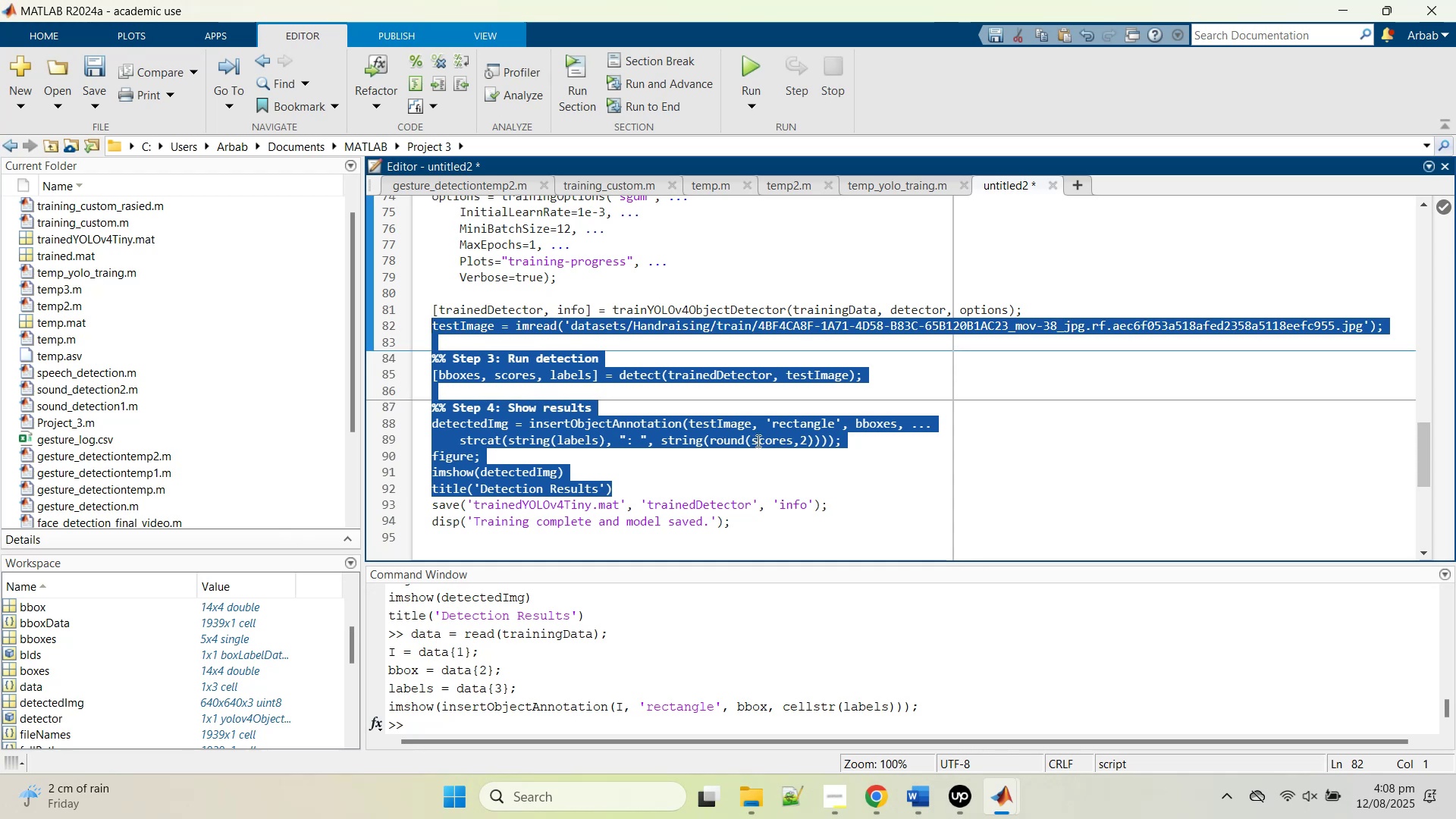 
left_click([768, 445])
 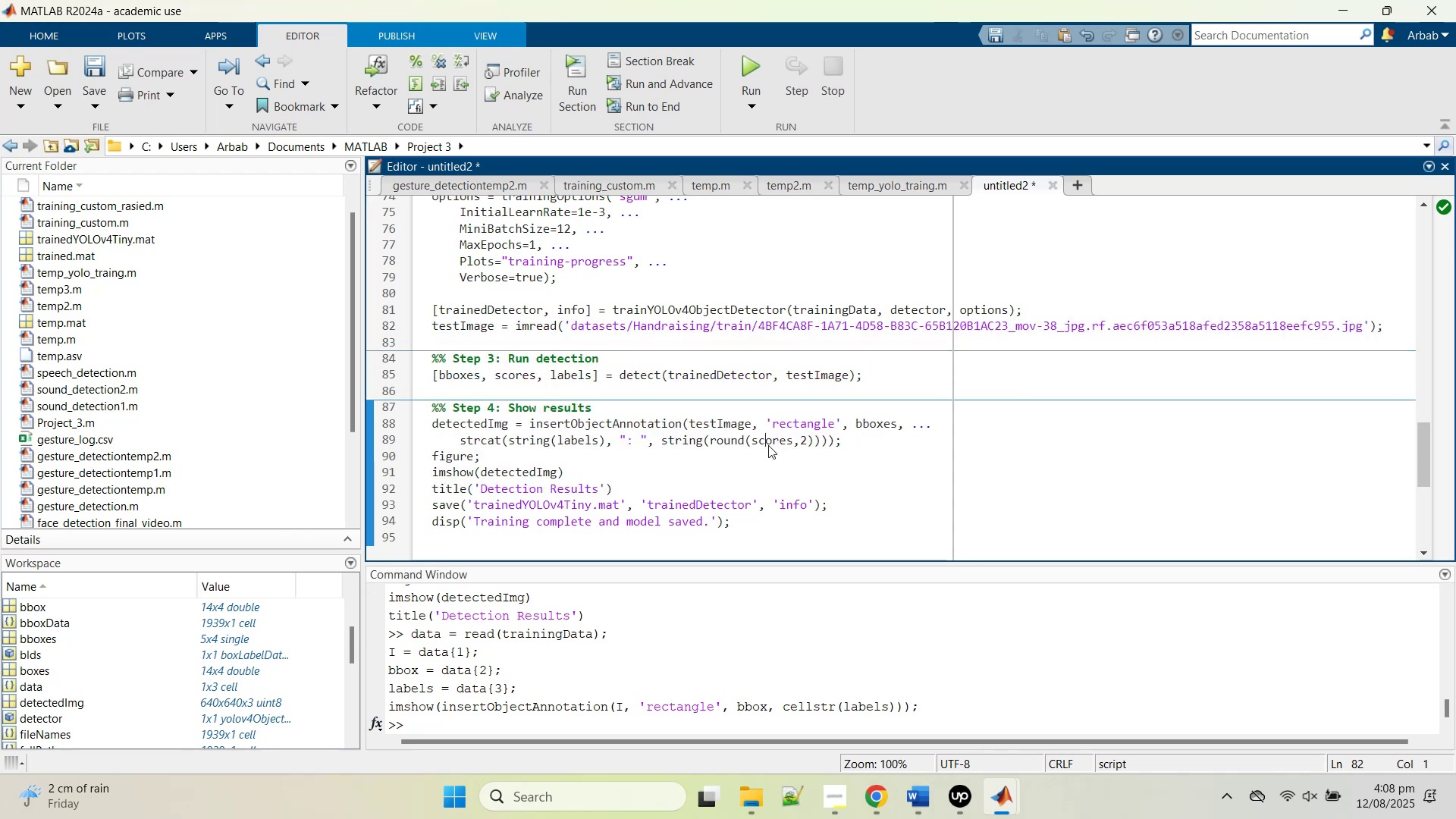 
hold_key(key=ControlLeft, duration=0.72)
 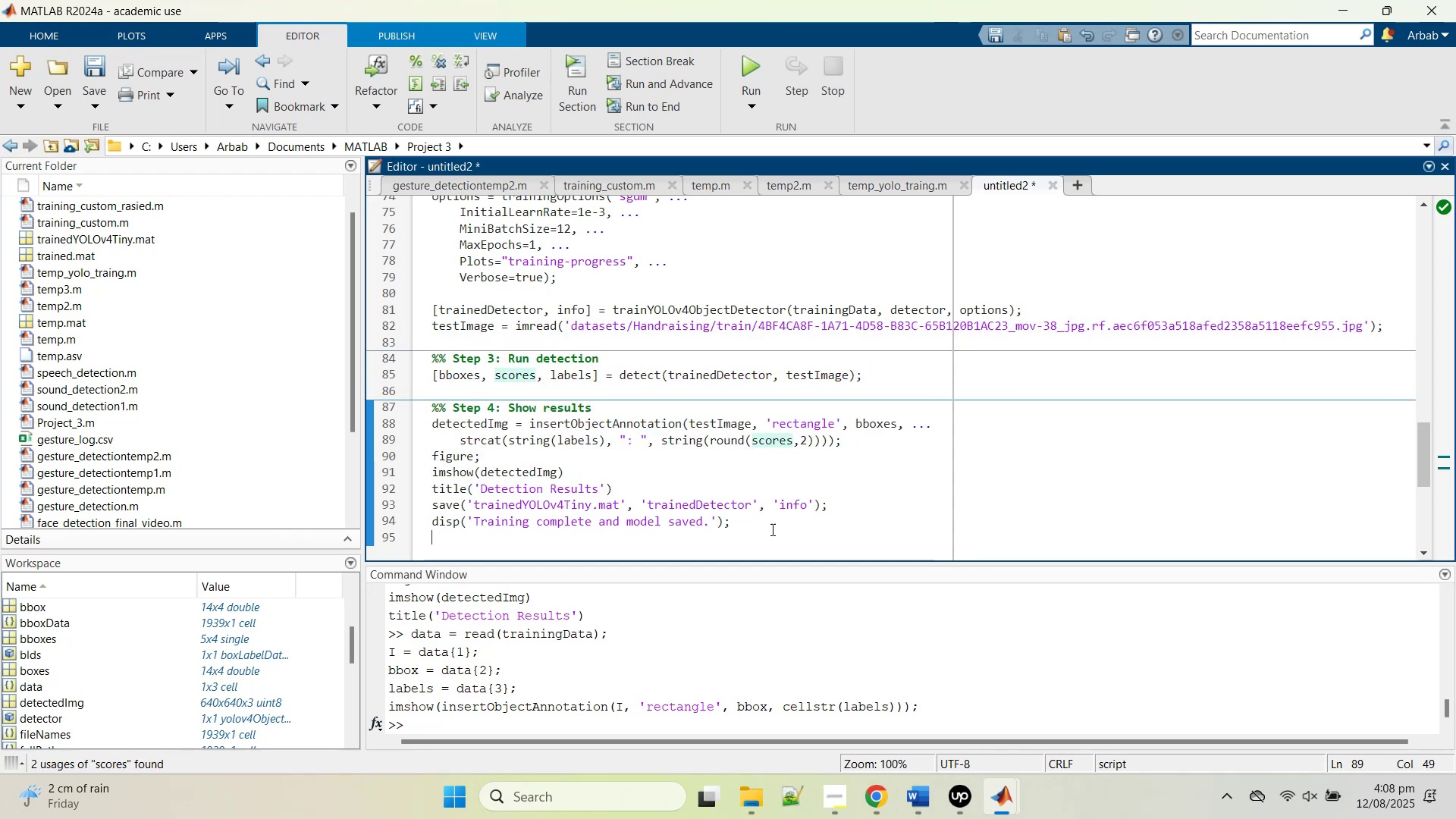 
left_click([771, 529])
 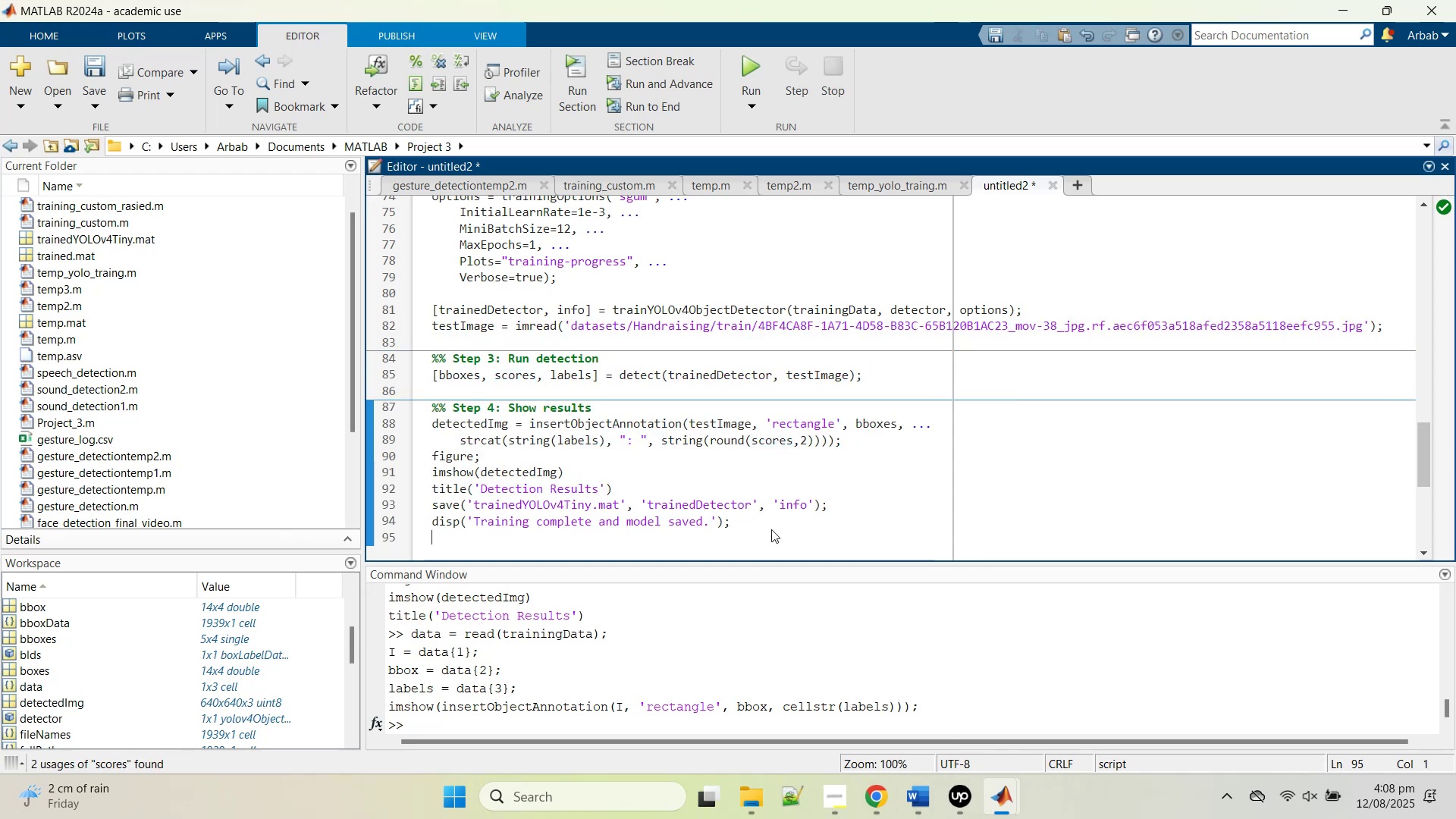 
hold_key(key=ControlLeft, duration=0.95)
 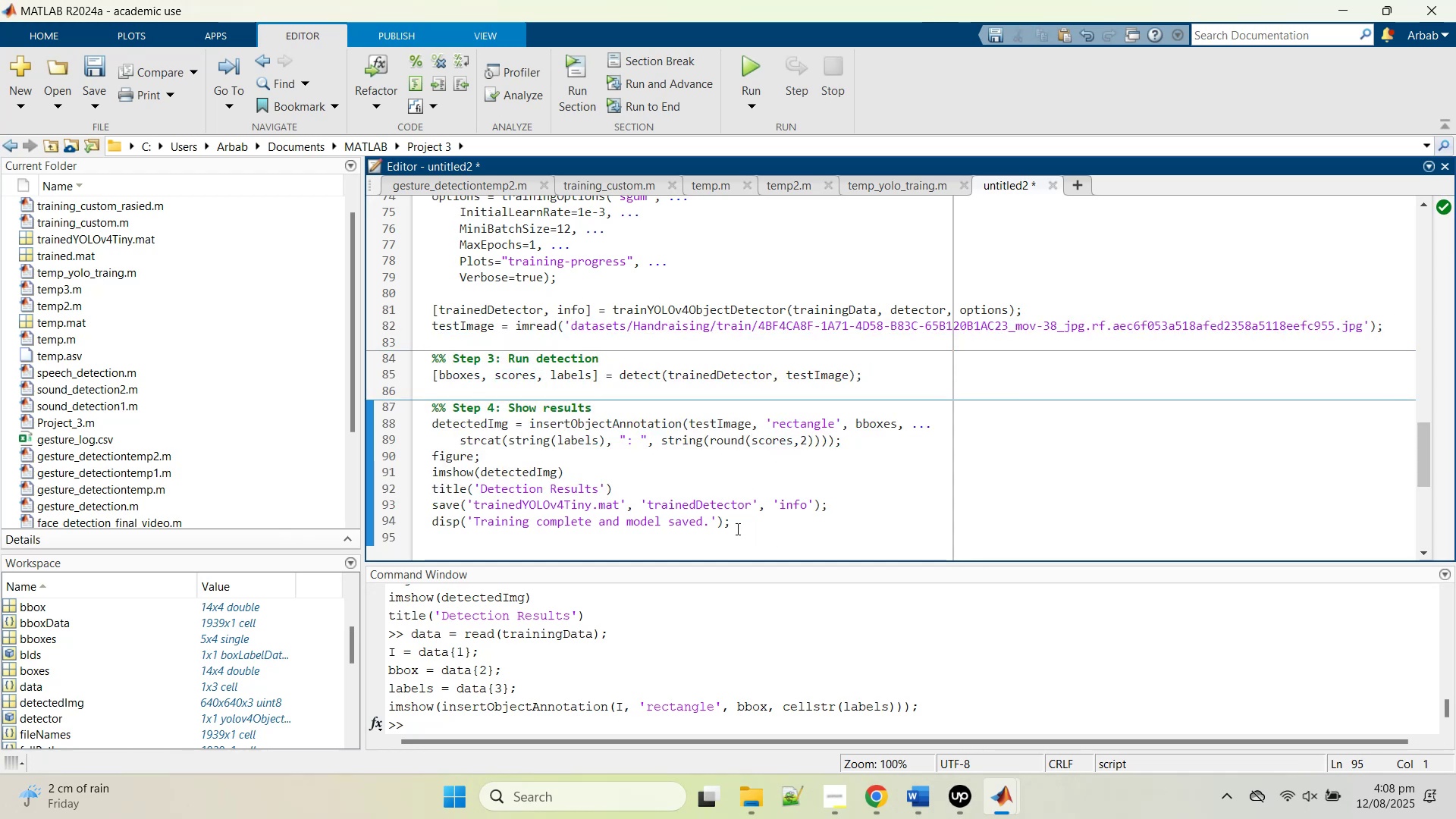 
left_click_drag(start_coordinate=[736, 529], to_coordinate=[397, 508])
 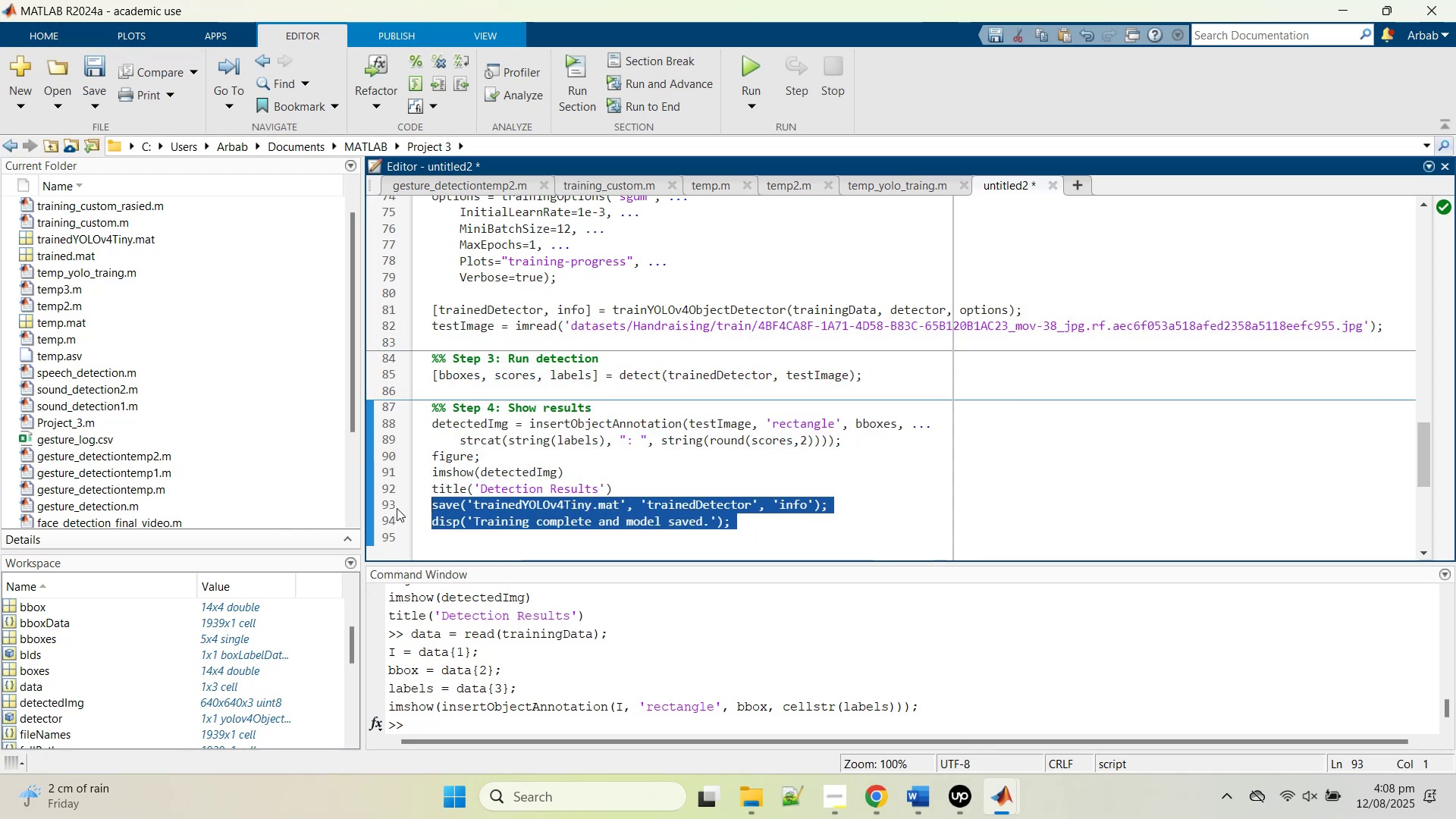 
key(Control+X)
 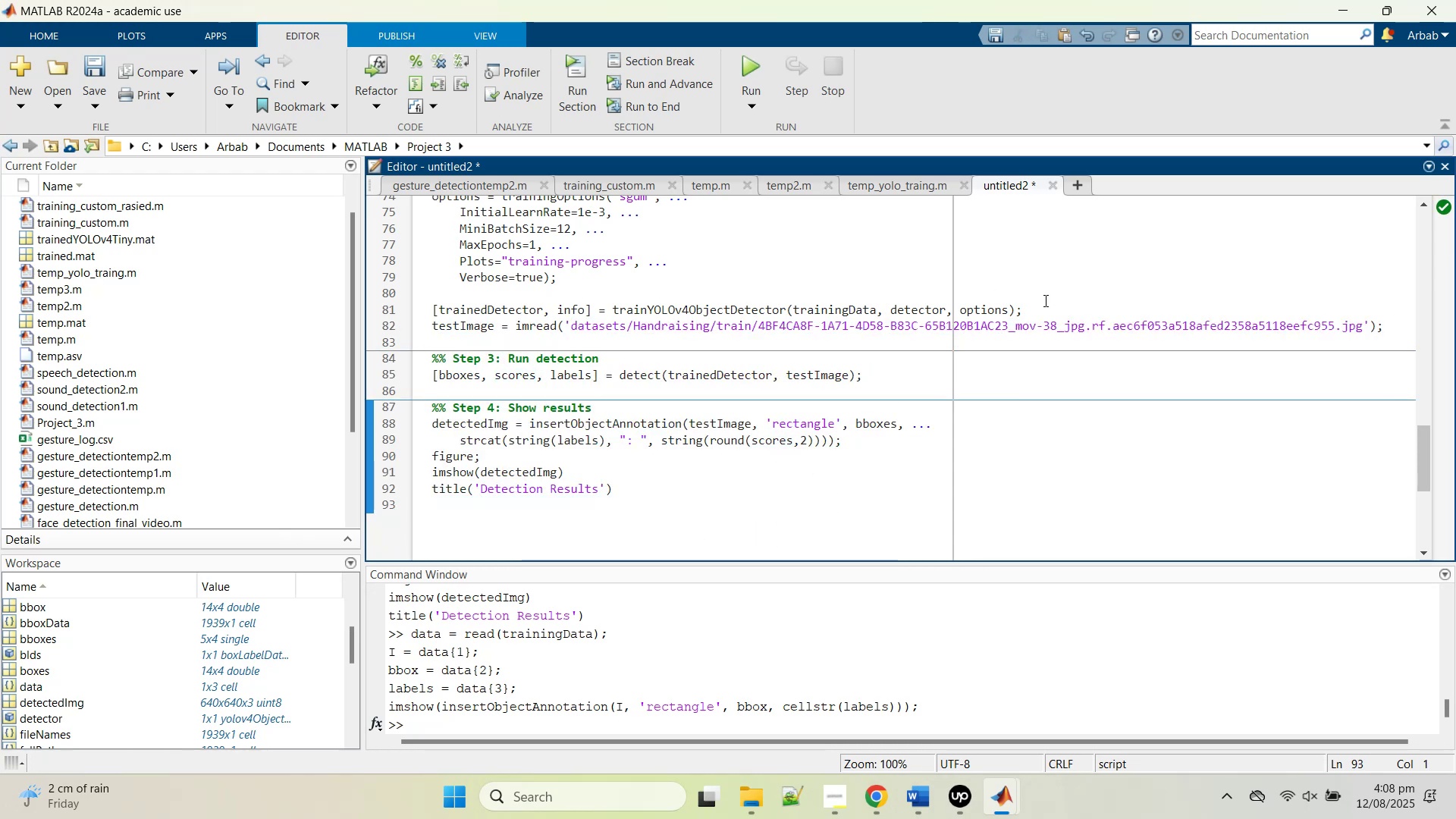 
left_click([1043, 303])
 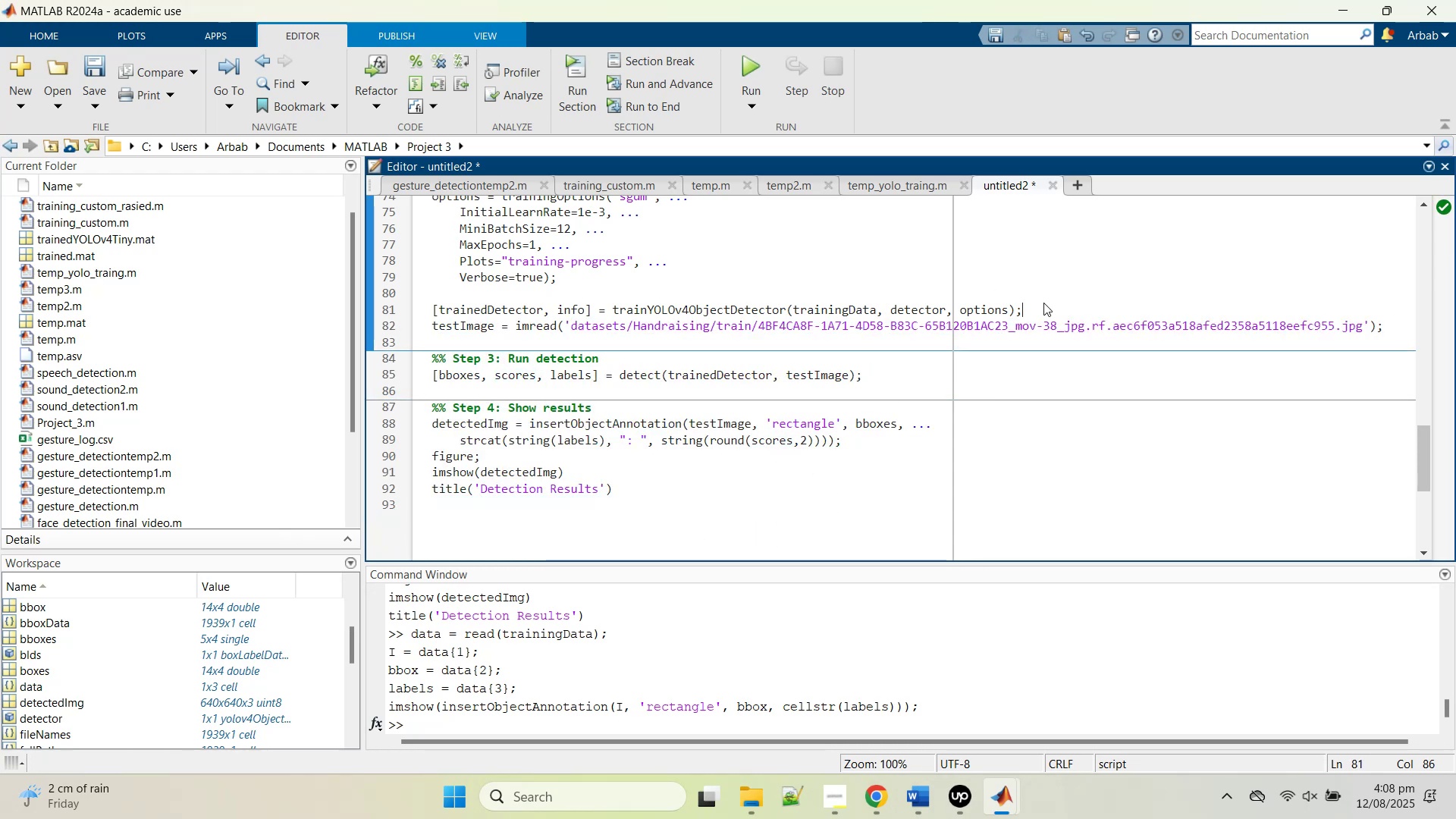 
key(Enter)
 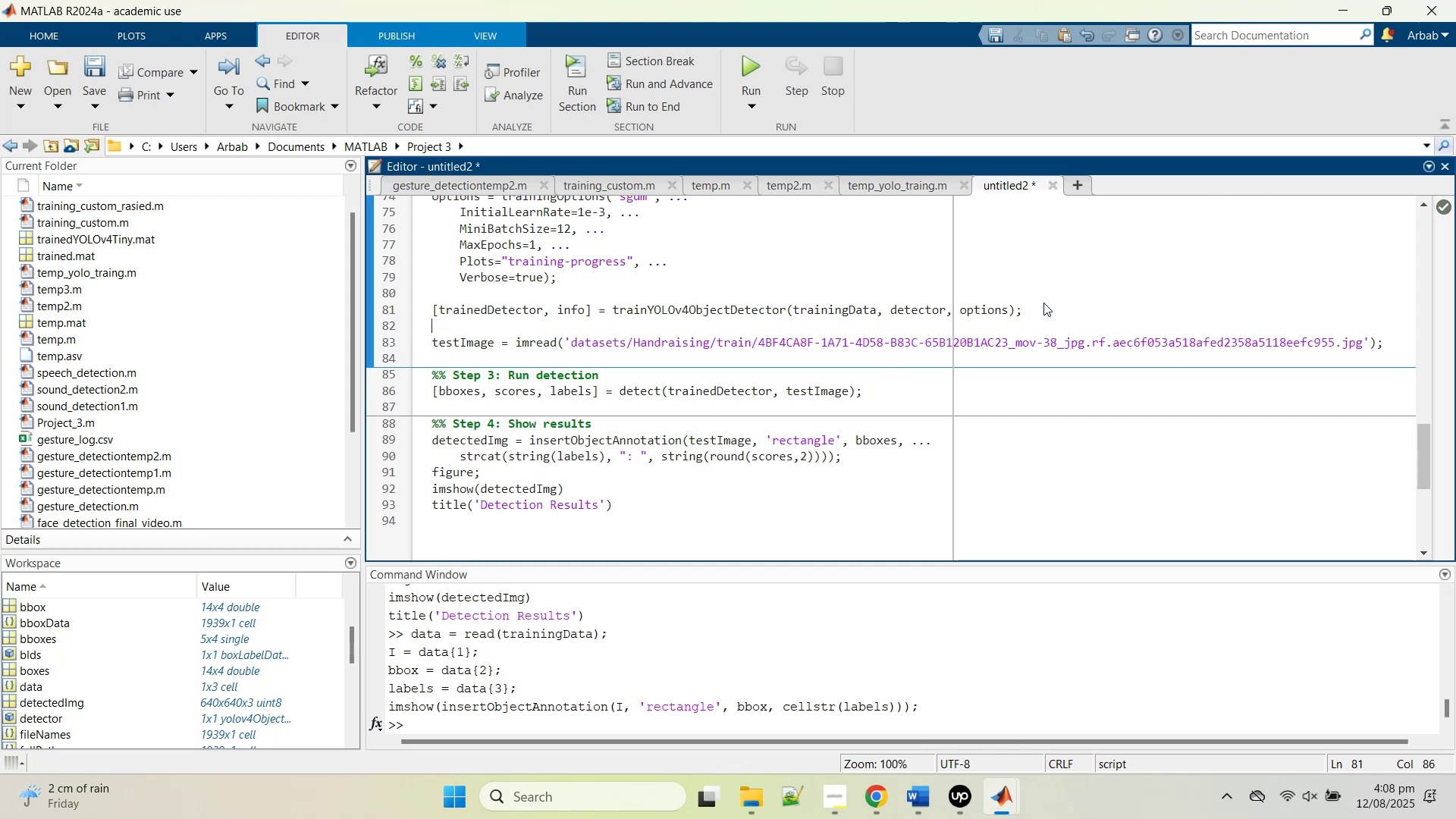 
key(Enter)
 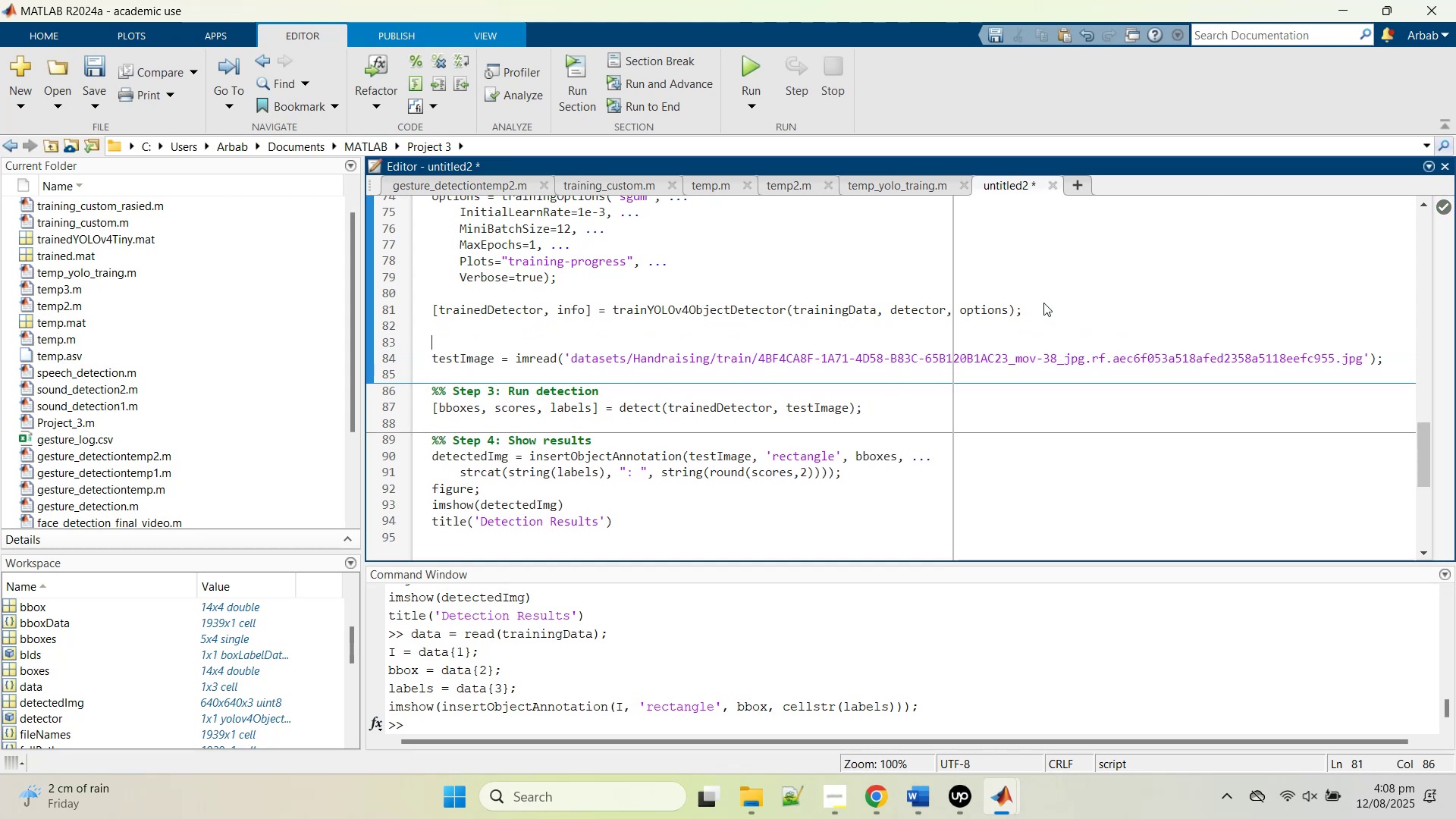 
key(Enter)
 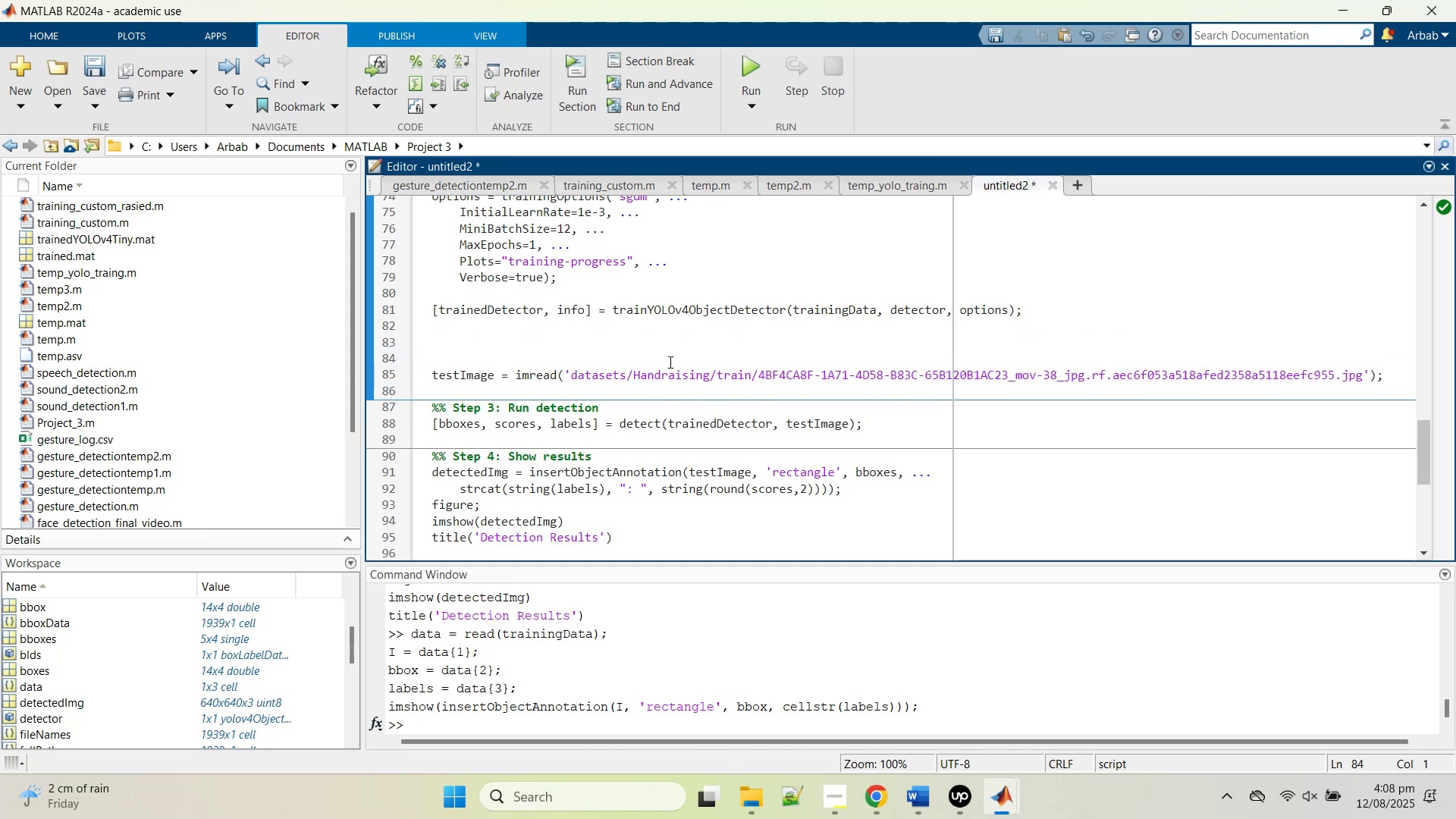 
left_click([662, 345])
 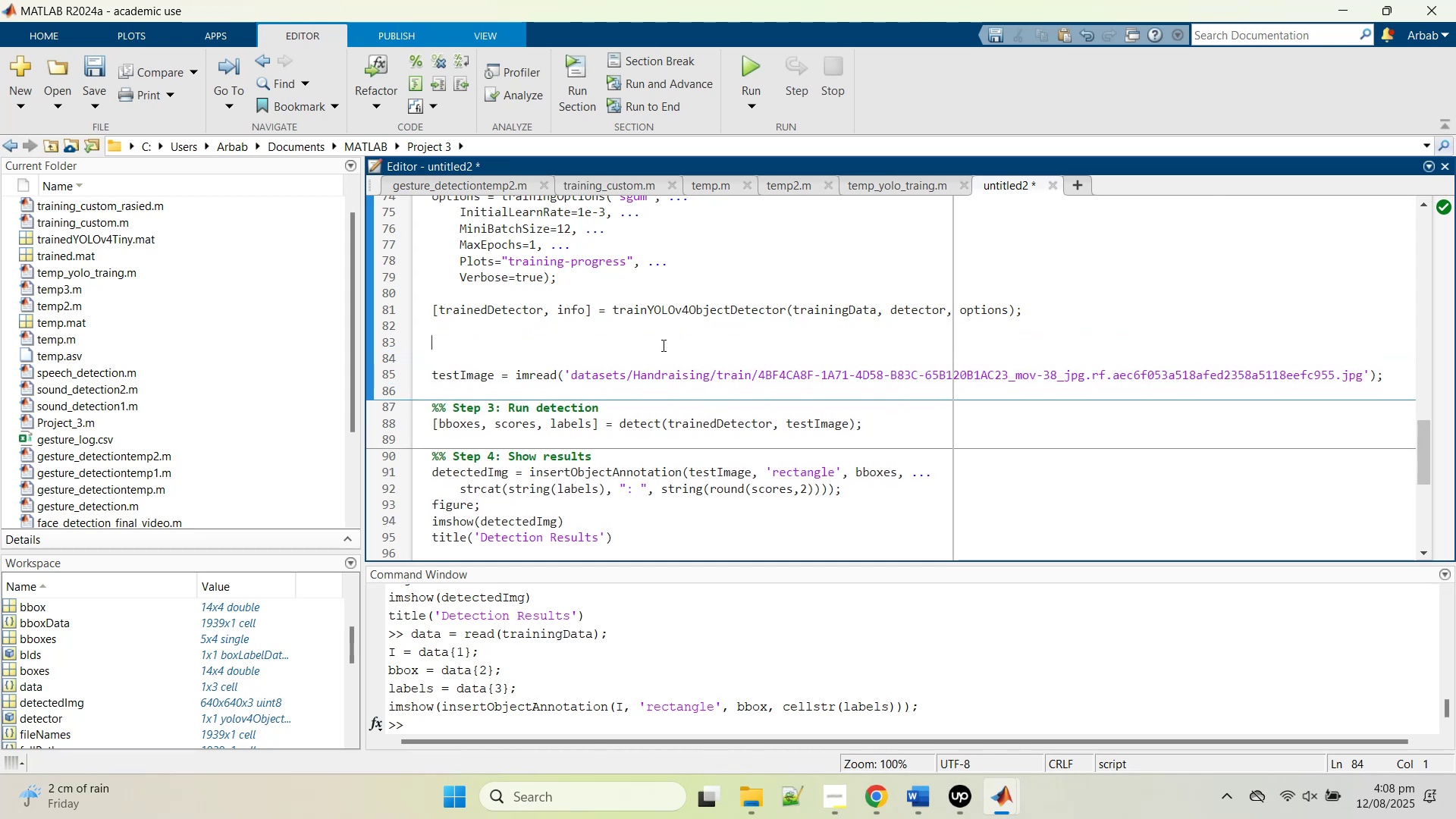 
key(Control+V)
 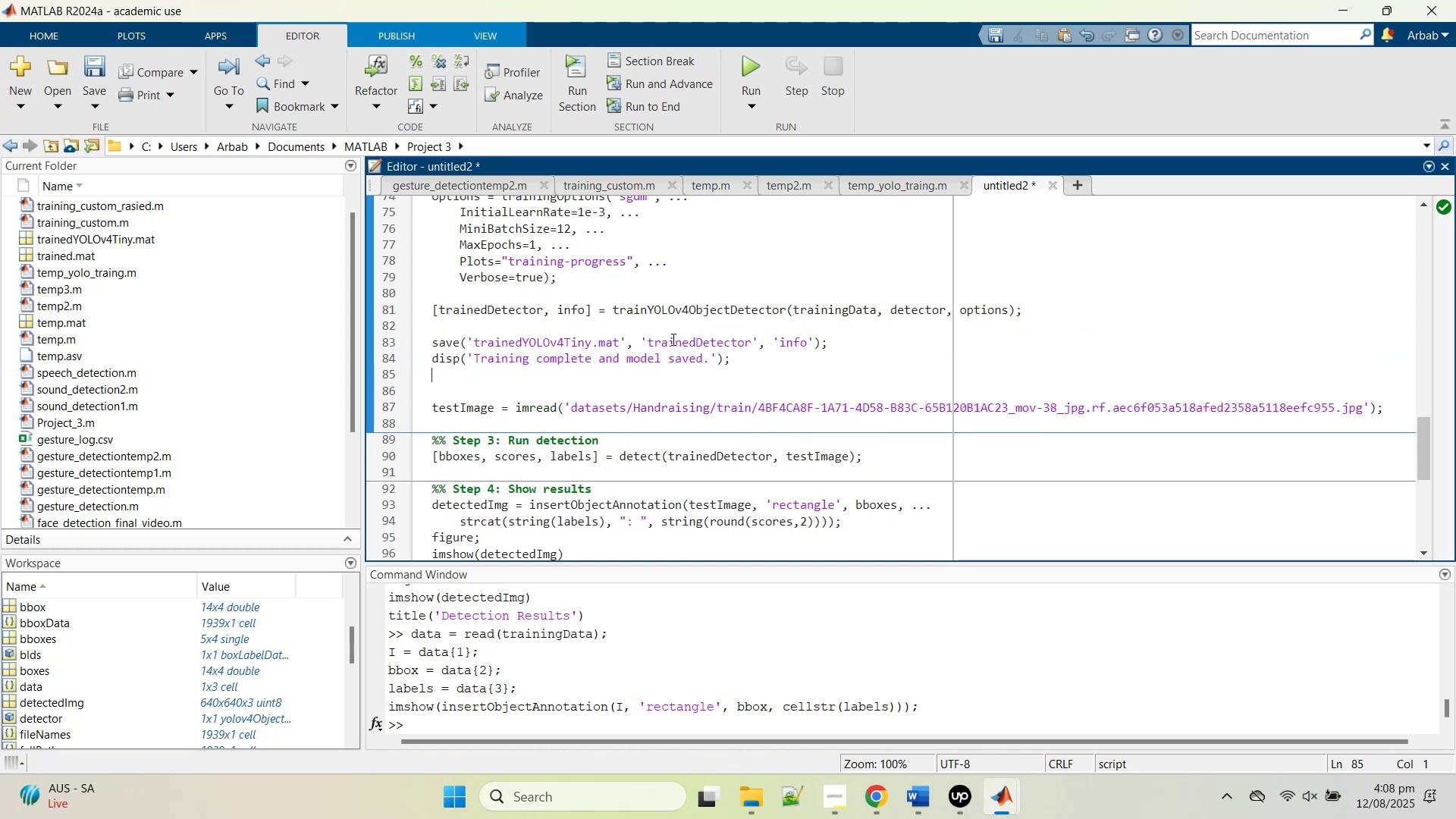 
key(Control+A)
 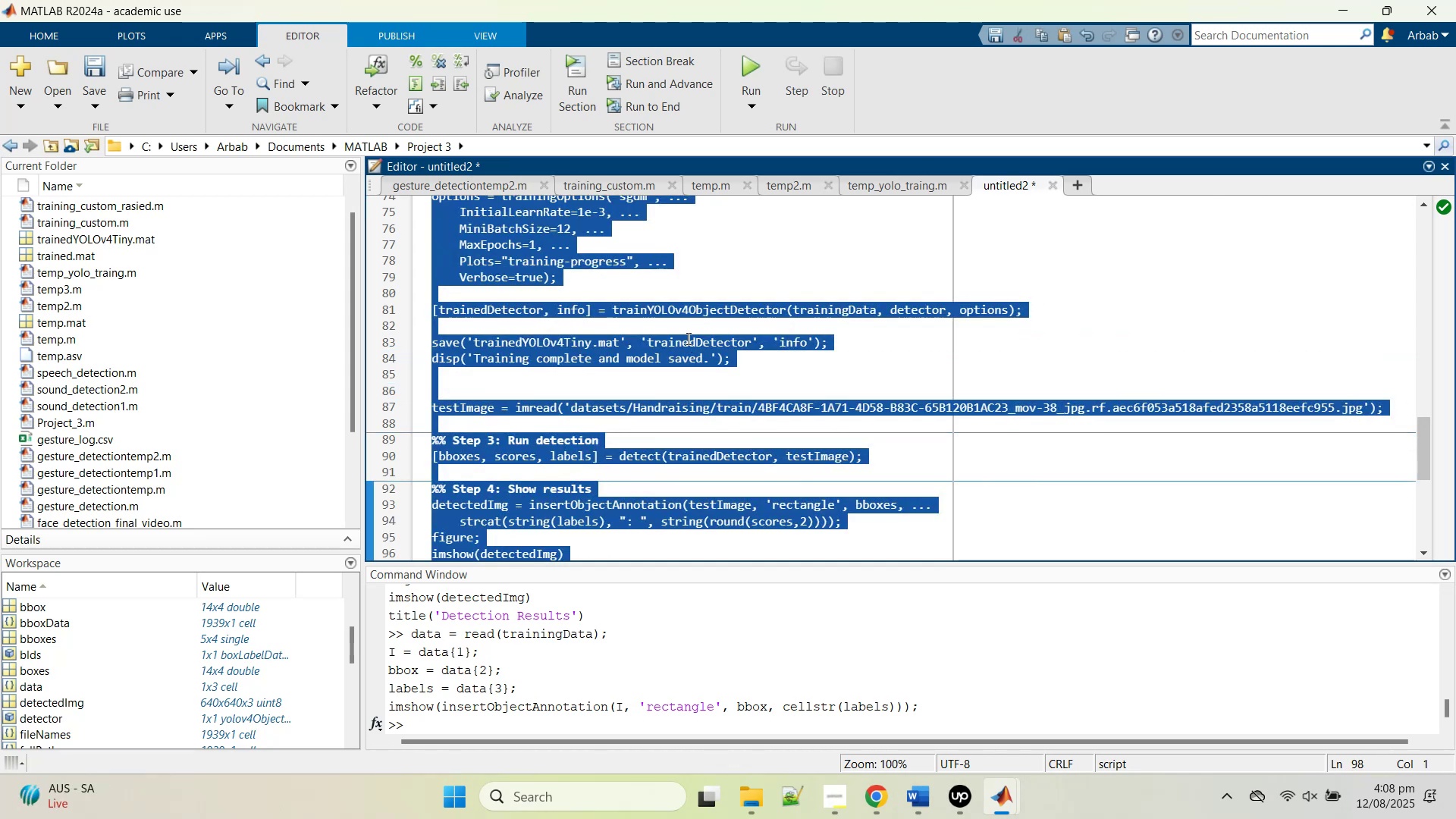 
key(Control+C)
 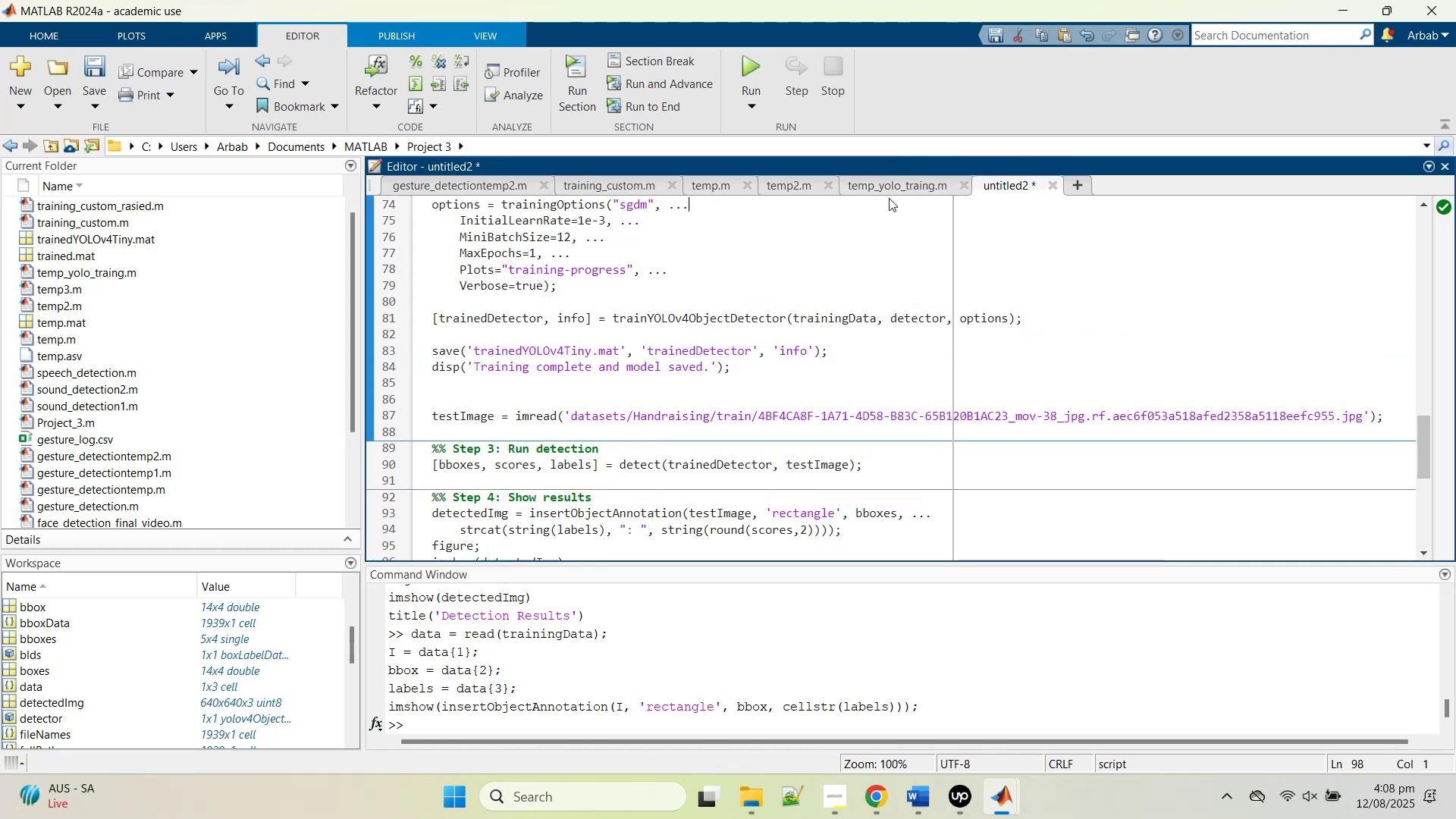 
double_click([891, 186])
 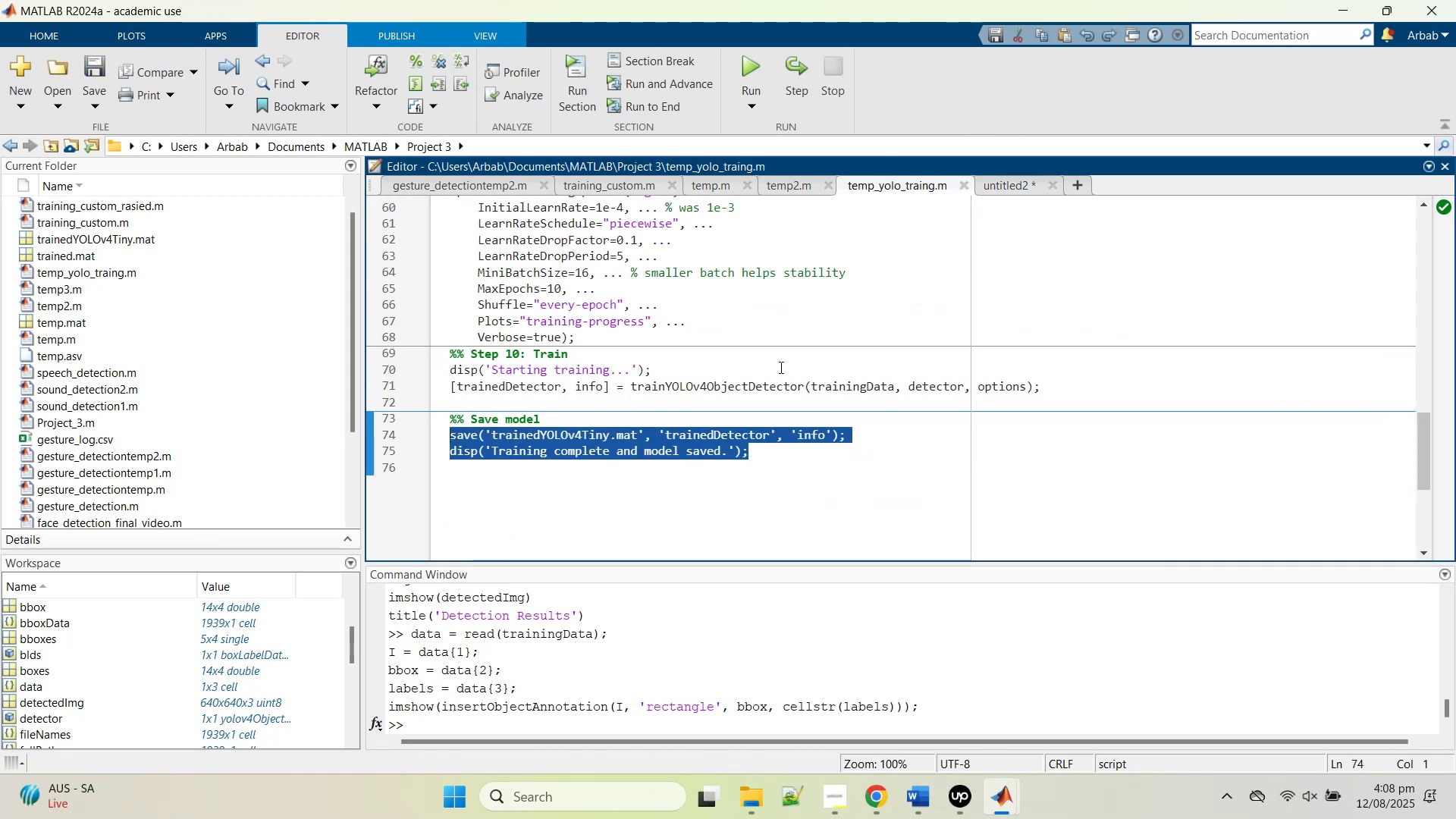 
triple_click([778, 372])
 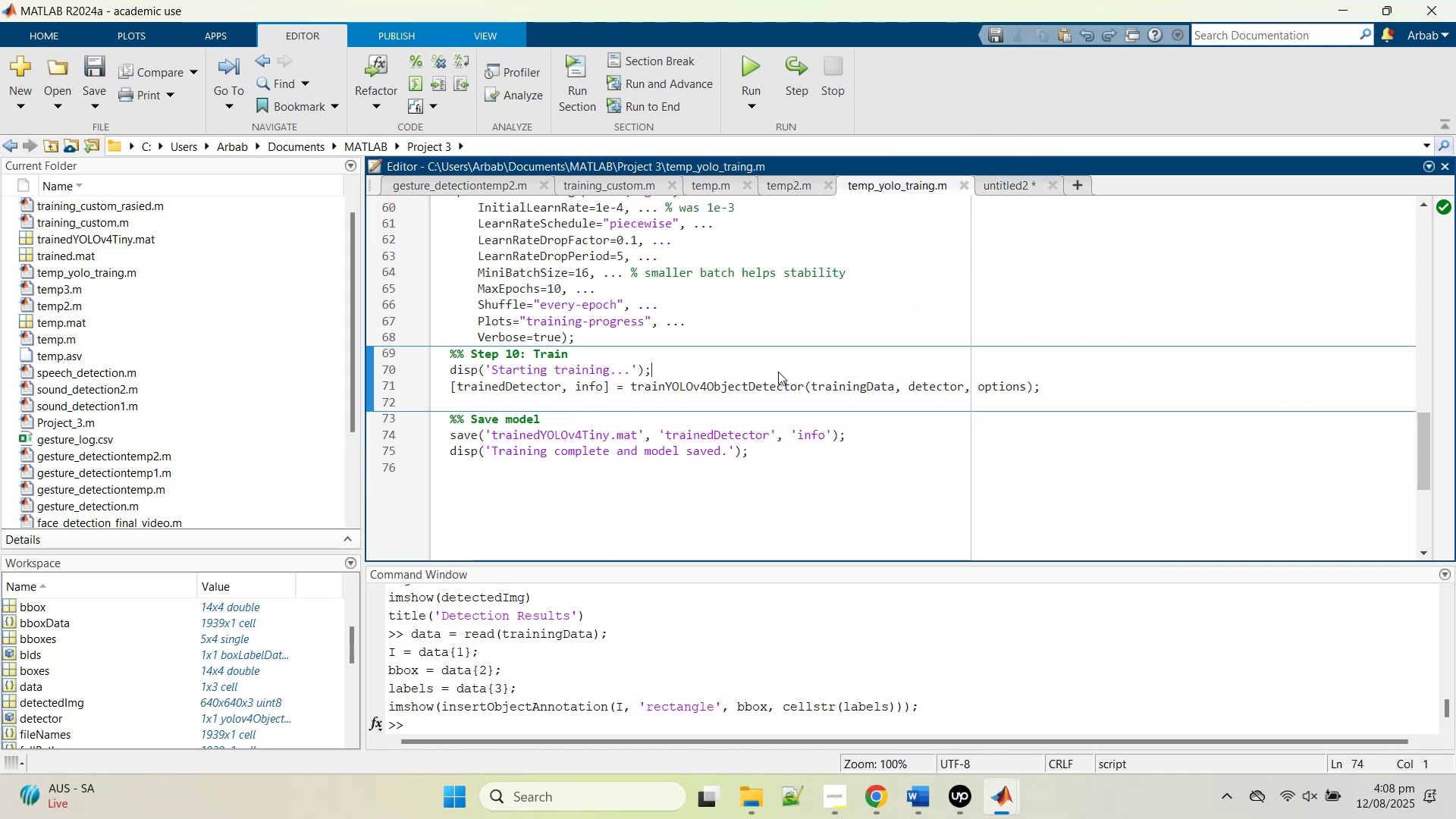 
key(Control+A)
 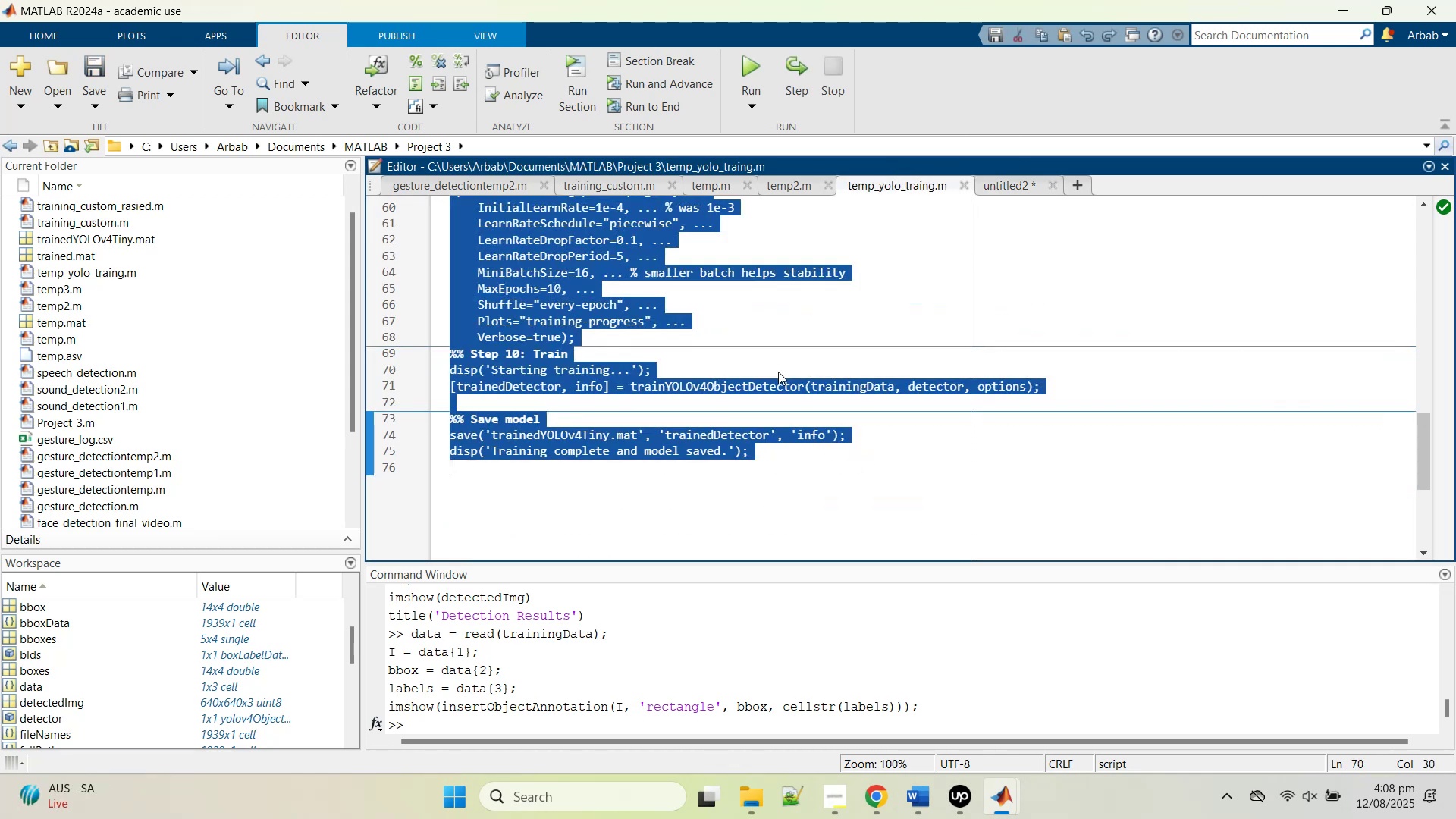 
key(Control+V)
 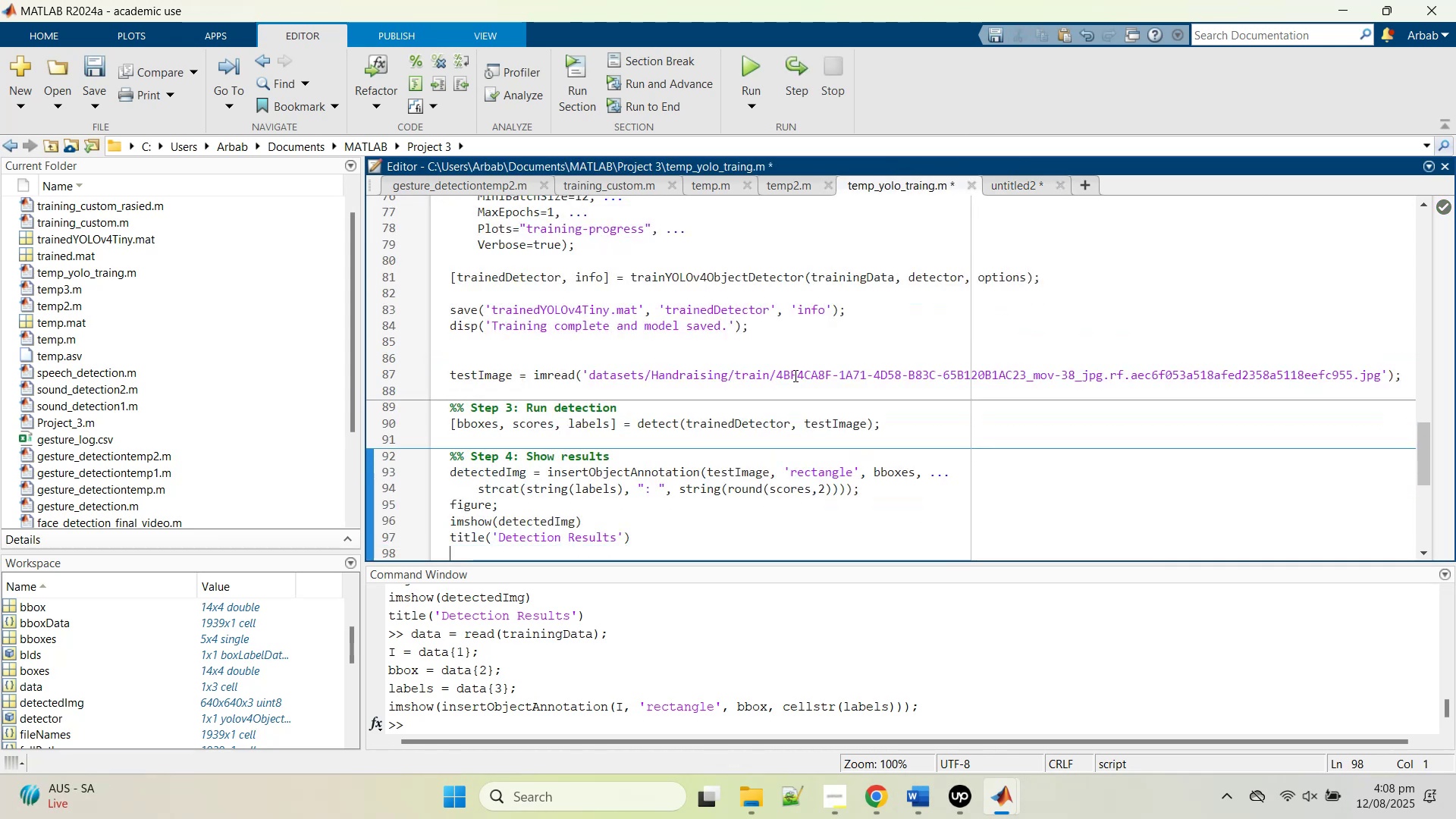 
scroll: coordinate [817, 420], scroll_direction: up, amount: 22.0
 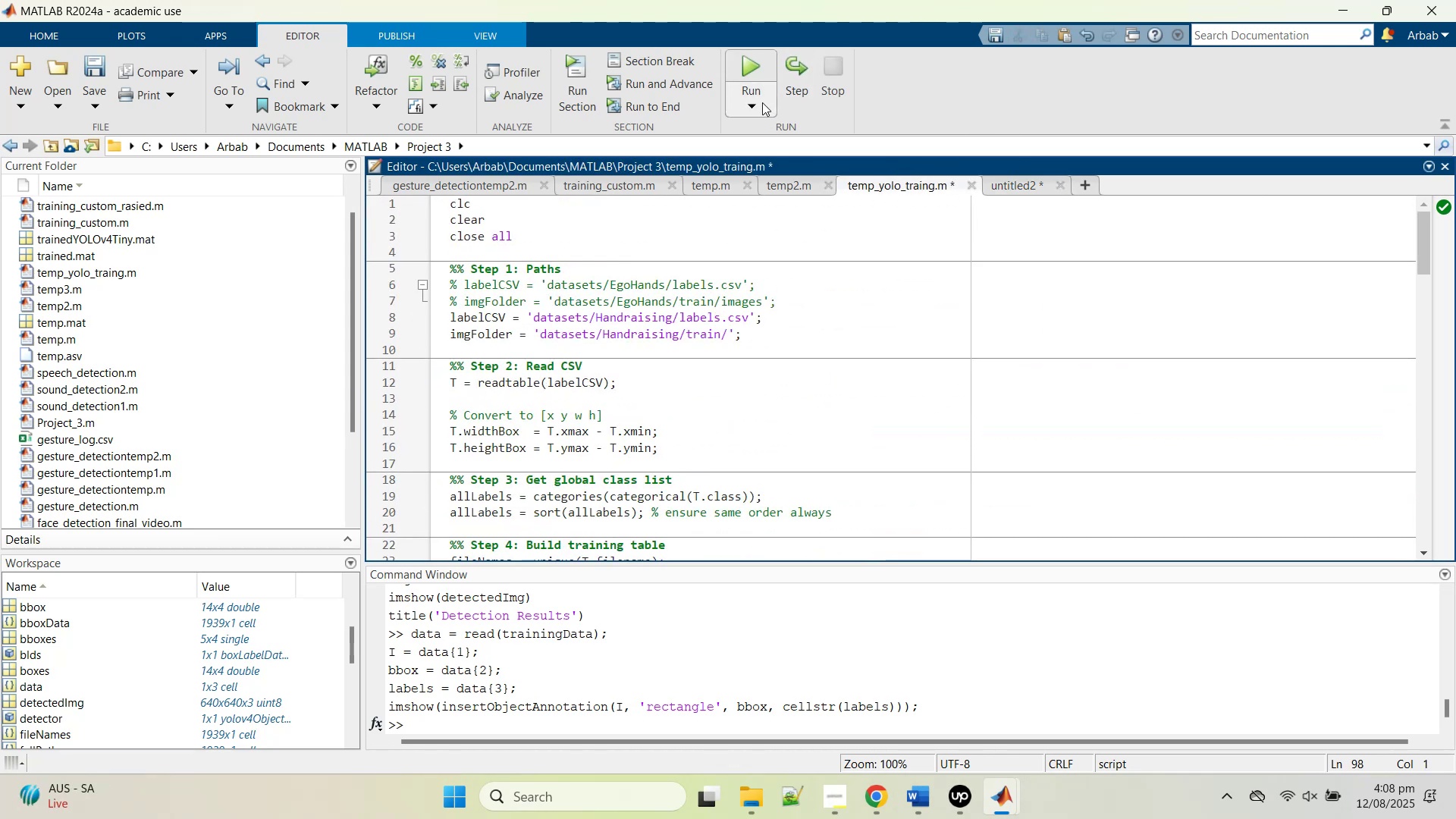 
key(Control+S)
 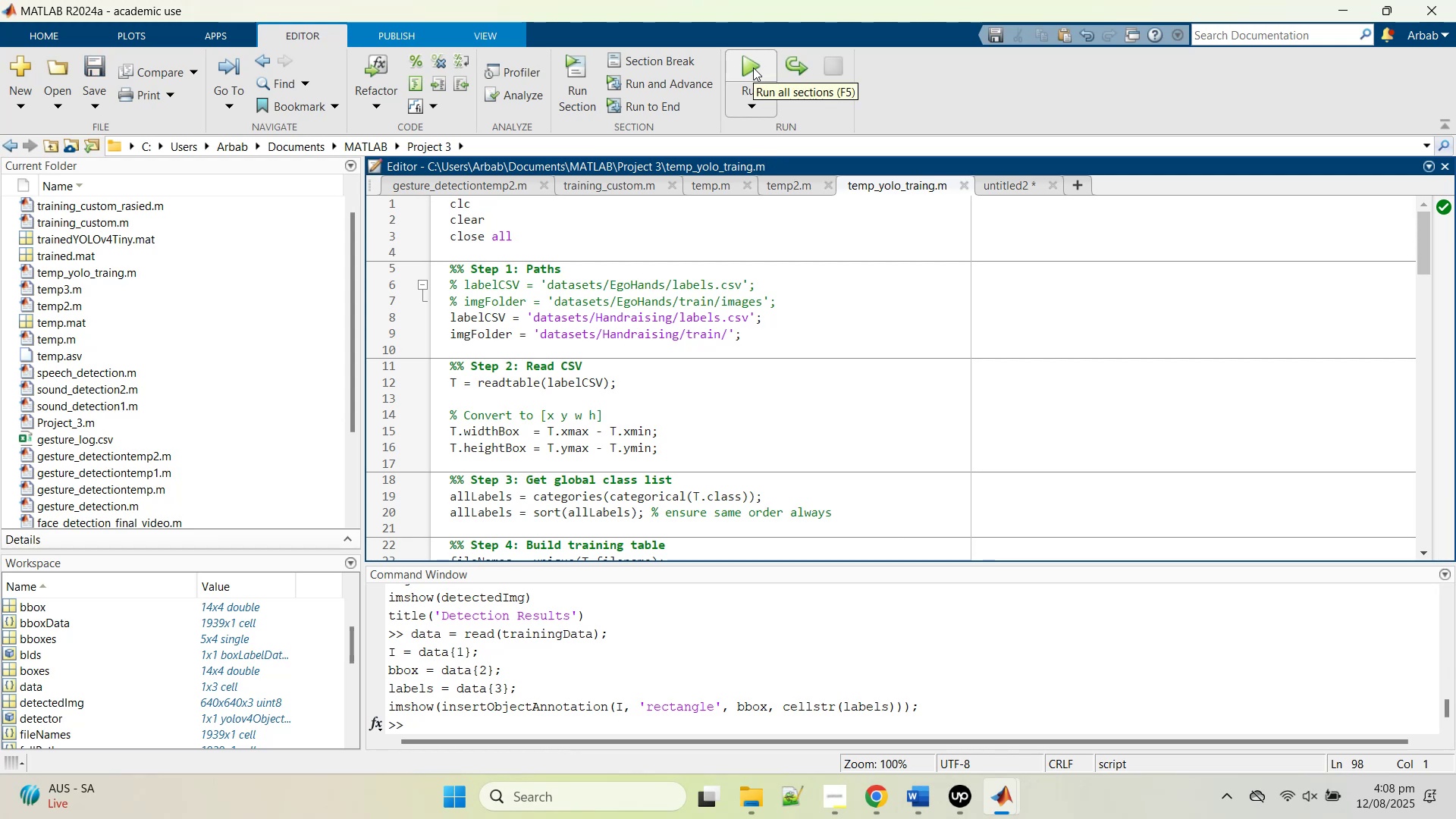 
hold_key(key=ControlLeft, duration=0.49)
 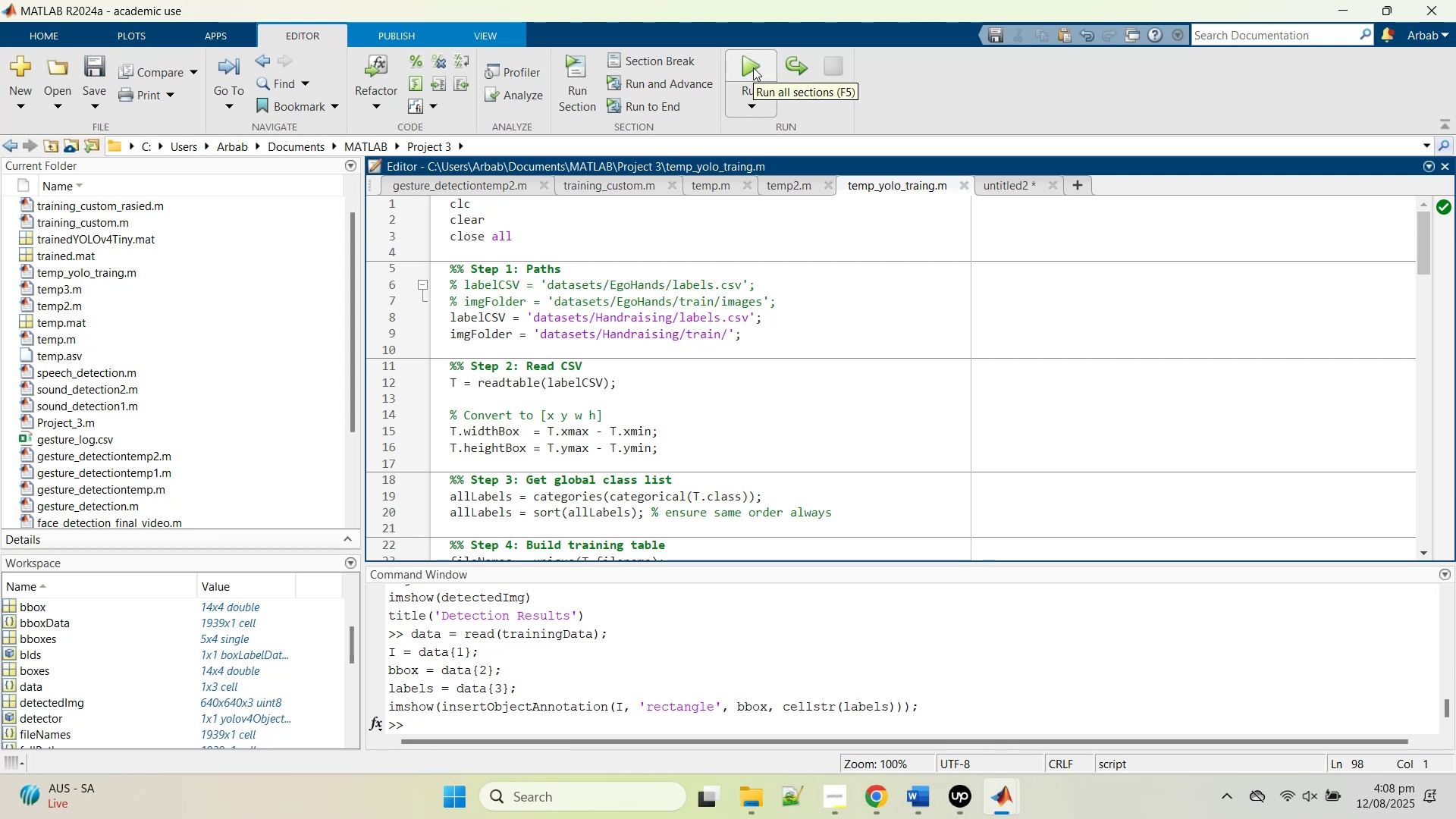 
left_click([753, 67])
 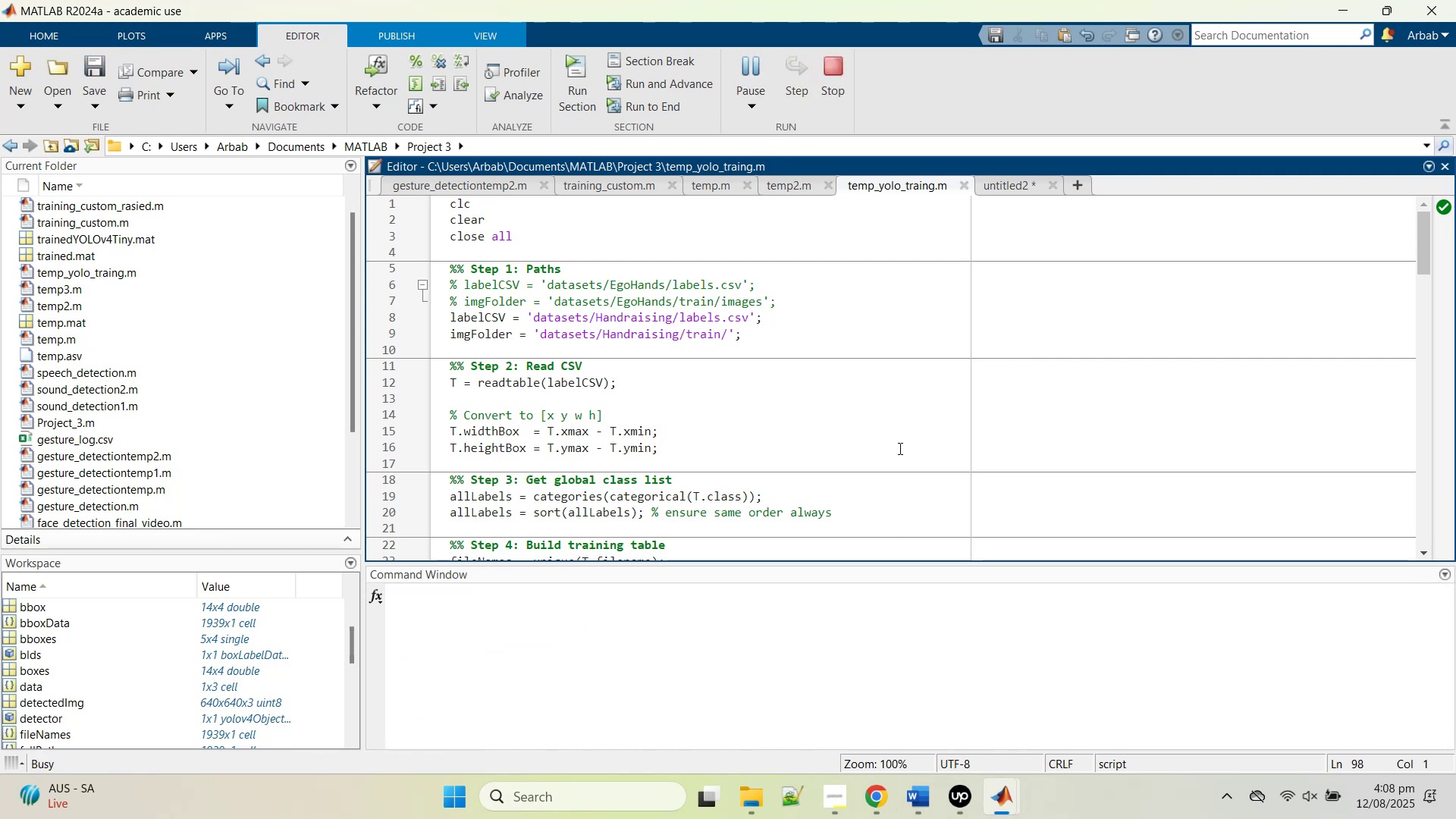 
scroll: coordinate [783, 407], scroll_direction: down, amount: 10.0
 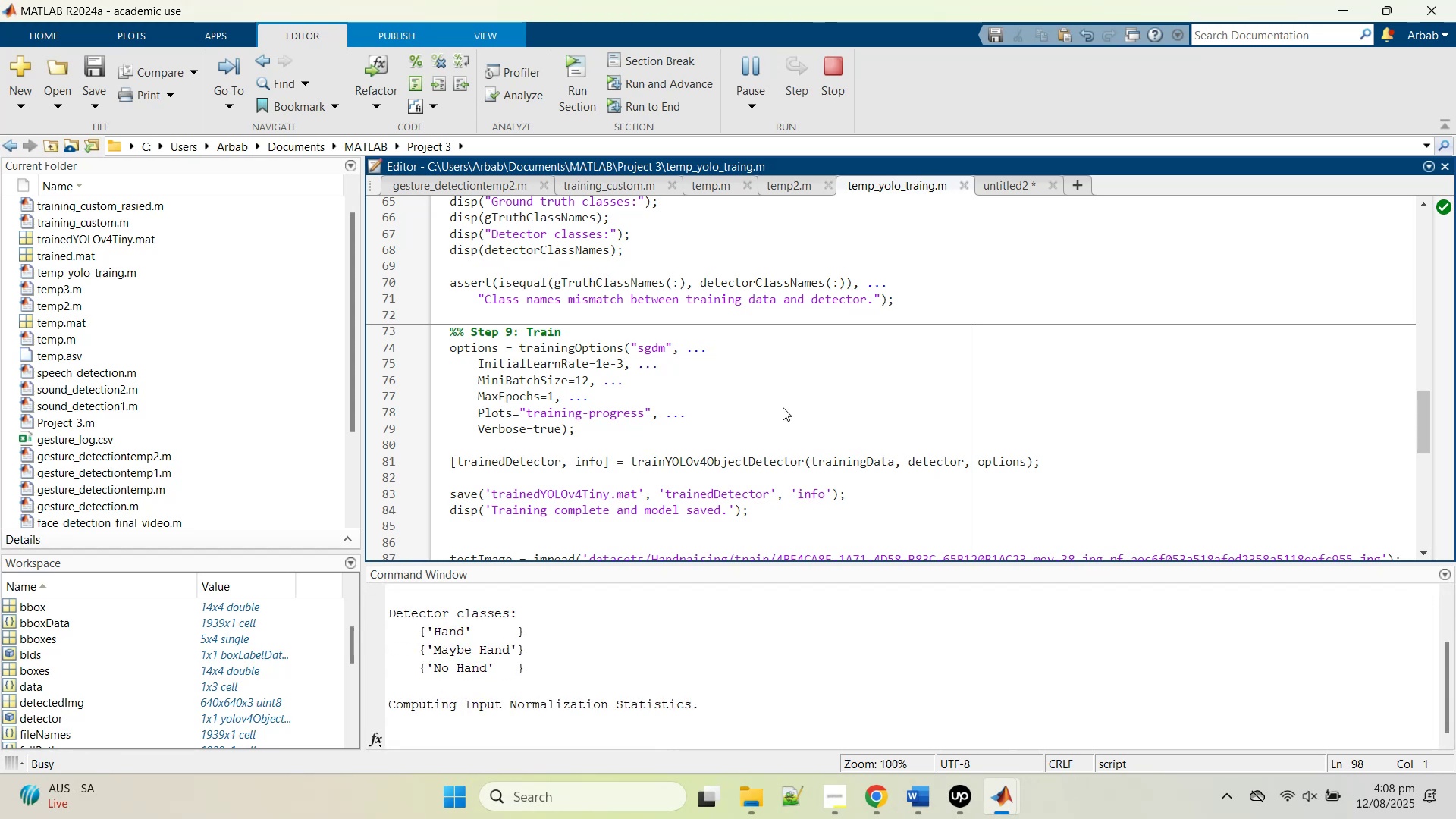 
wait(11.3)
 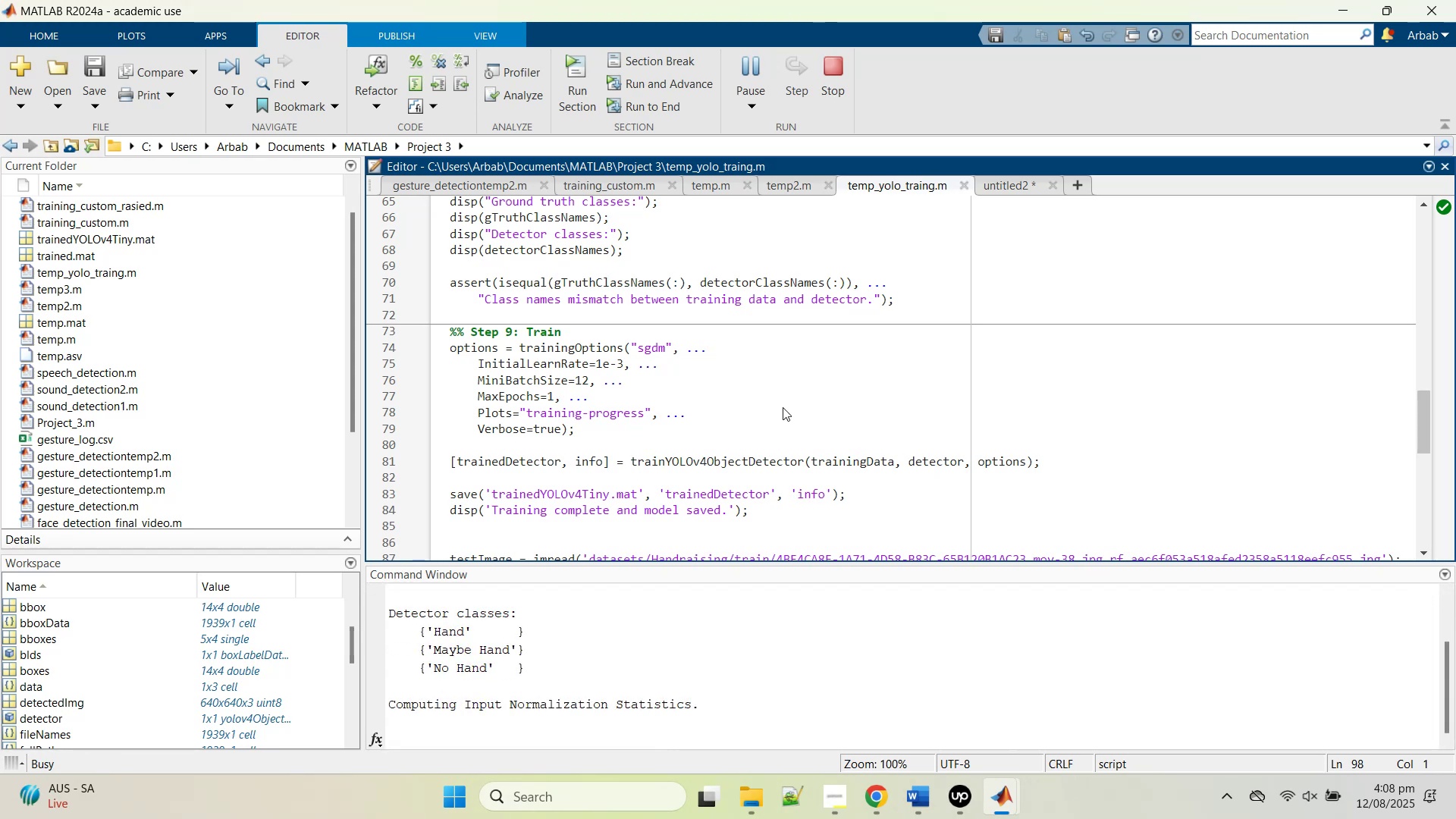 
key(Control+Z)
 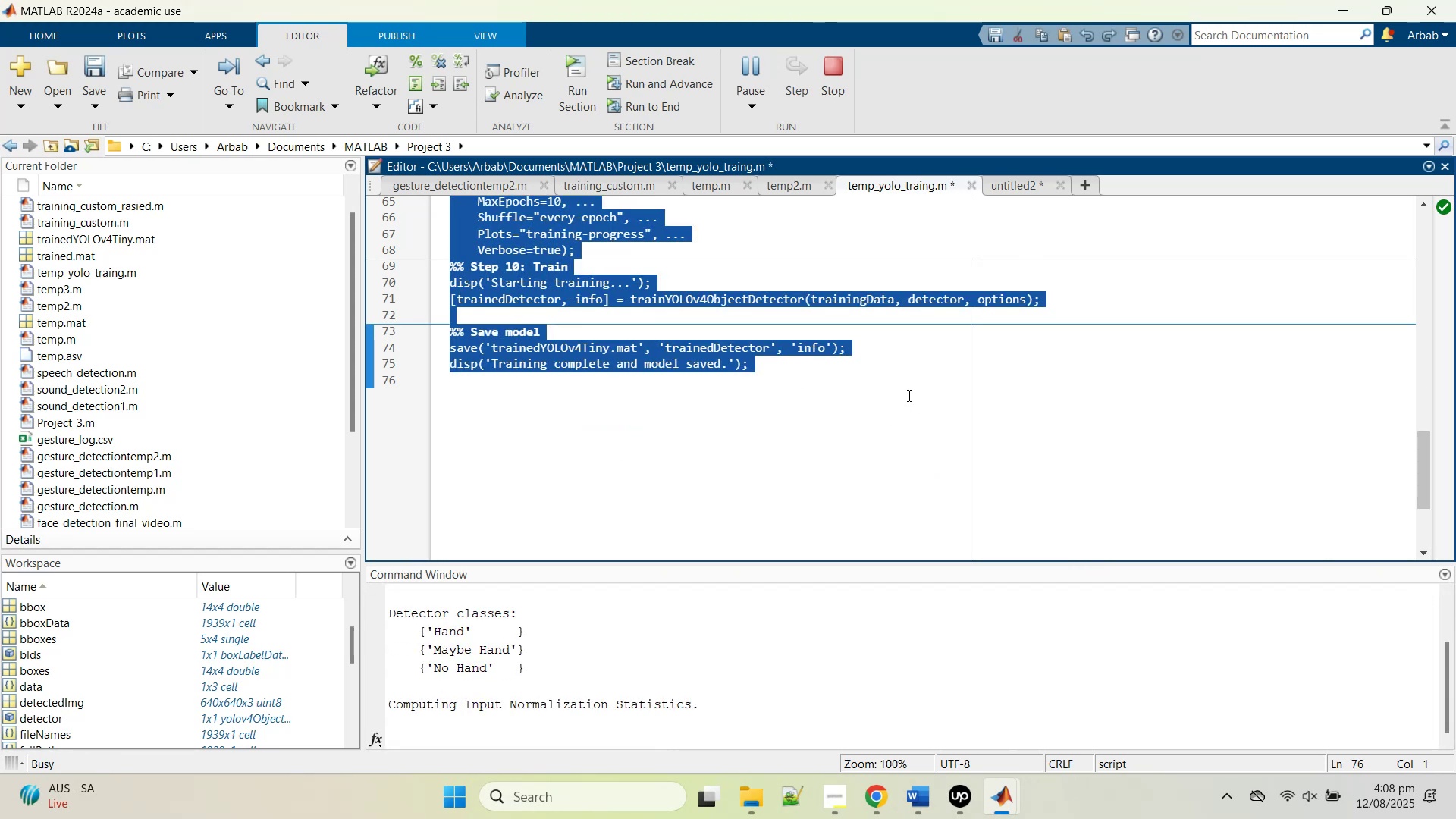 
key(Control+C)
 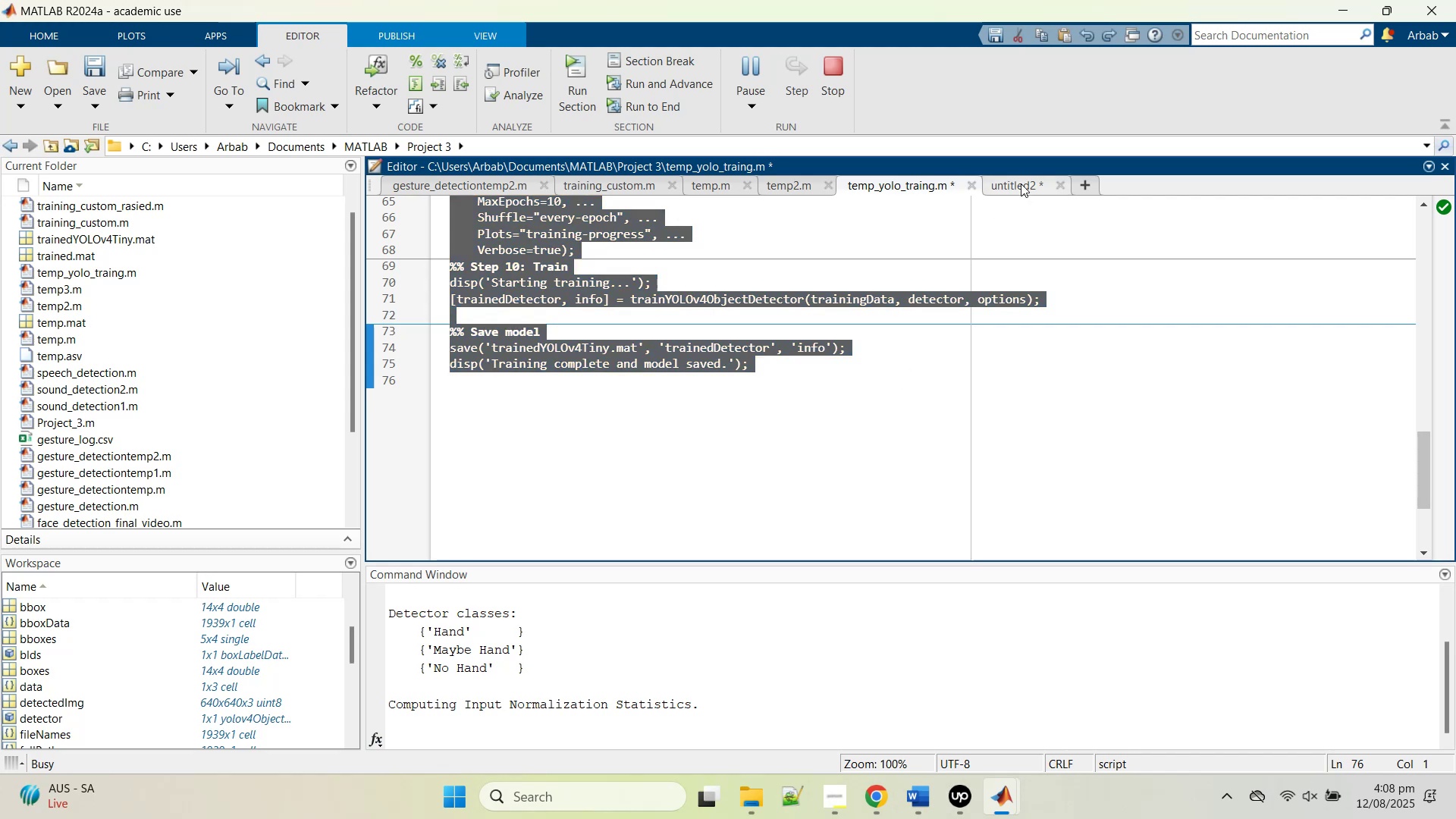 
double_click([956, 353])
 